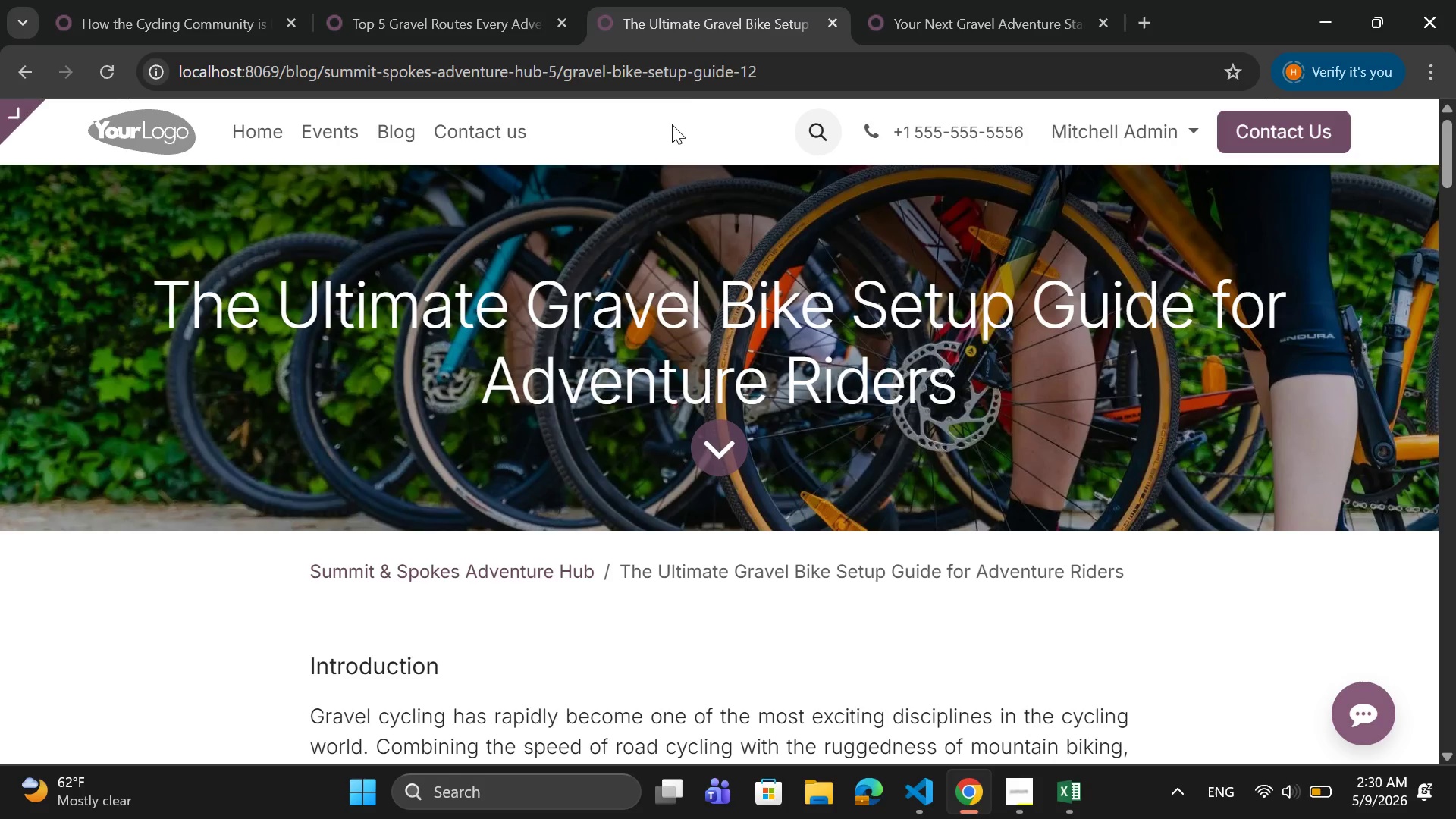 
wait(16.27)
 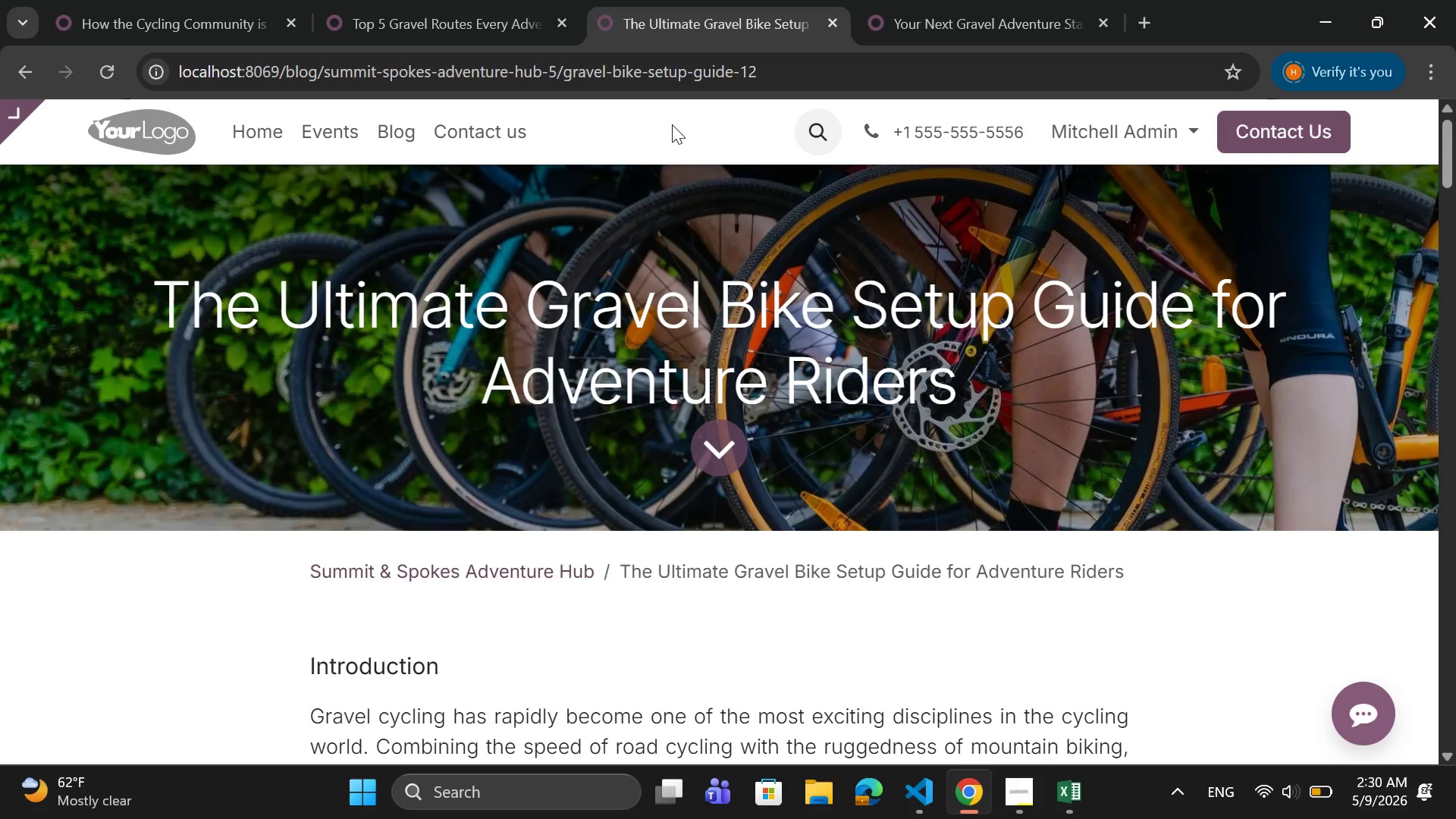 
left_click([458, 20])
 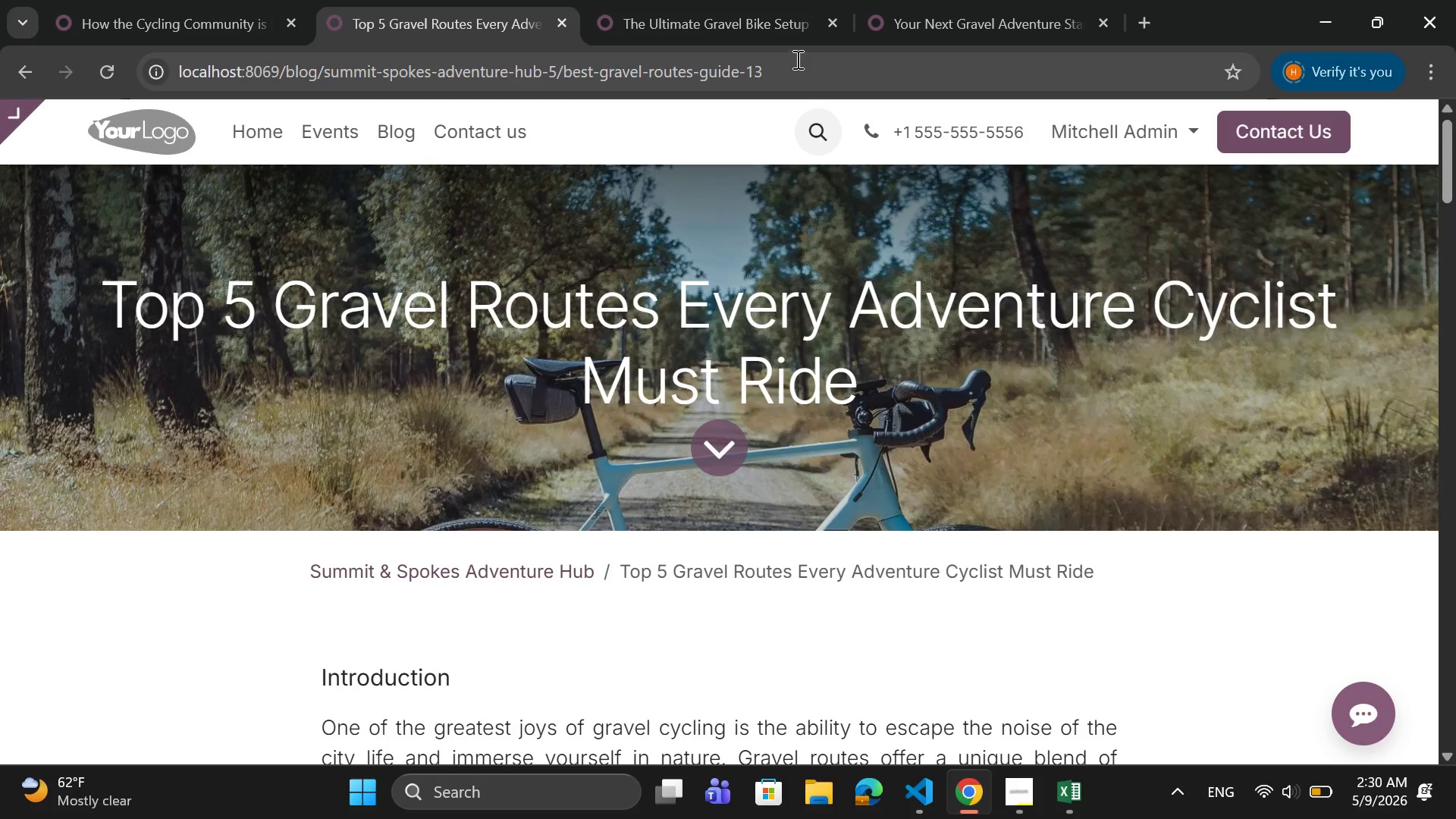 
left_click_drag(start_coordinate=[799, 58], to_coordinate=[149, 86])
 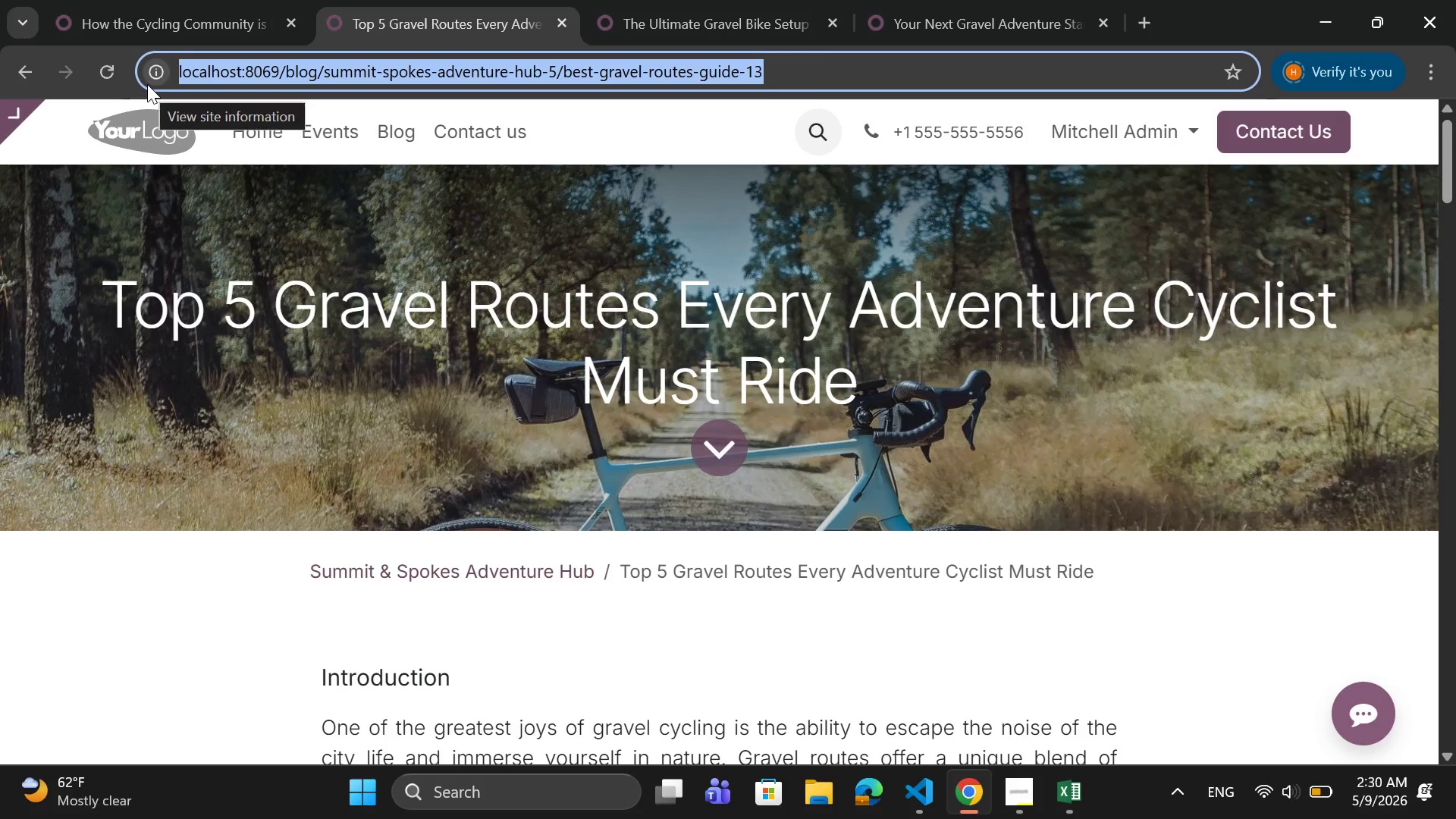 
hold_key(key=ControlLeft, duration=2.39)
 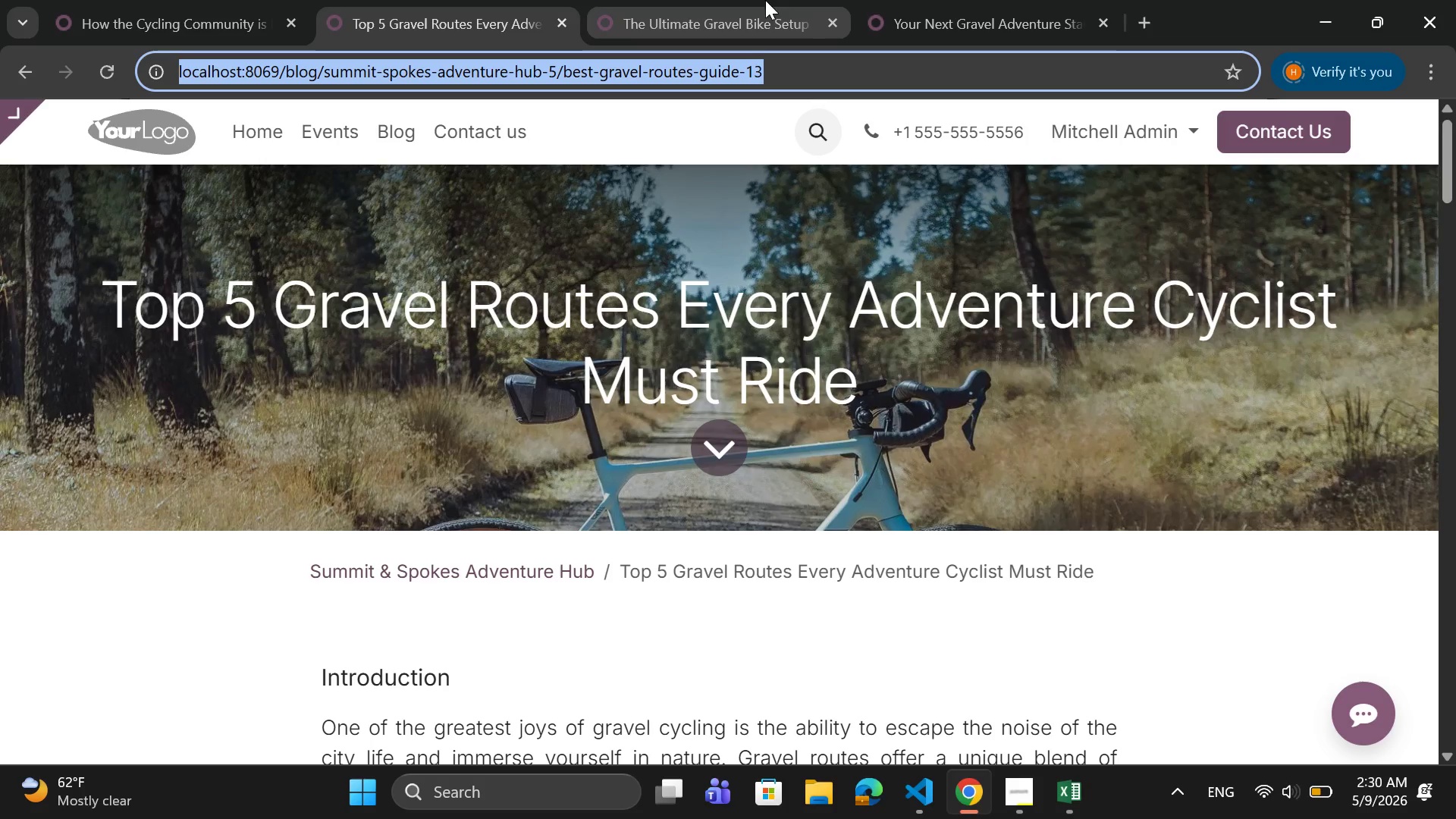 
hold_key(key=C, duration=0.39)
 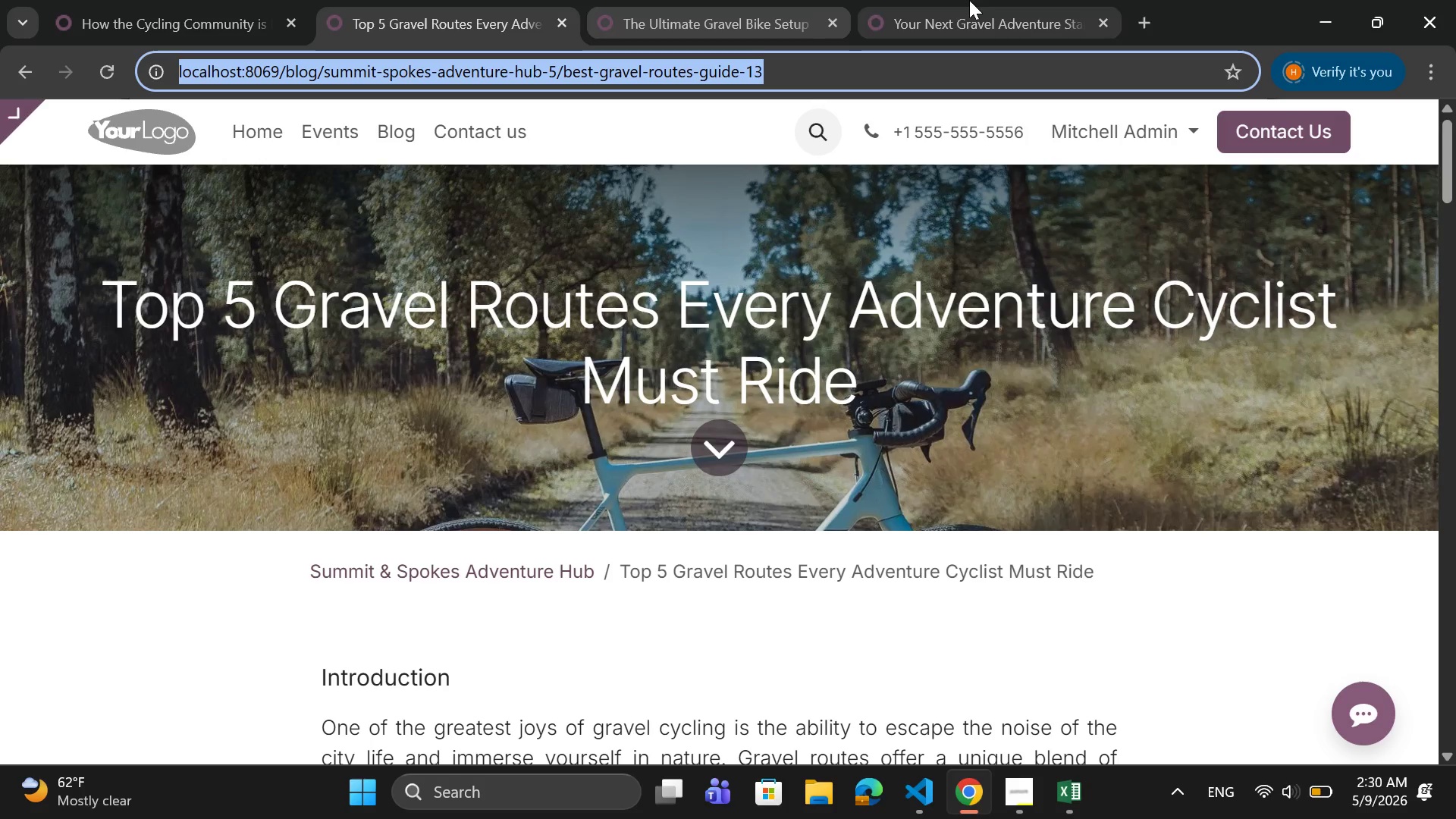 
left_click([969, 0])
 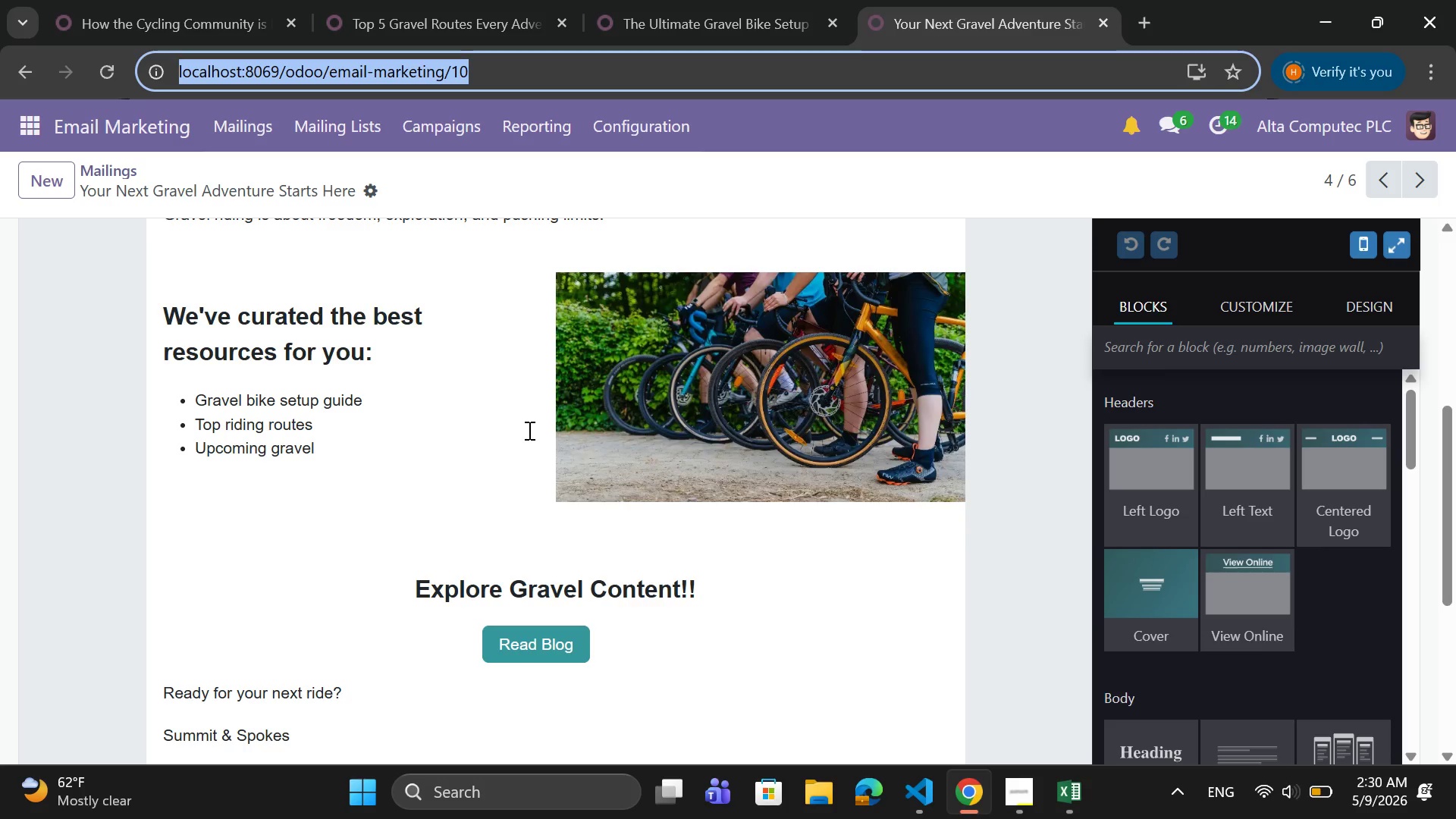 
scroll: coordinate [527, 431], scroll_direction: down, amount: 1.0
 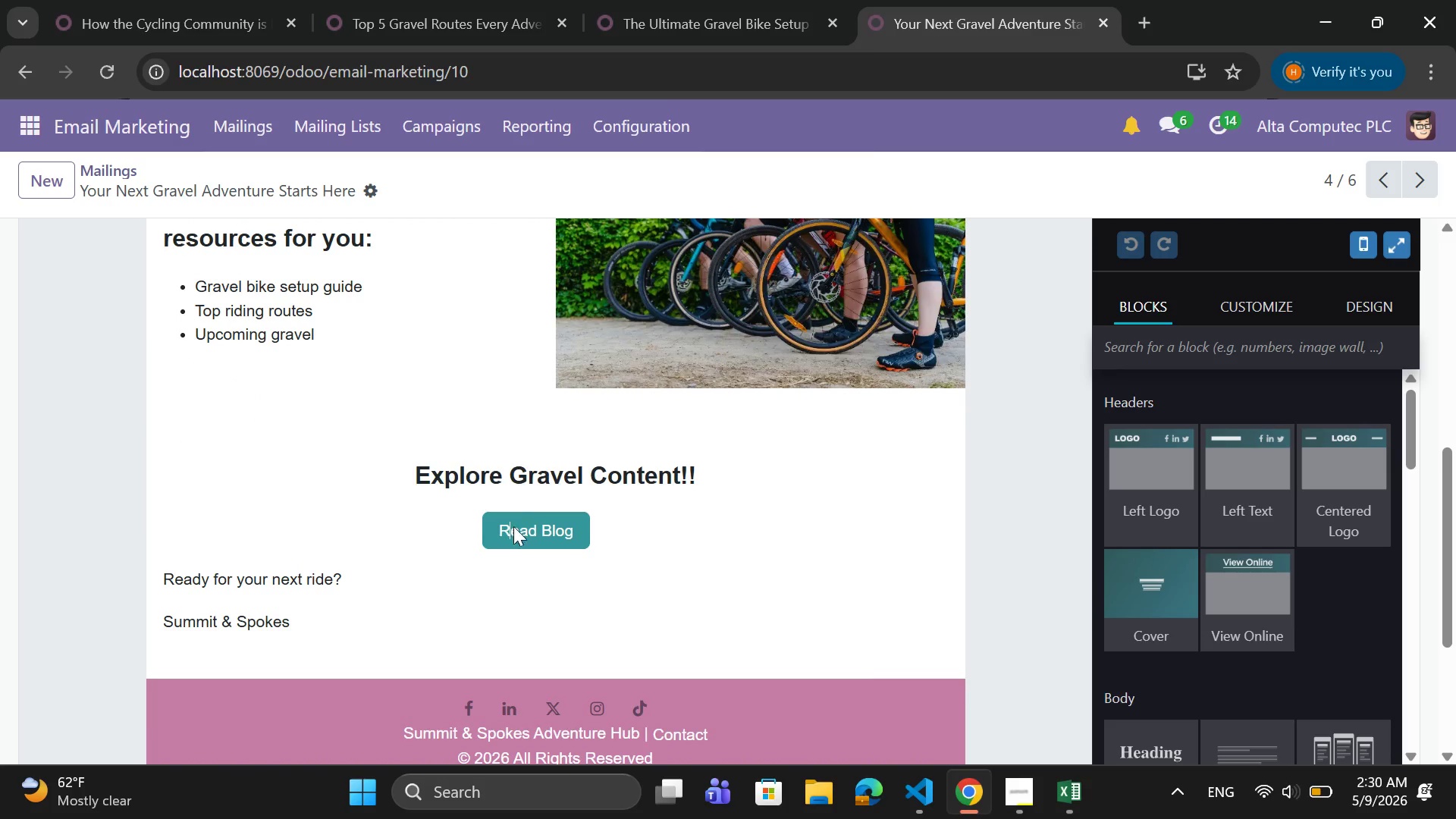 
left_click([507, 522])
 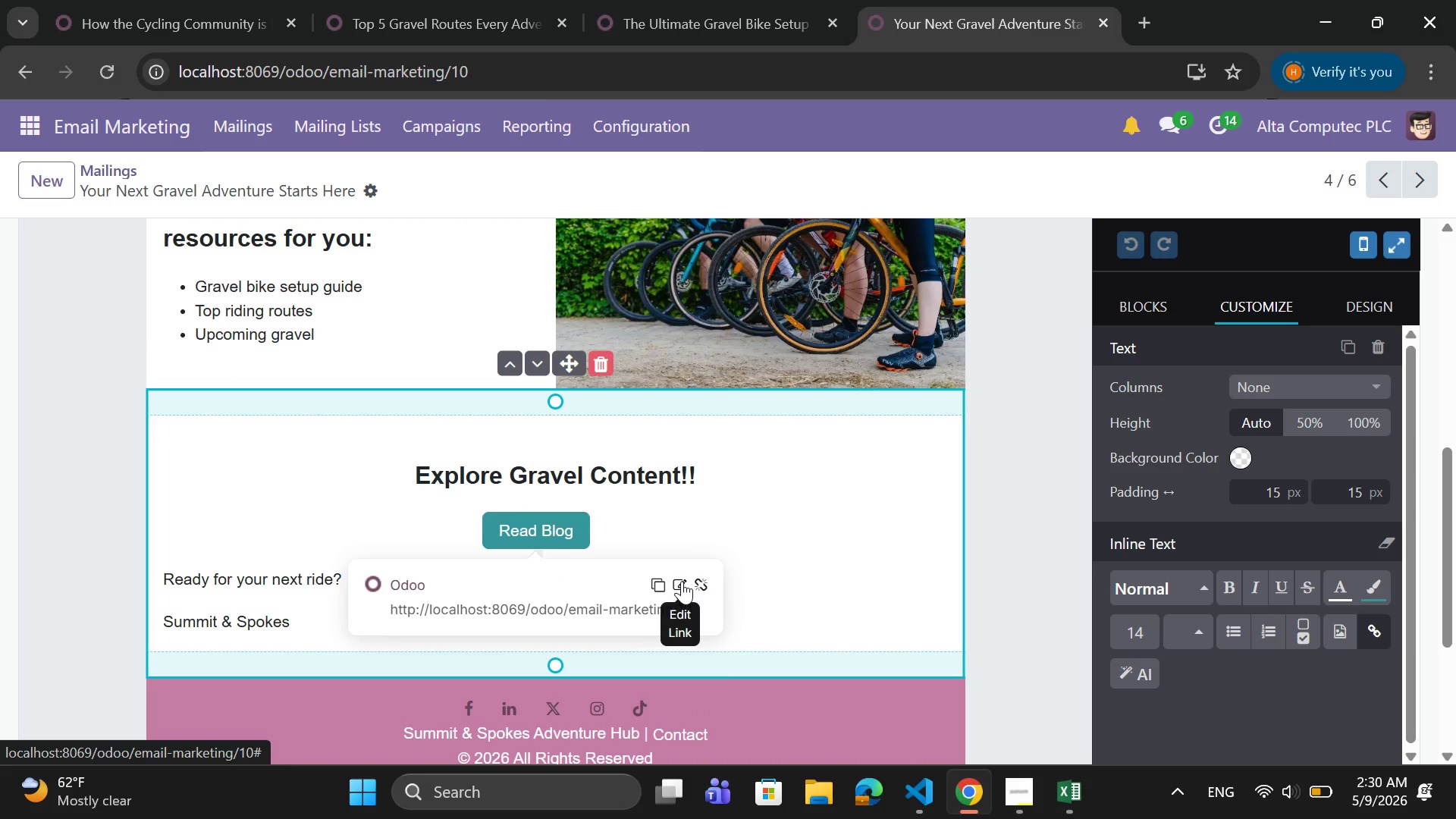 
scroll: coordinate [1279, 610], scroll_direction: down, amount: 3.0
 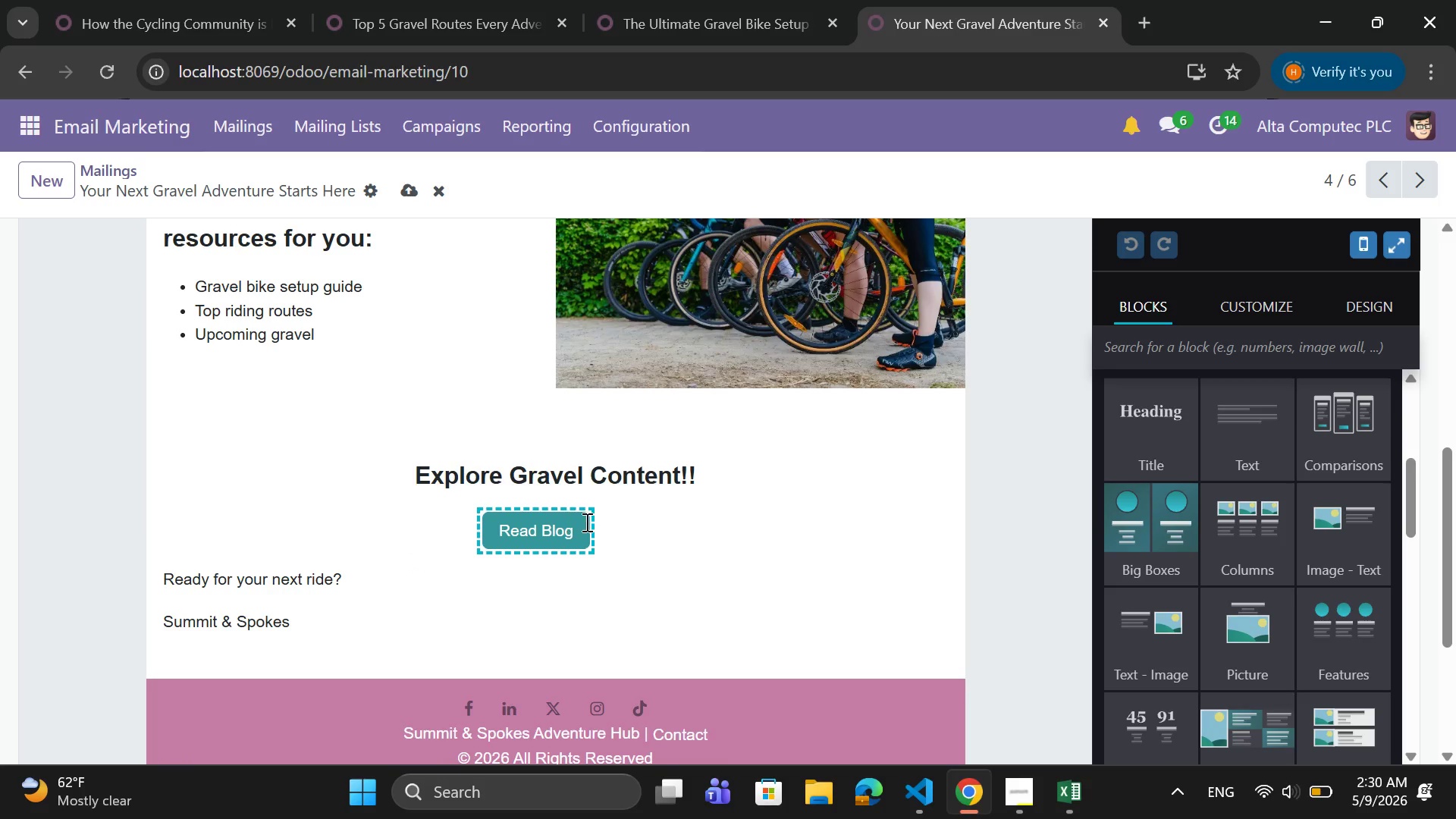 
right_click([585, 522])
 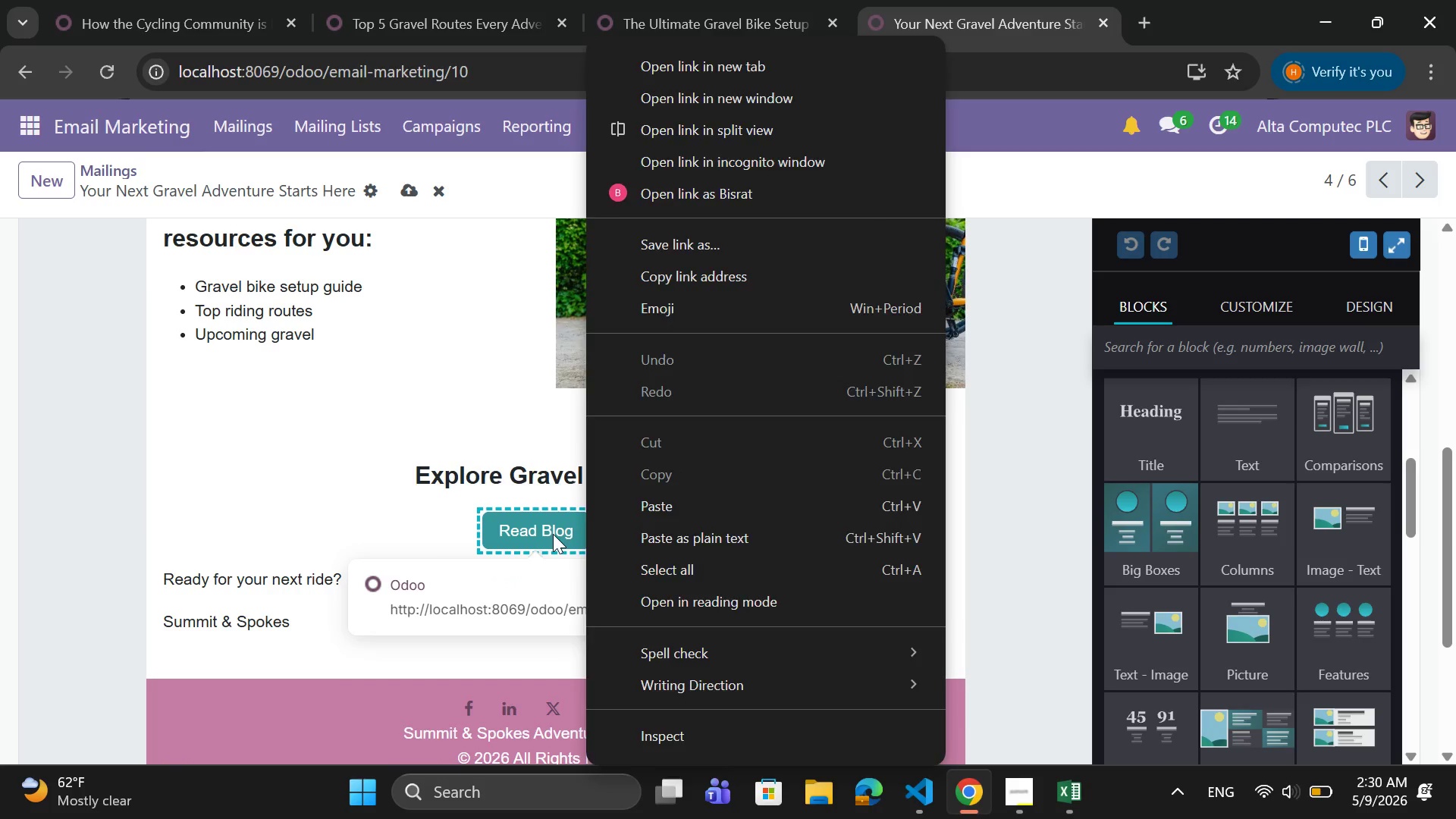 
left_click([553, 534])
 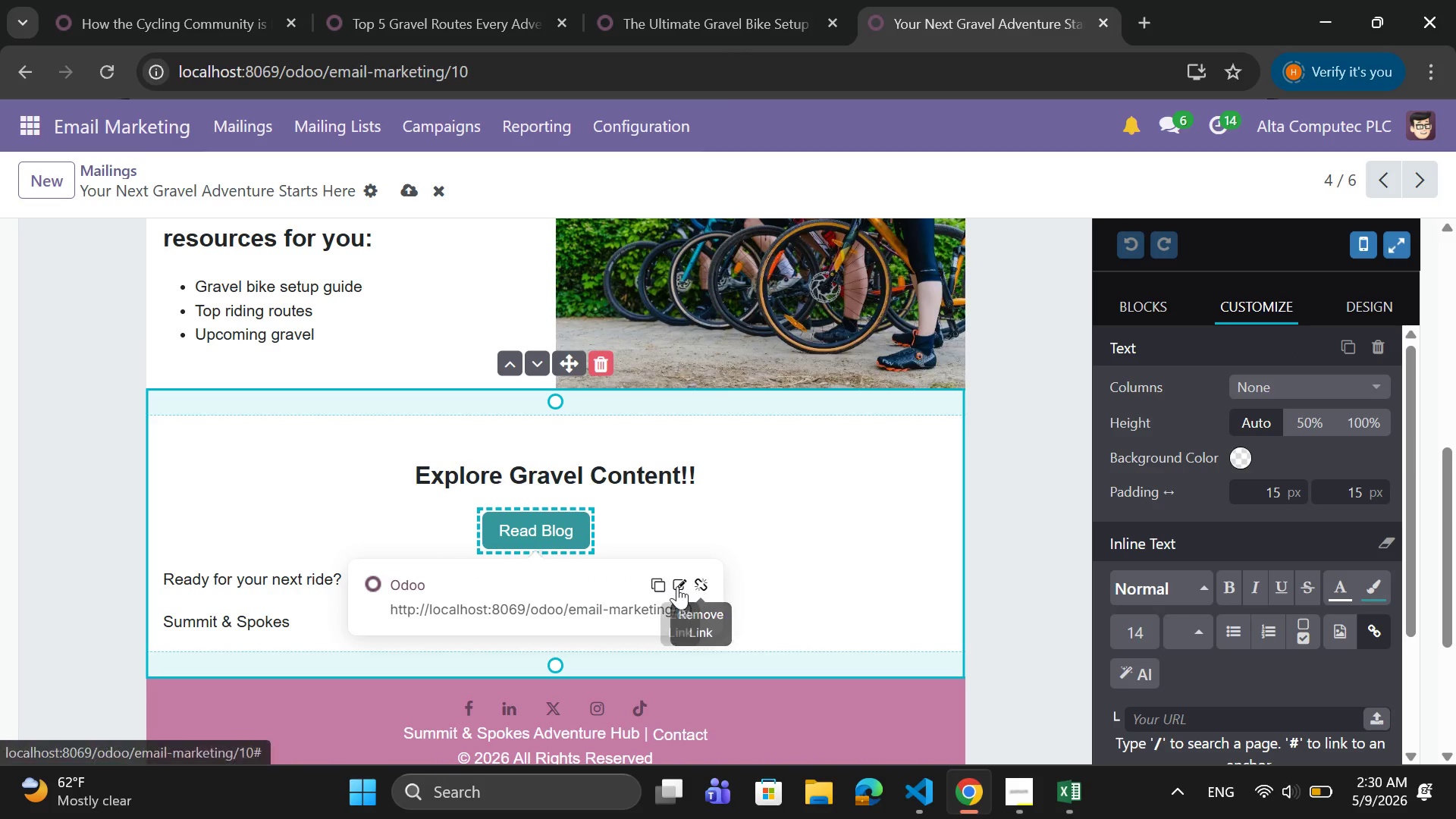 
left_click([677, 586])
 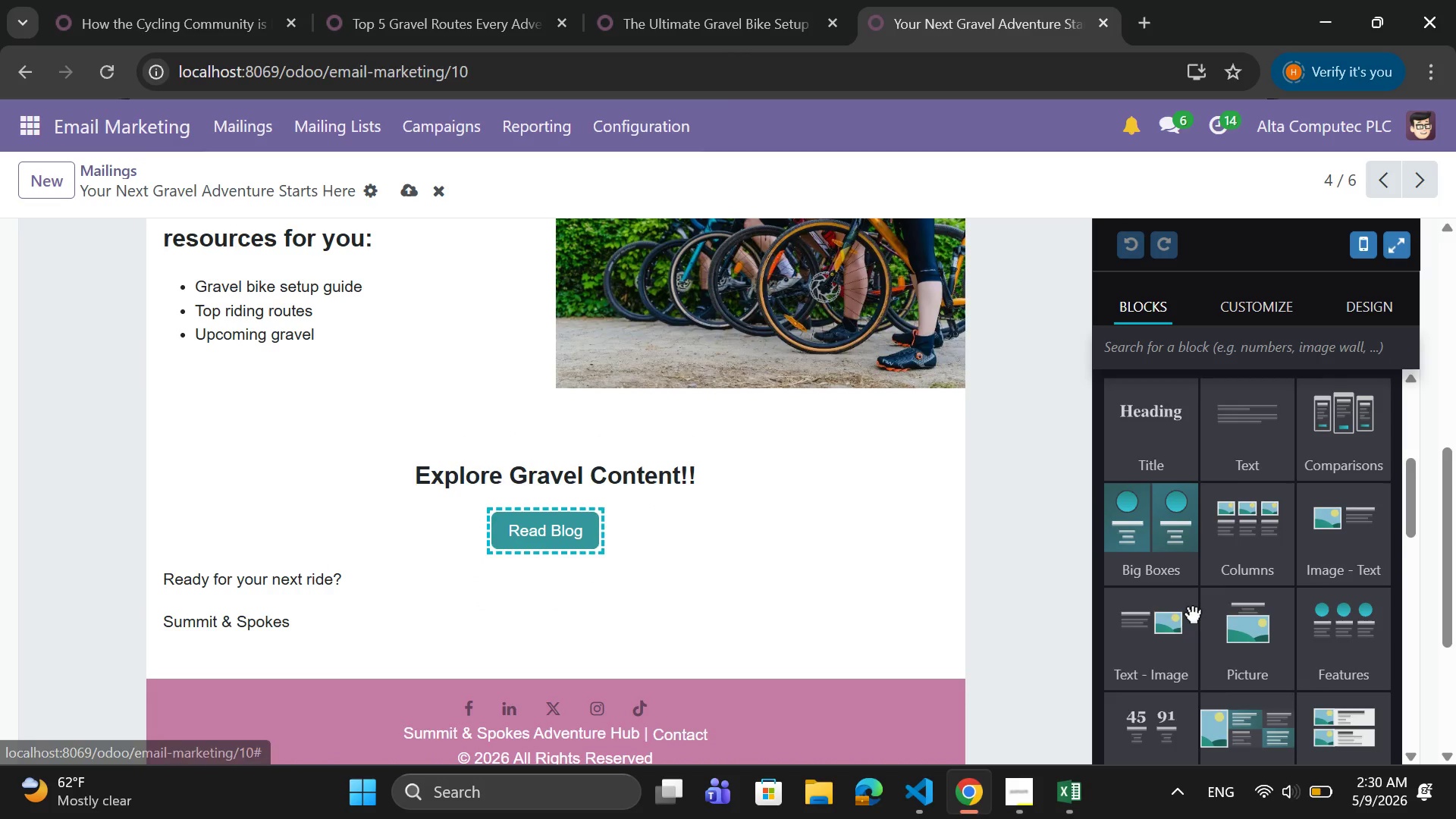 
scroll: coordinate [1191, 610], scroll_direction: down, amount: 17.0
 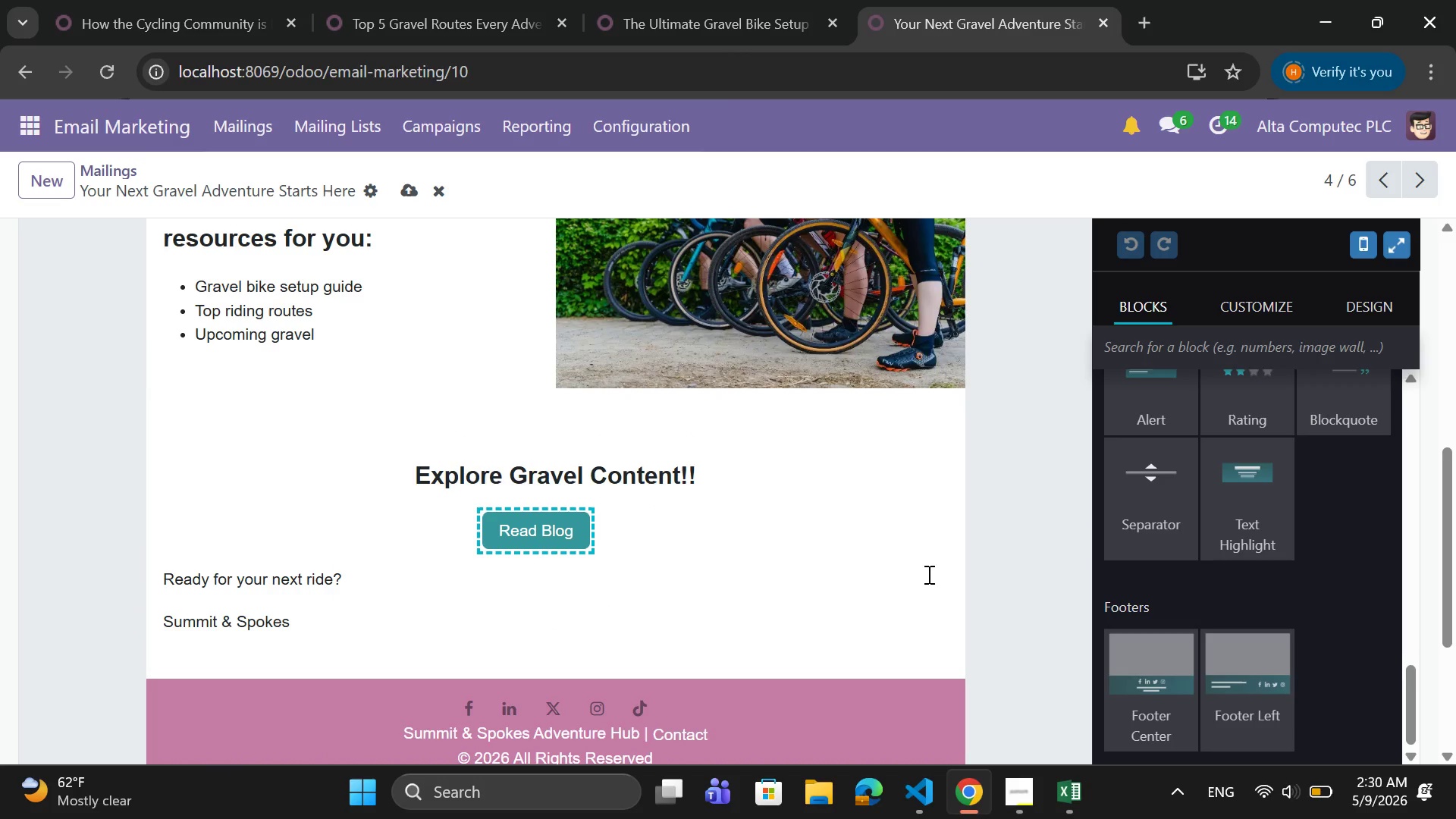 
left_click([585, 534])
 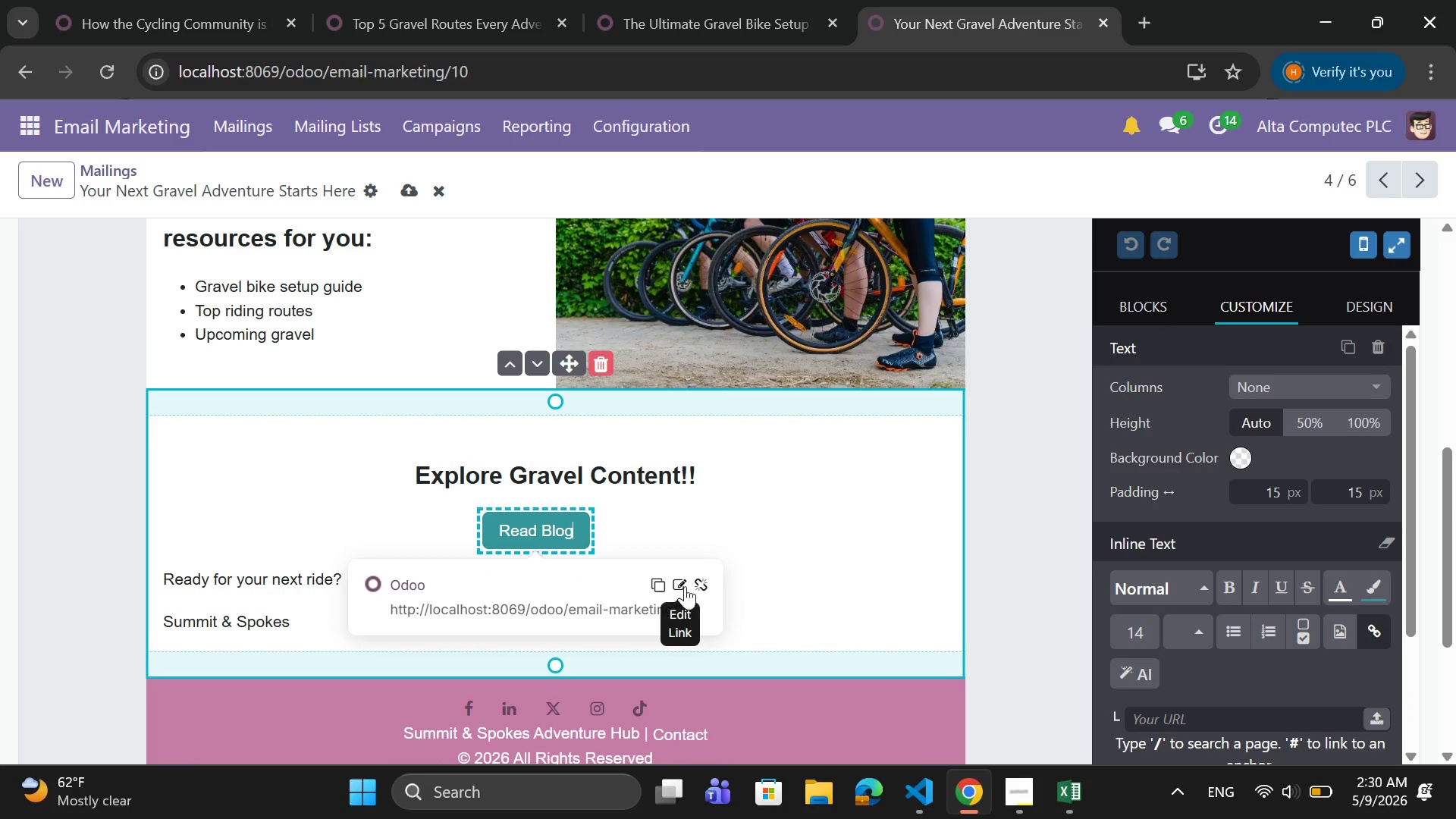 
left_click([685, 586])
 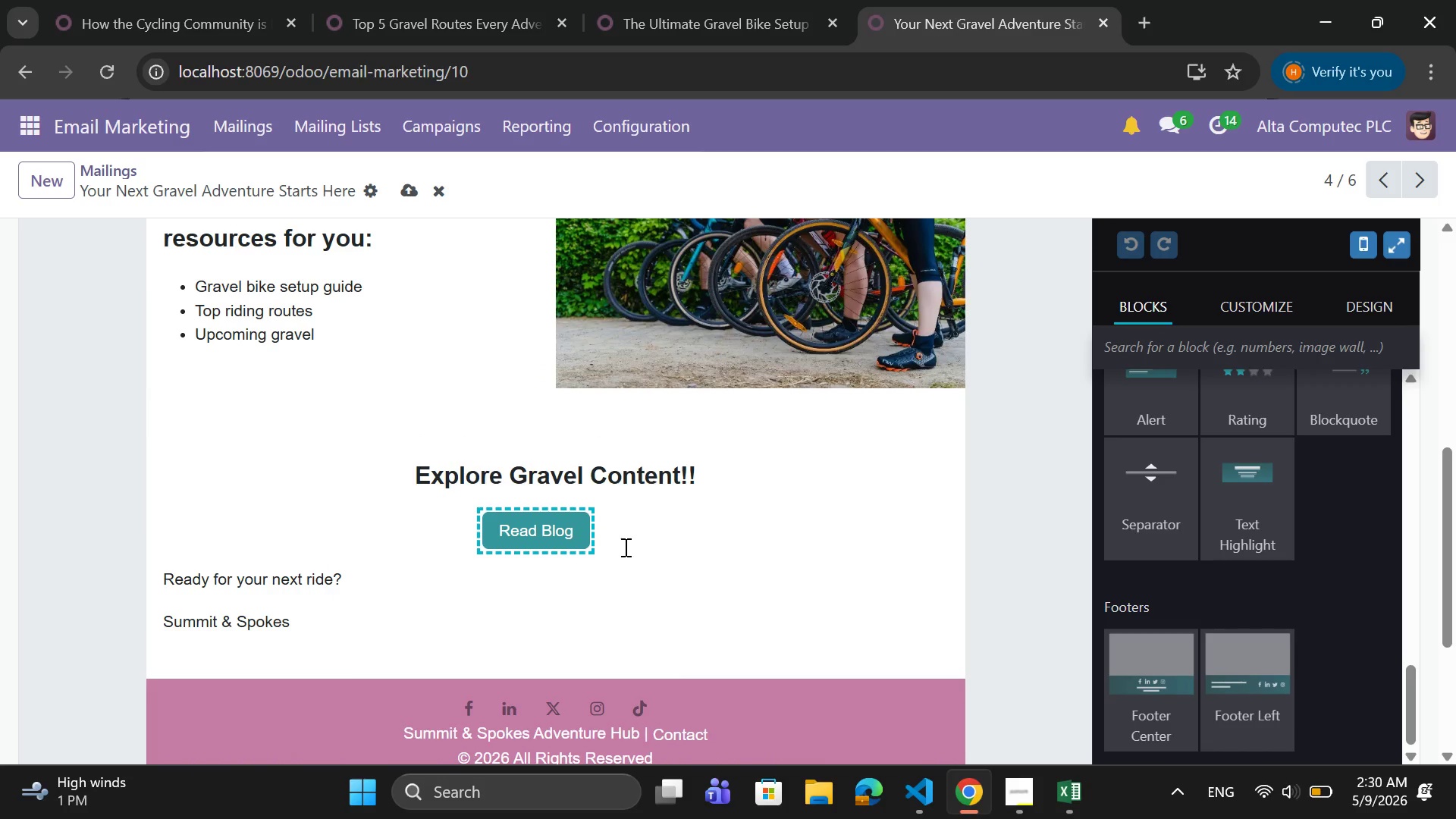 
left_click([545, 533])
 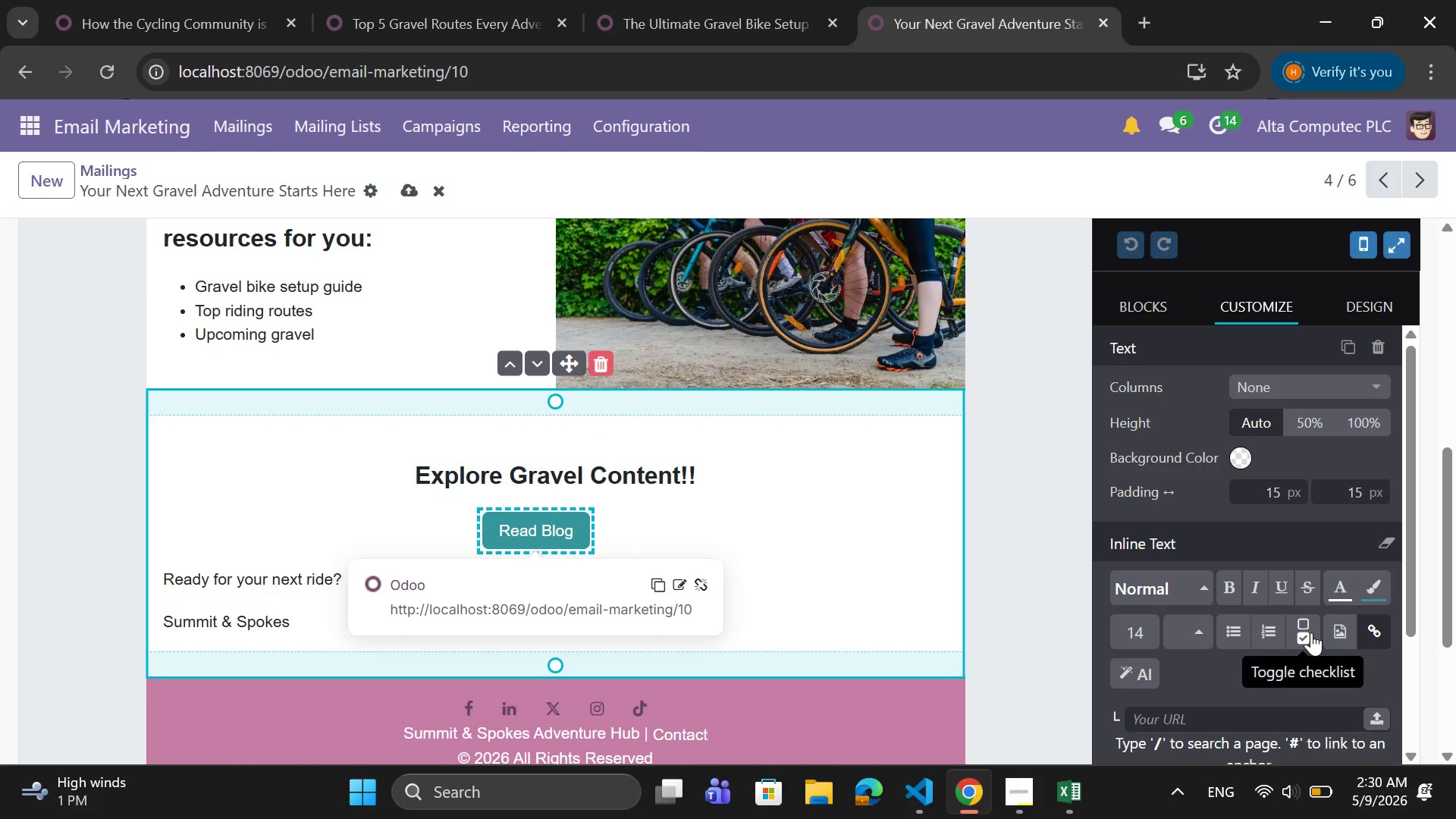 
scroll: coordinate [1307, 632], scroll_direction: down, amount: 2.0
 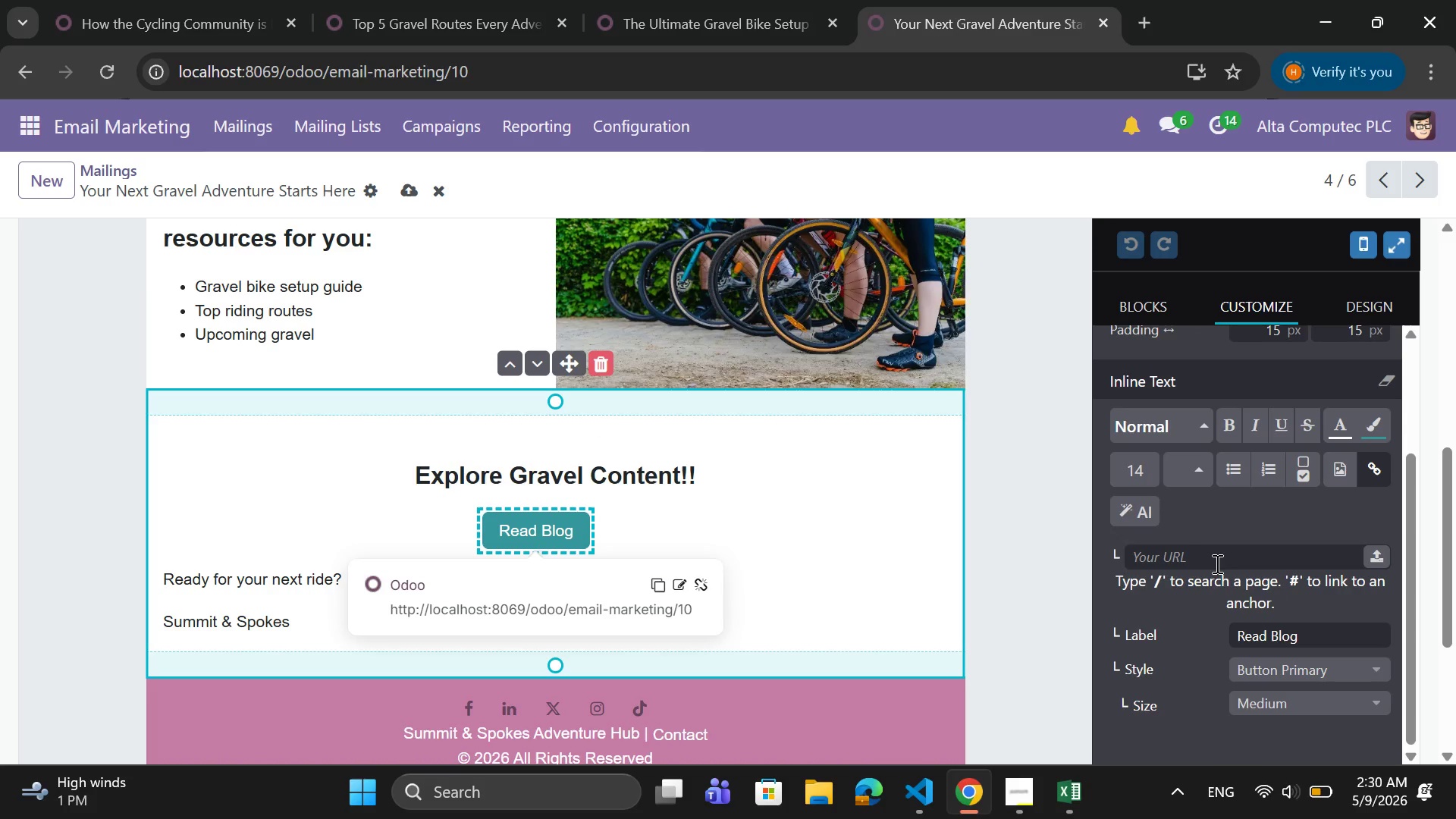 
left_click([1216, 563])
 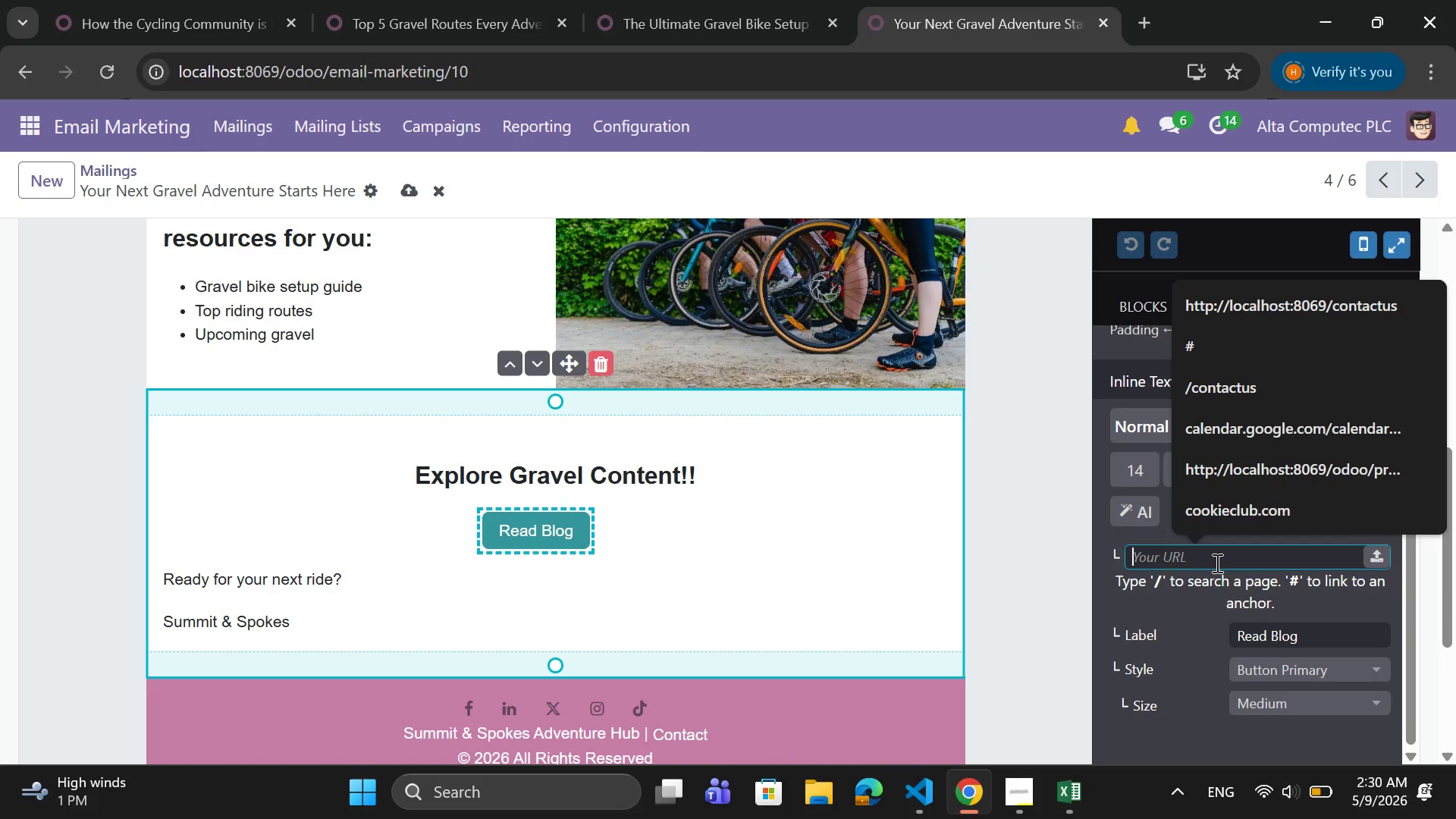 
key(Control+V)
 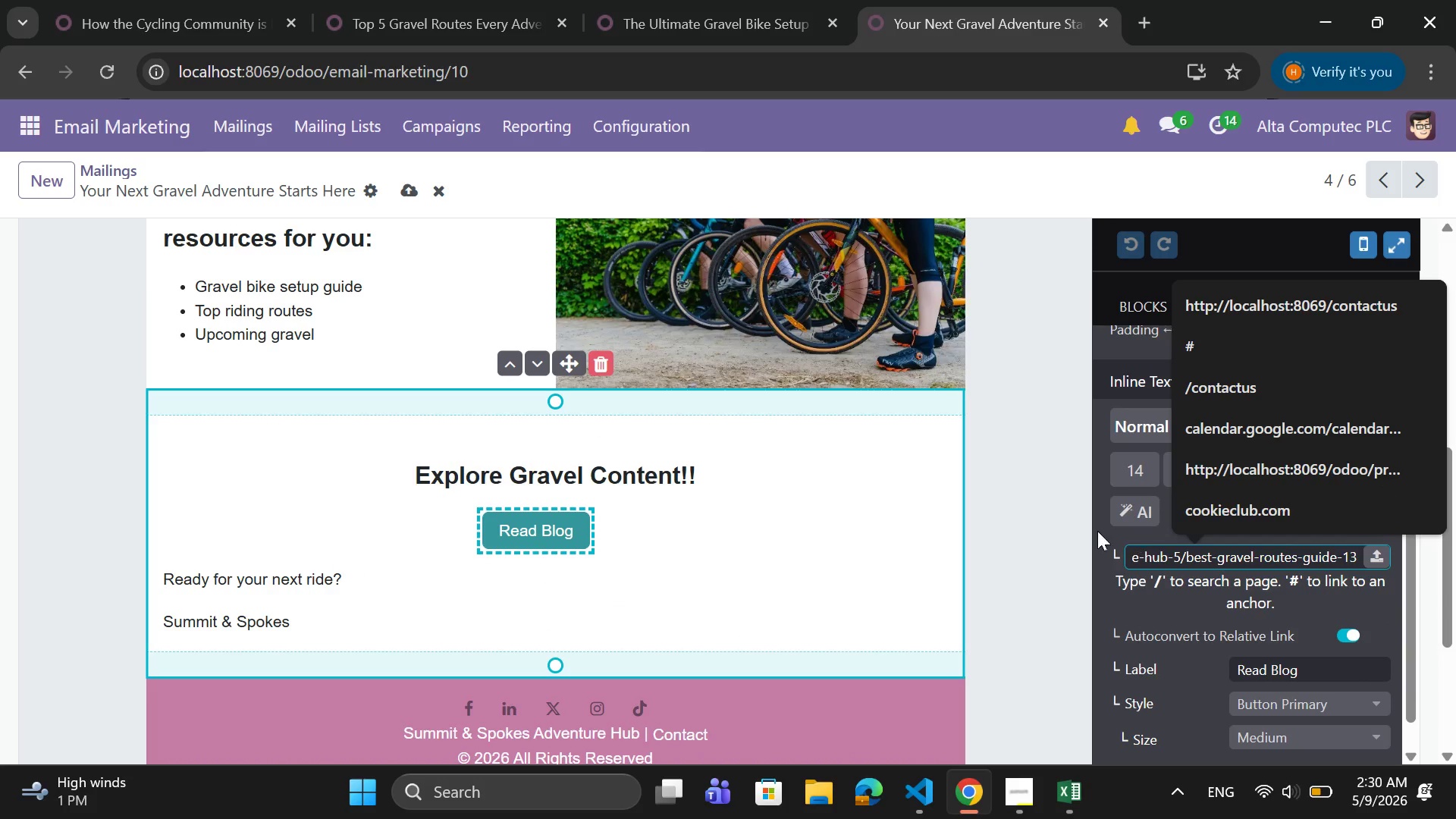 
left_click([1009, 520])
 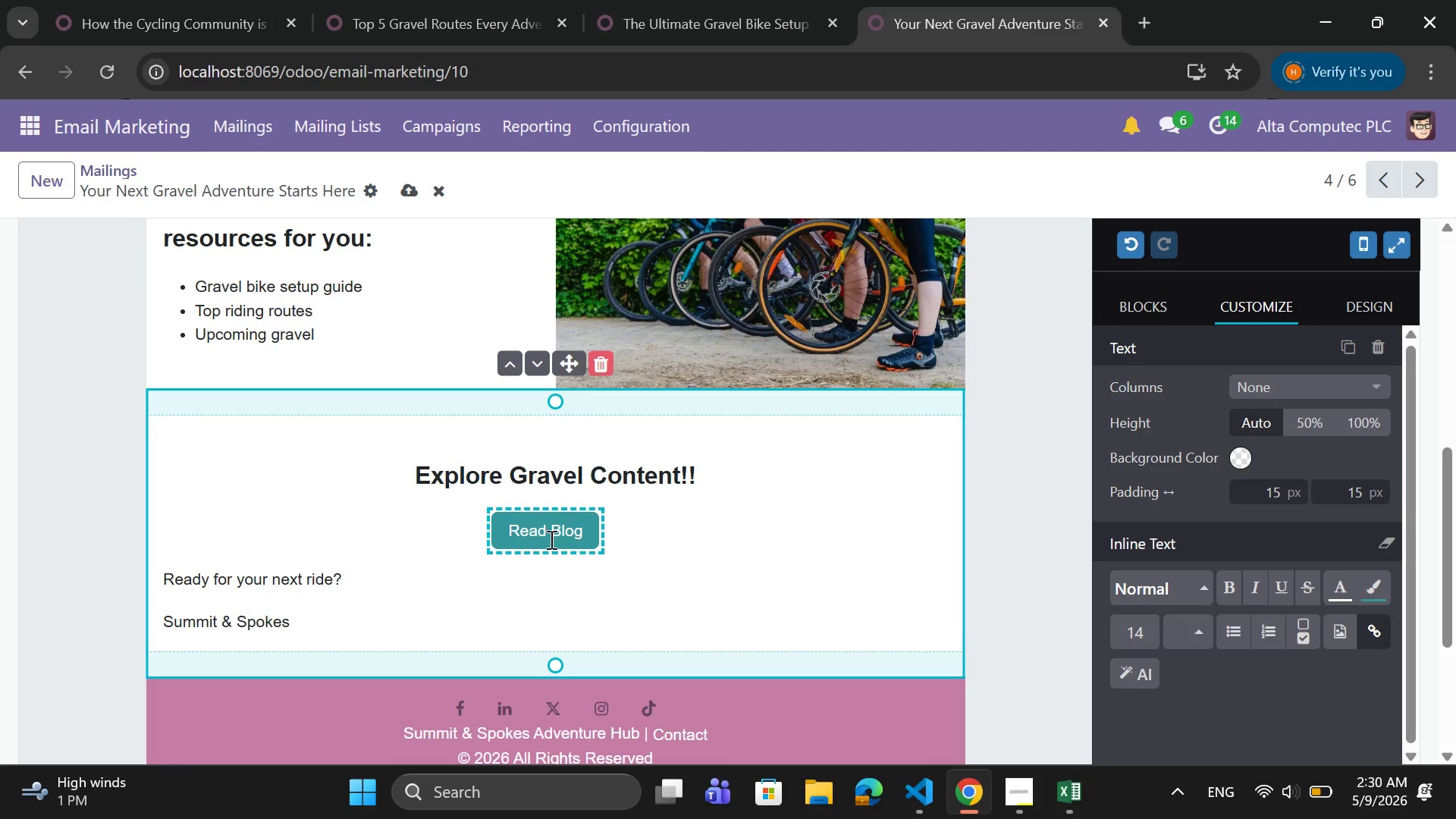 
left_click([536, 535])
 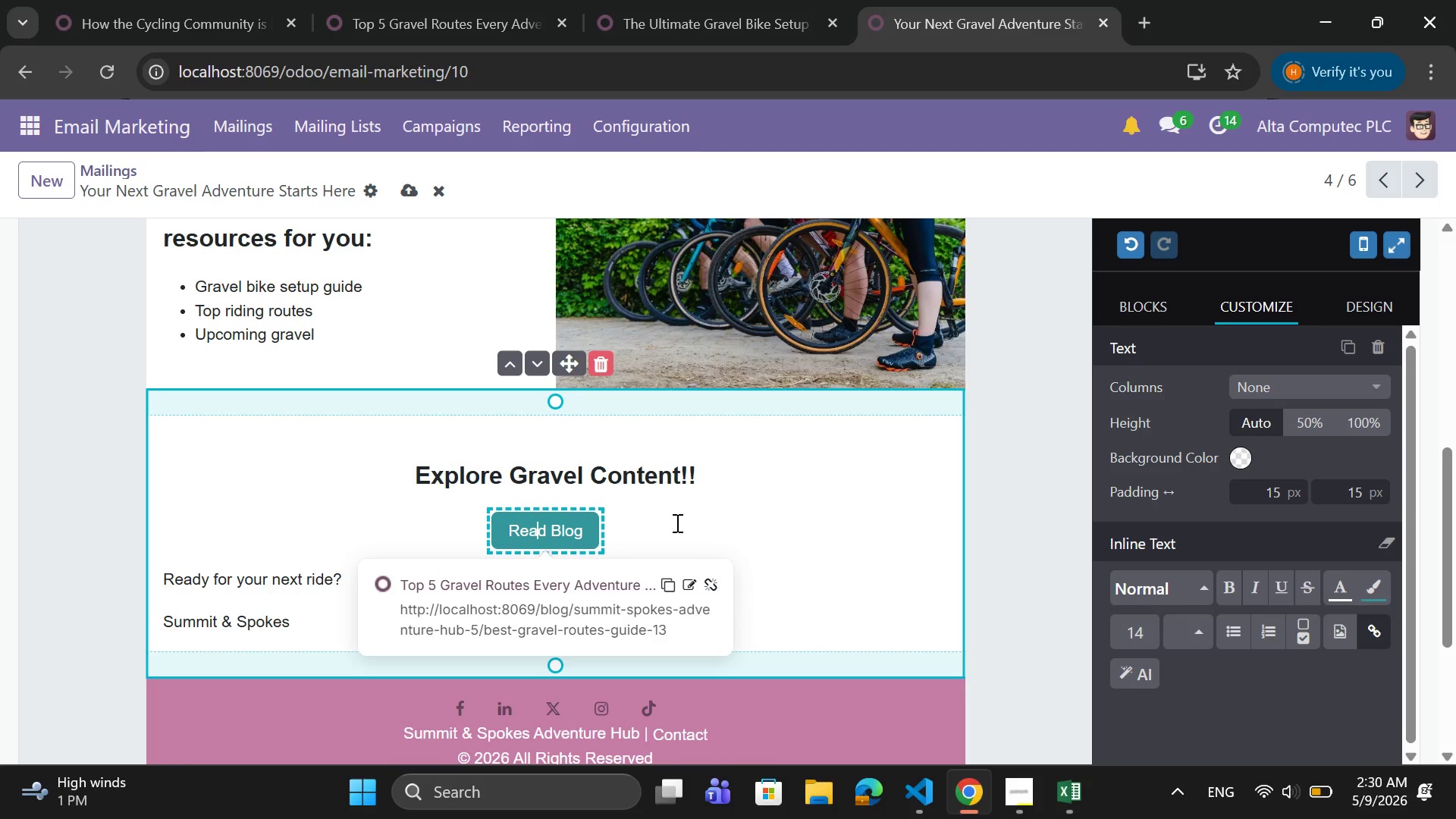 
left_click([679, 520])
 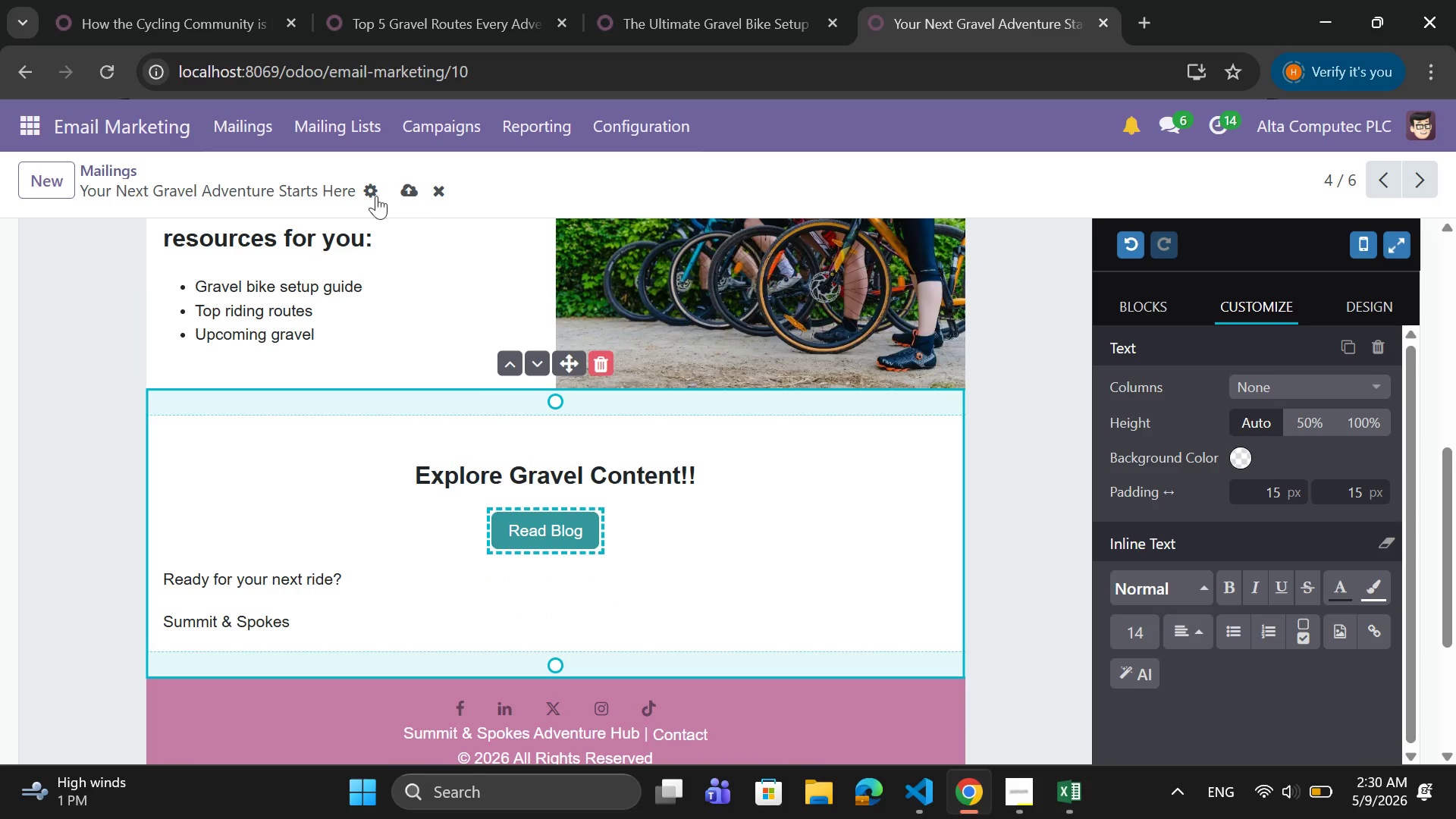 
left_click([404, 187])
 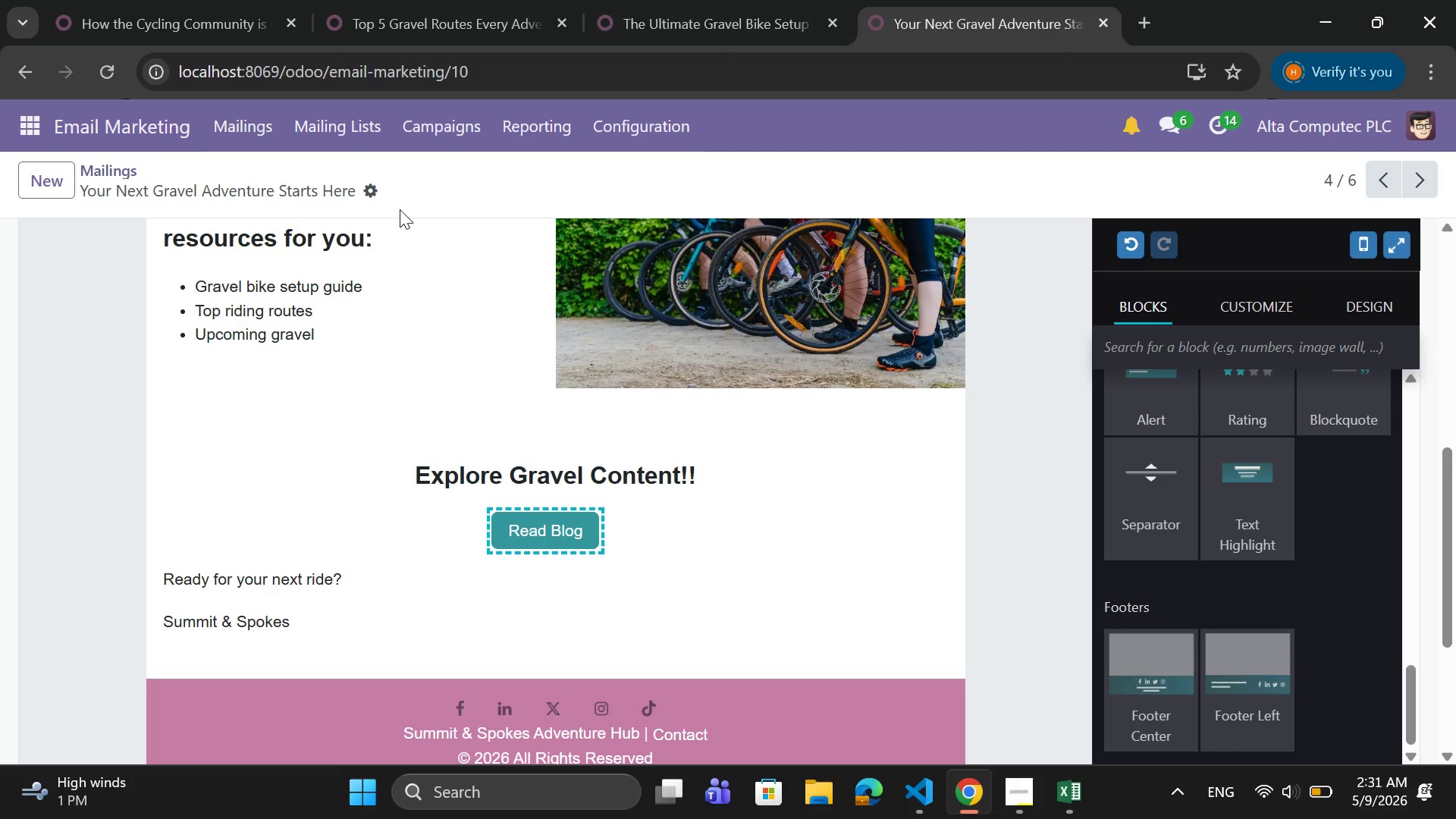 
wait(12.92)
 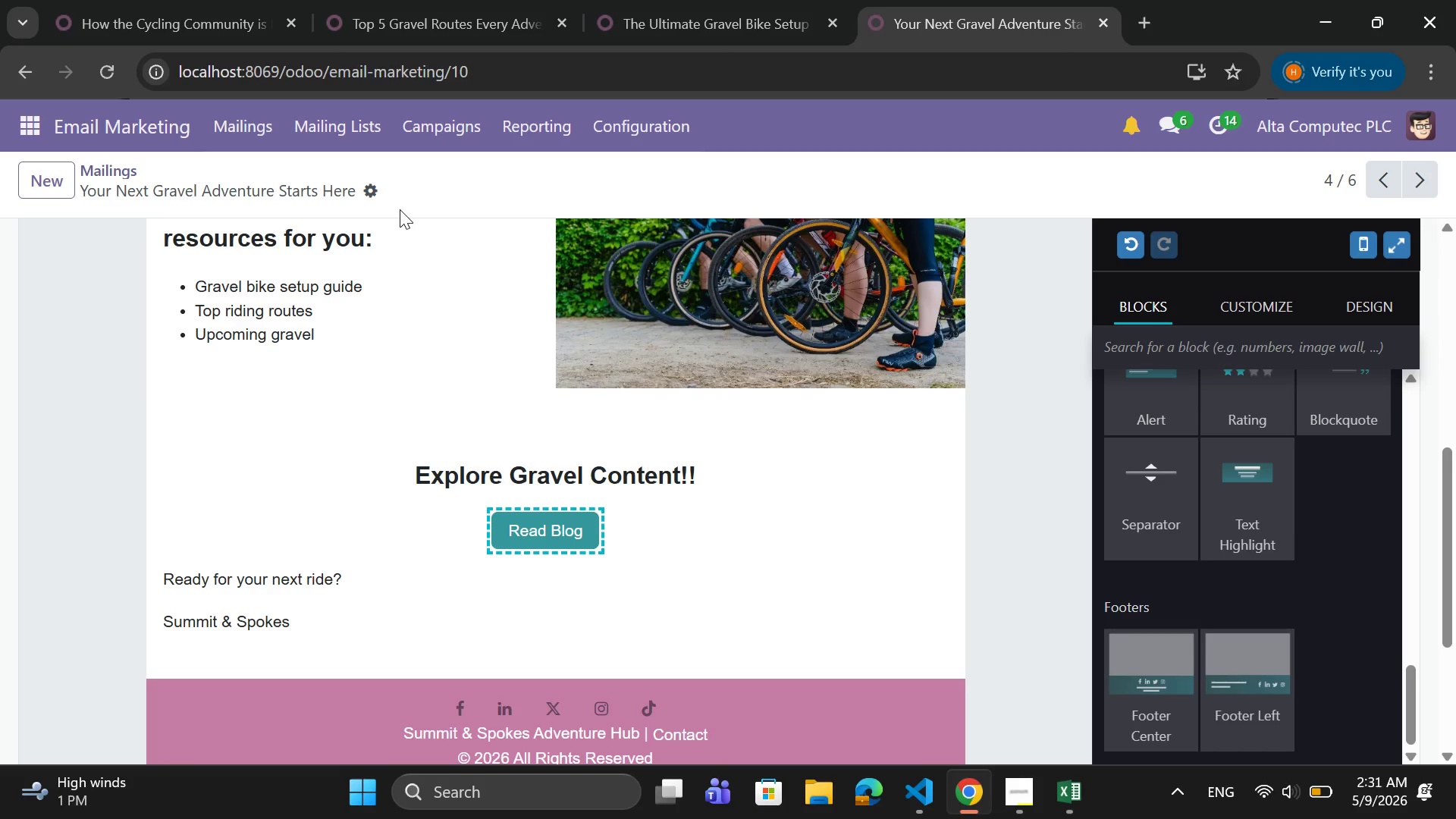 
scroll: coordinate [274, 380], scroll_direction: up, amount: 2.0
 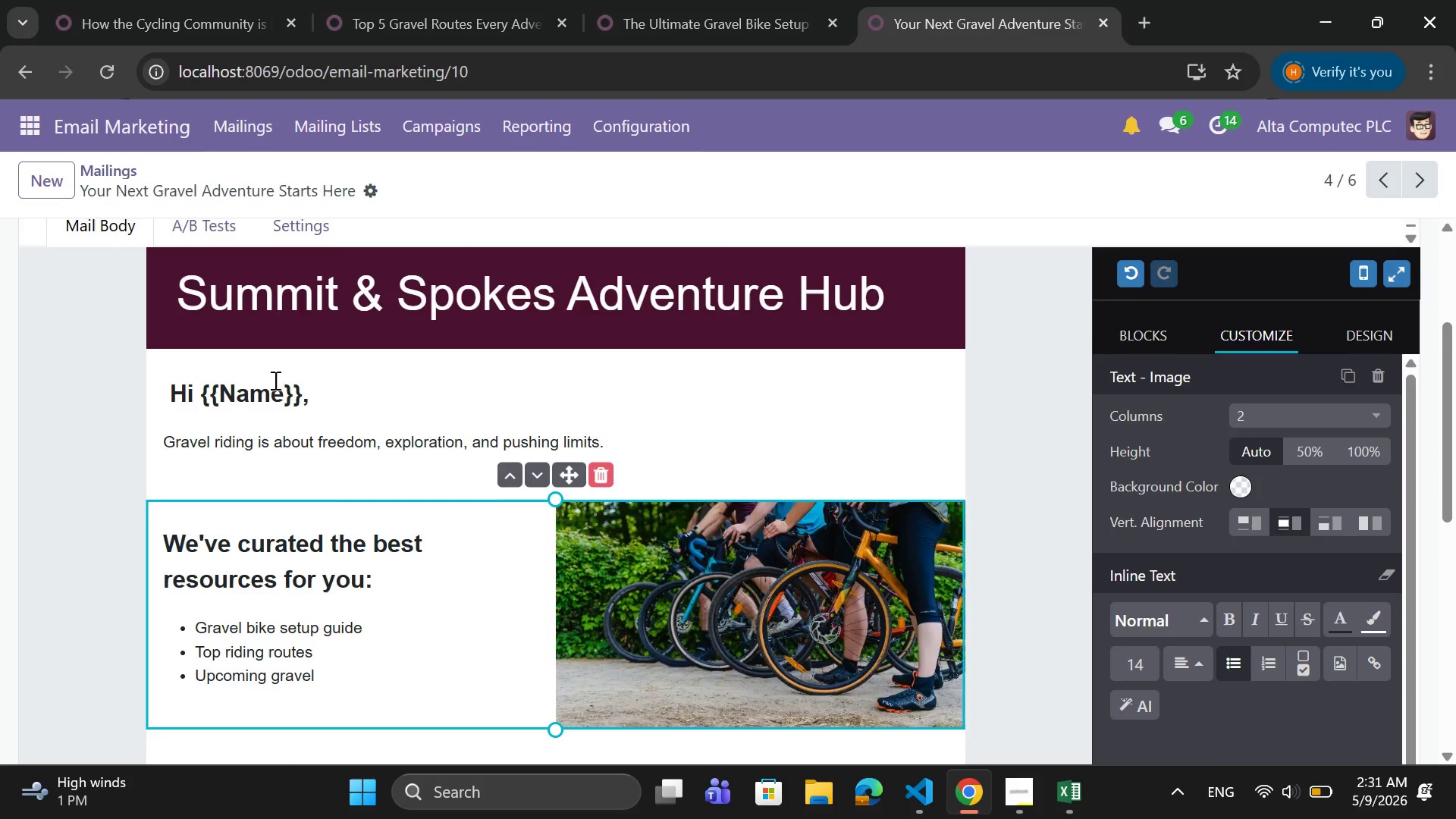 
scroll: coordinate [273, 380], scroll_direction: down, amount: 2.0
 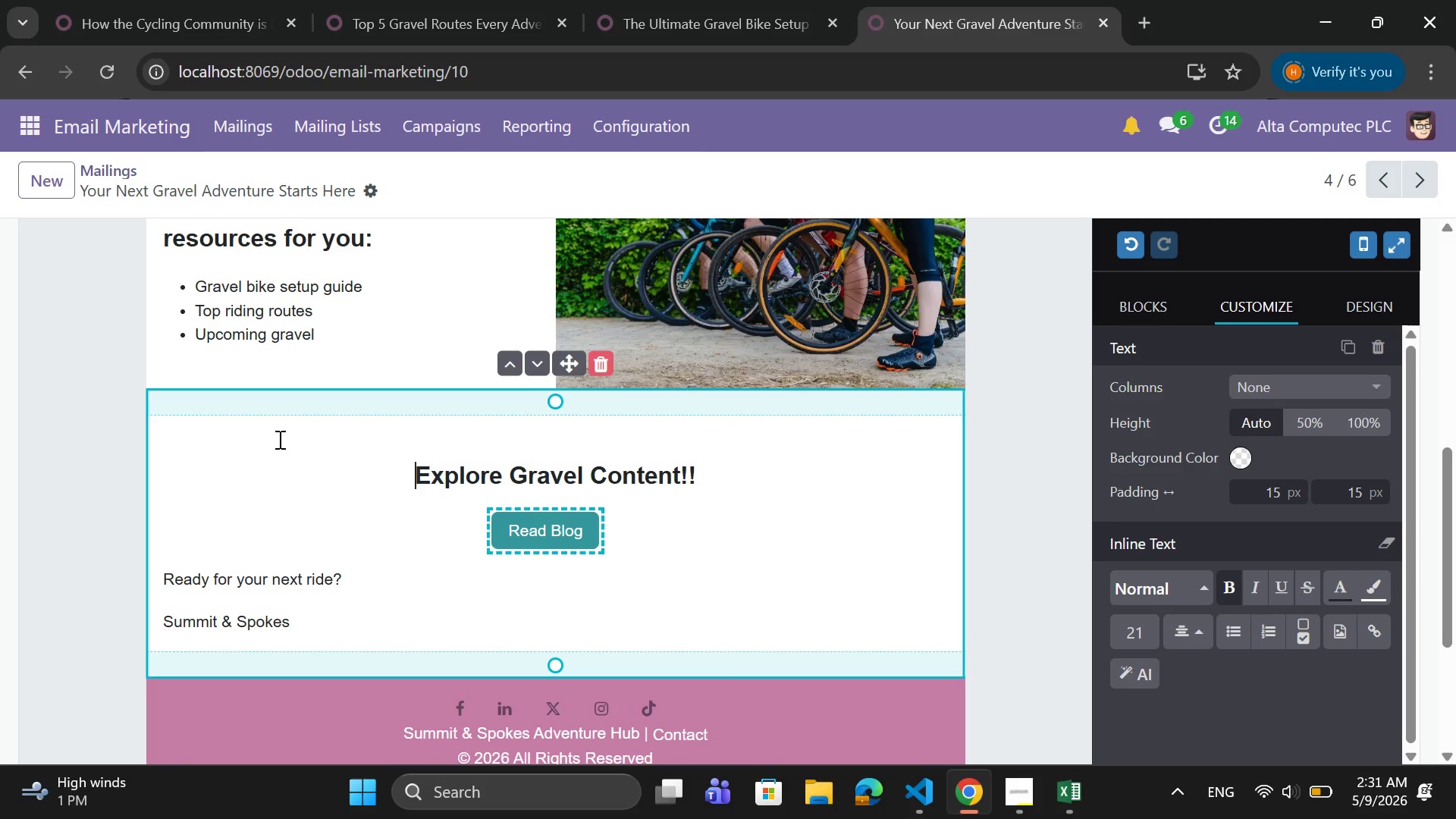 
left_click_drag(start_coordinate=[299, 417], to_coordinate=[303, 393])
 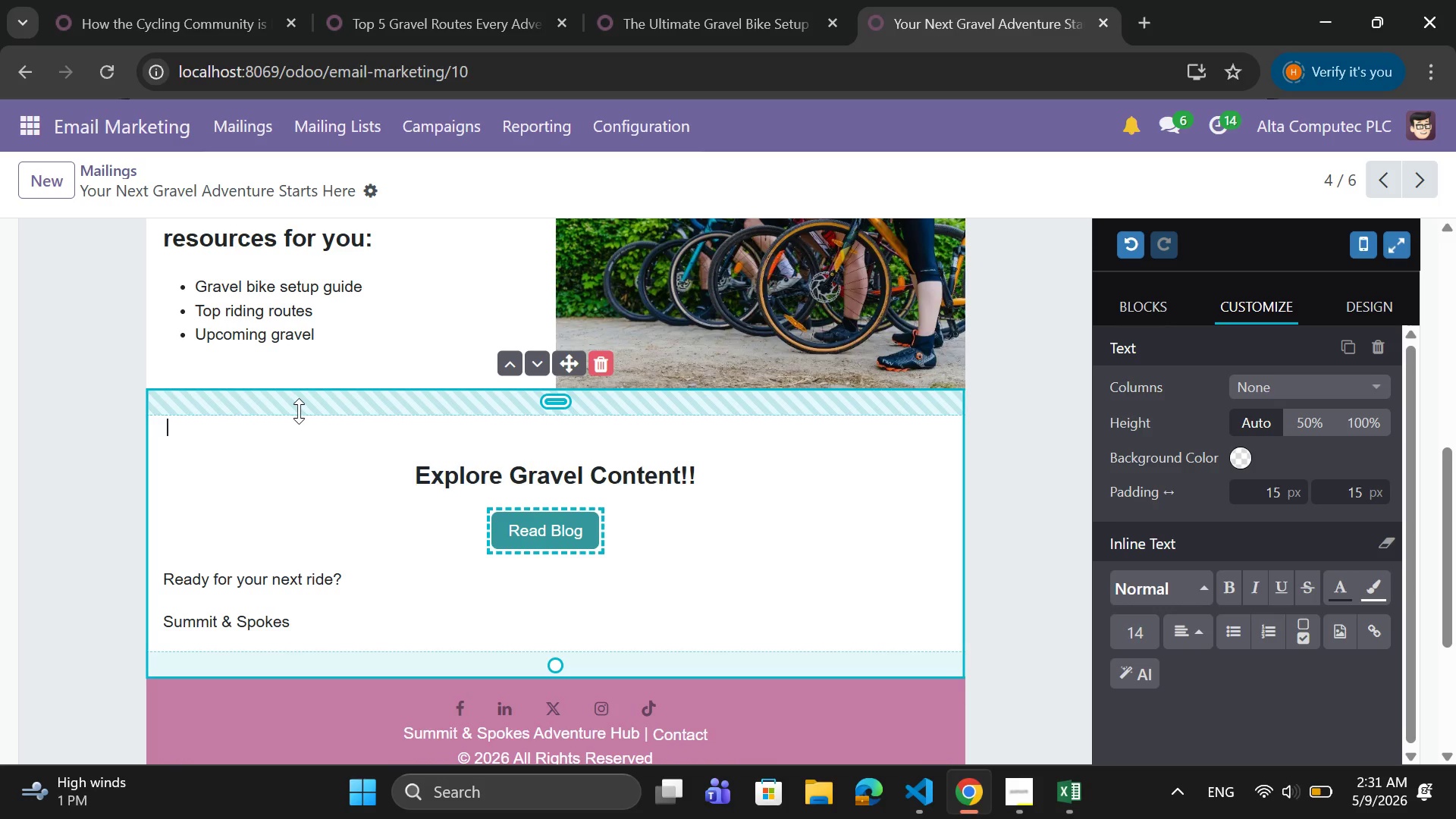 
left_click_drag(start_coordinate=[299, 411], to_coordinate=[308, 380])
 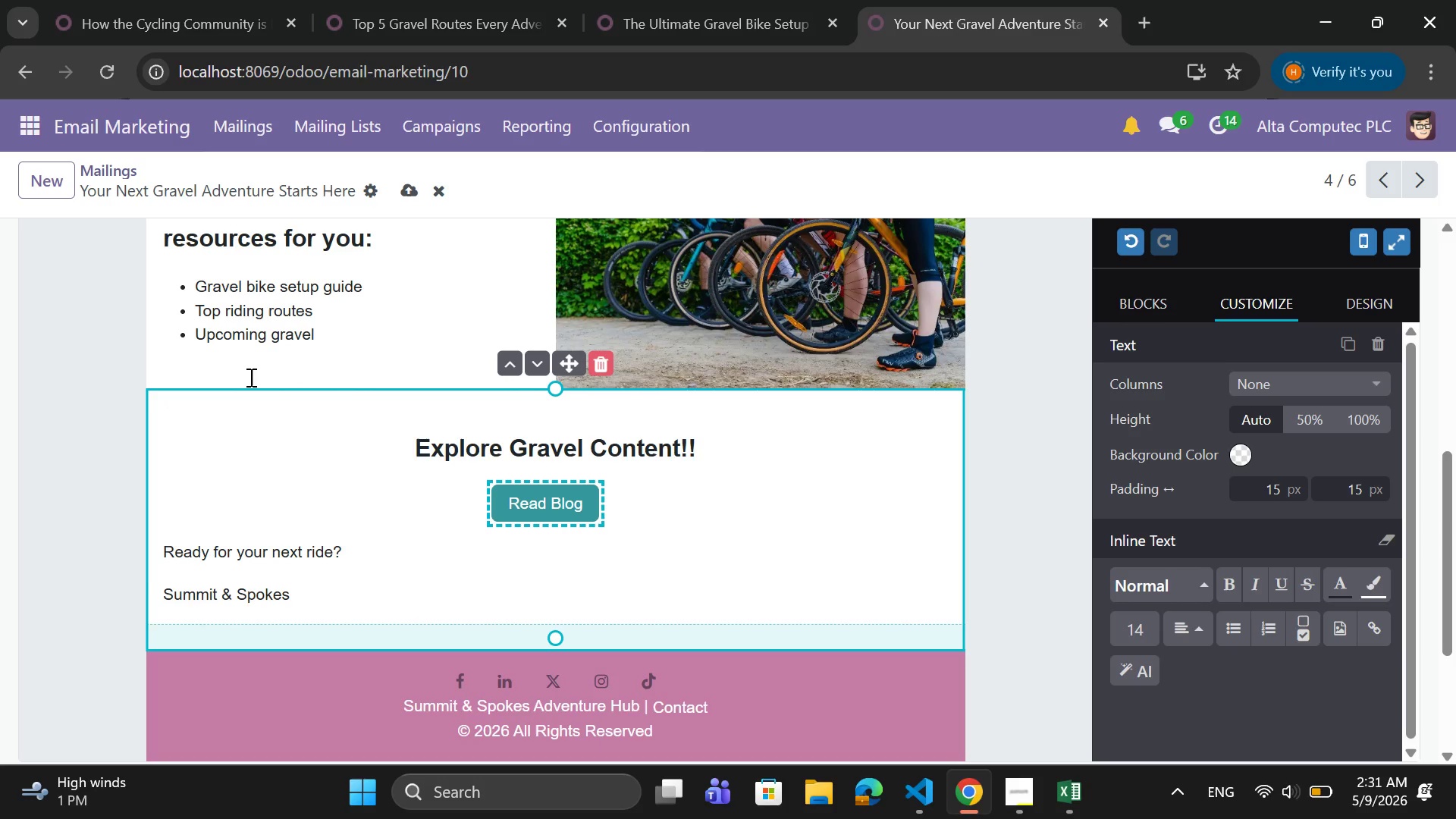 
scroll: coordinate [249, 377], scroll_direction: up, amount: 5.0
 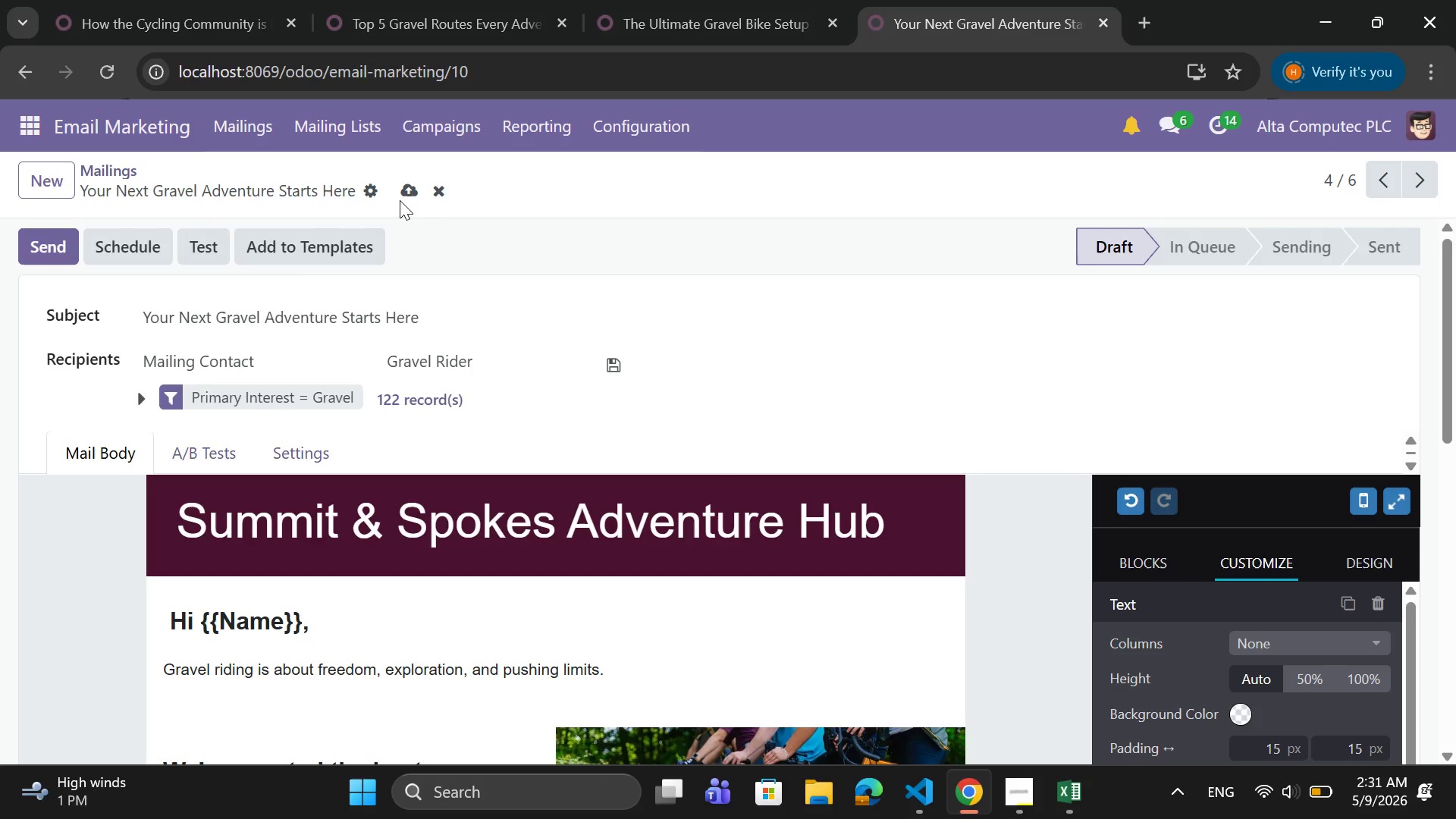 
left_click([411, 193])
 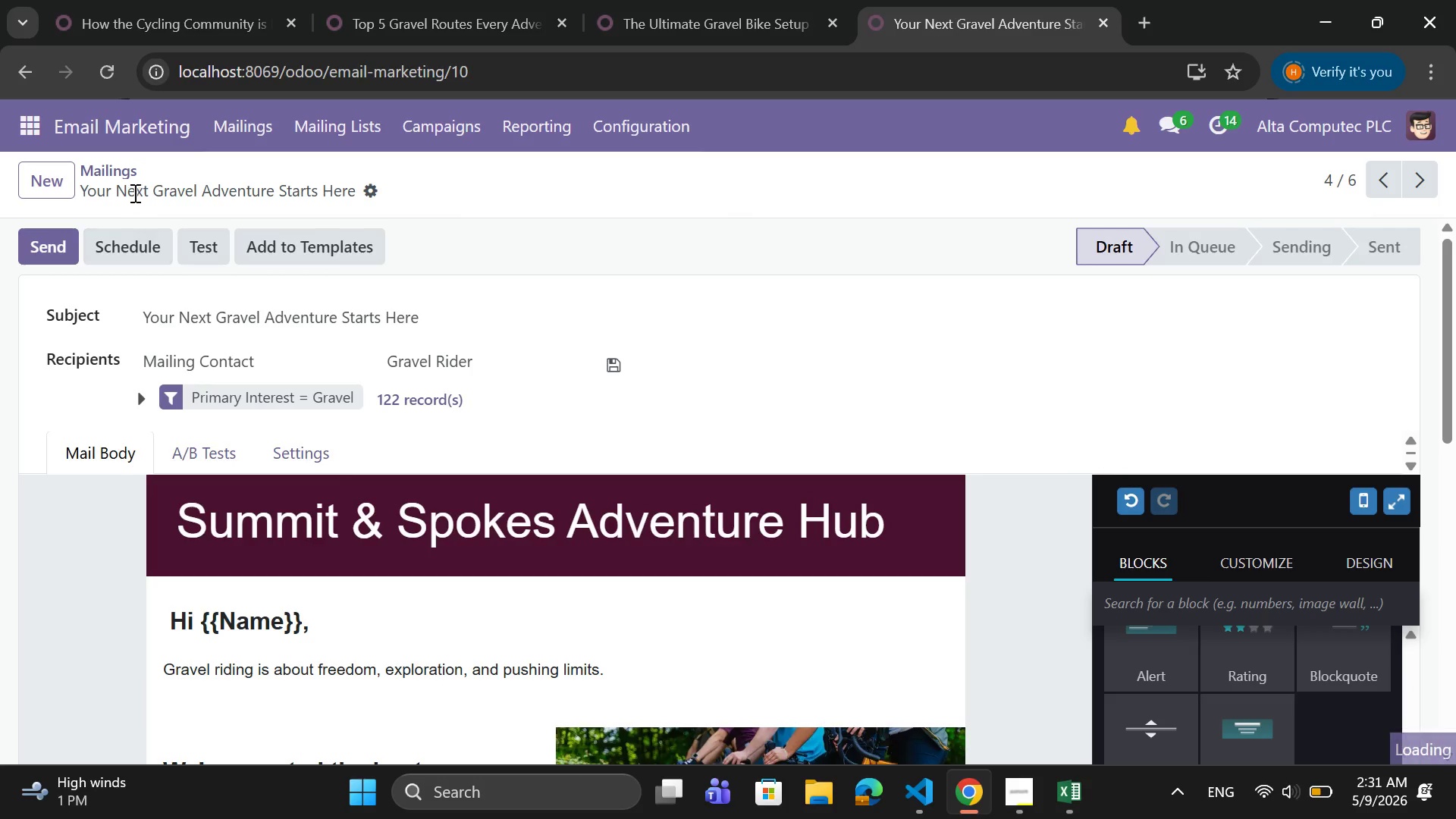 
mouse_move([119, 193])
 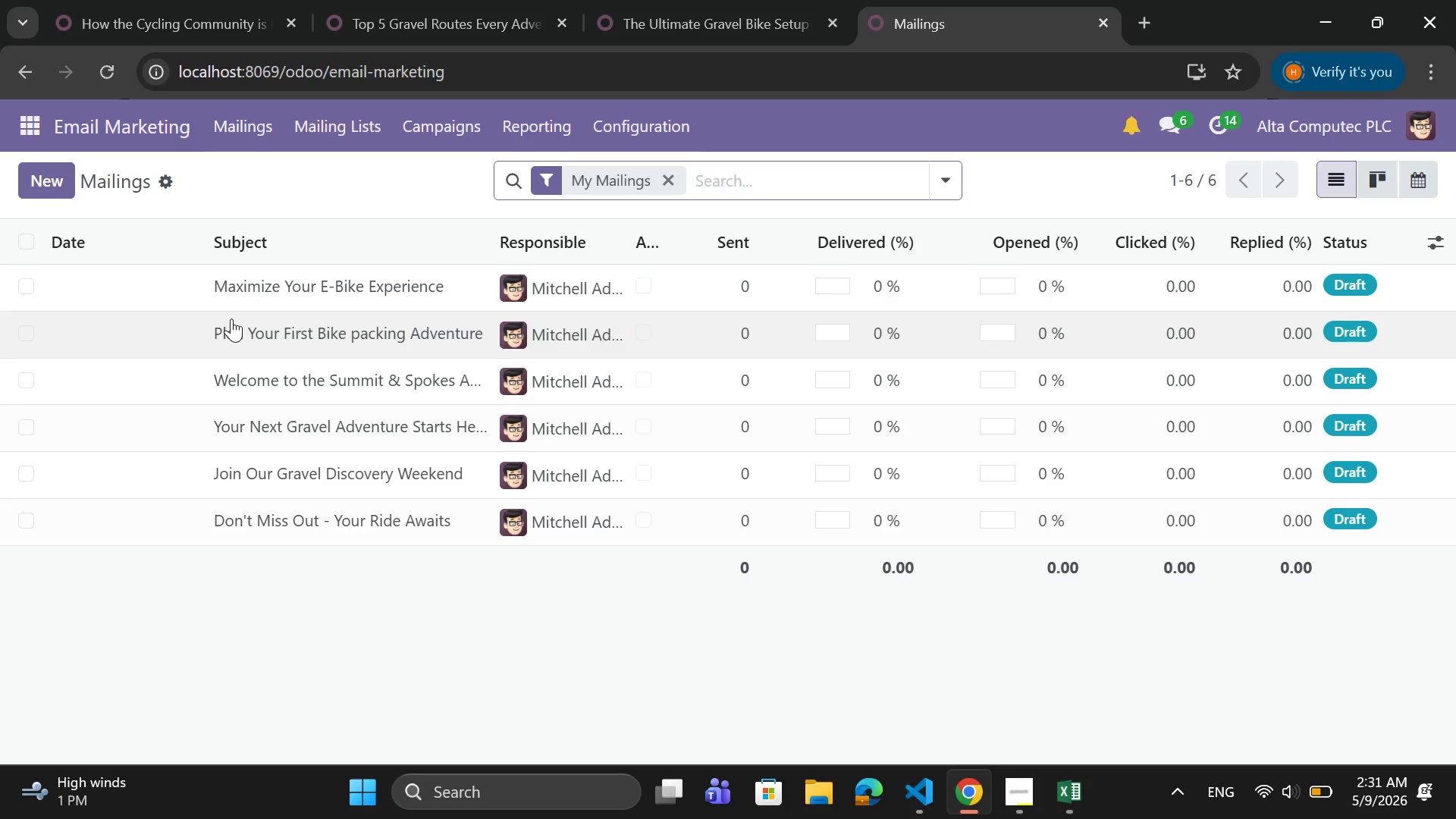 
mouse_move([234, 314])
 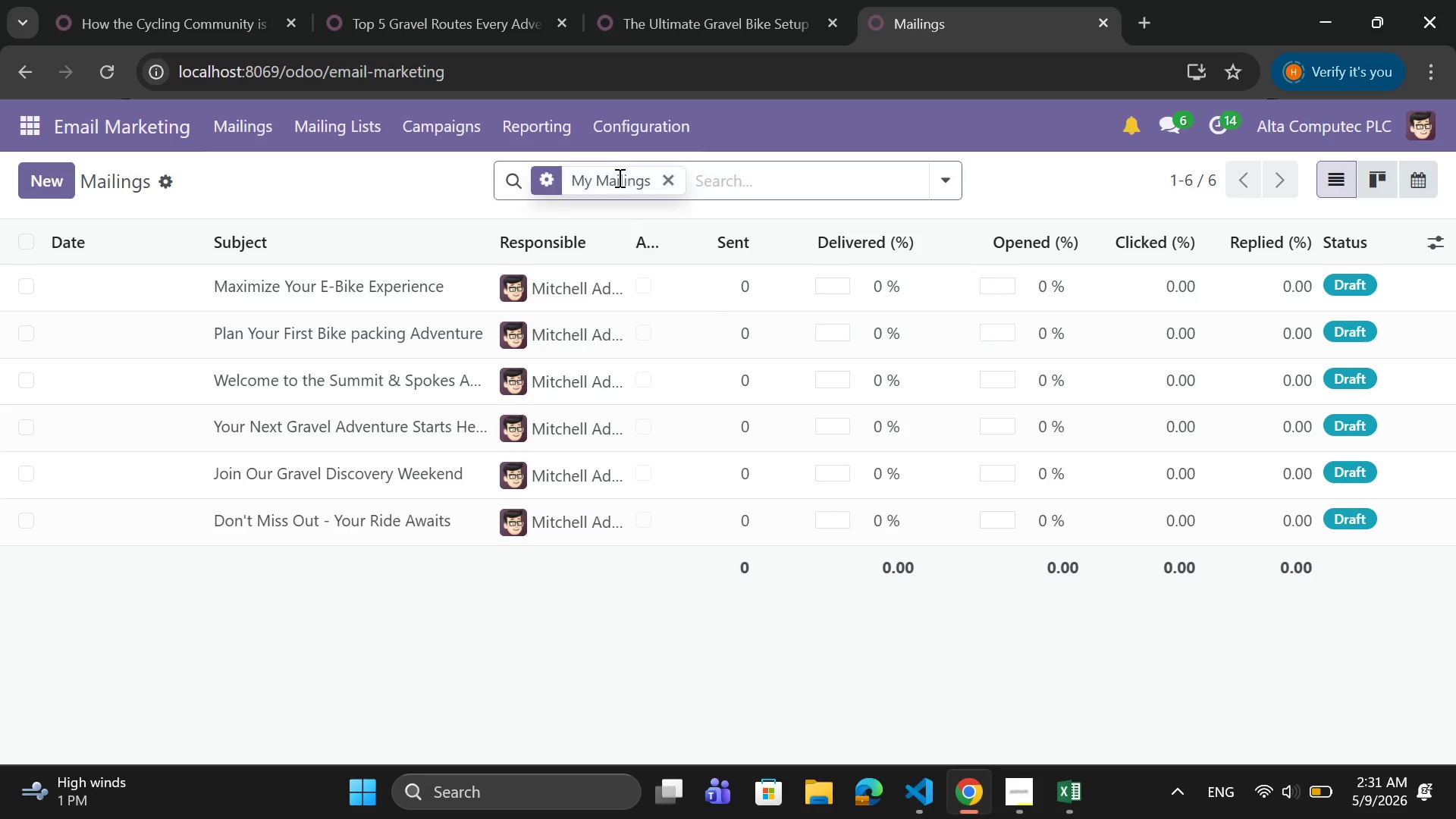 
left_click([459, 333])
 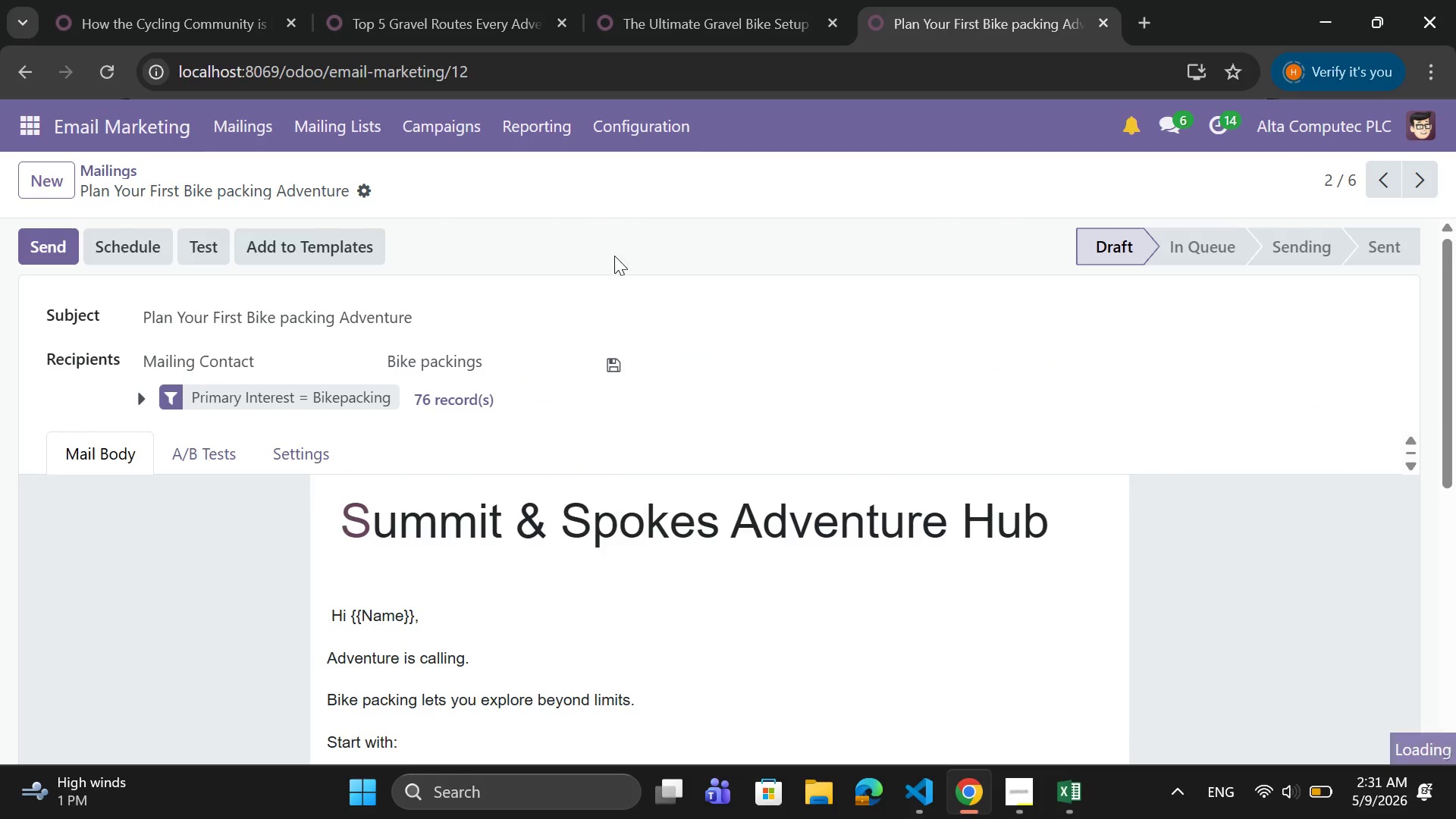 
scroll: coordinate [1238, 512], scroll_direction: down, amount: 3.0
 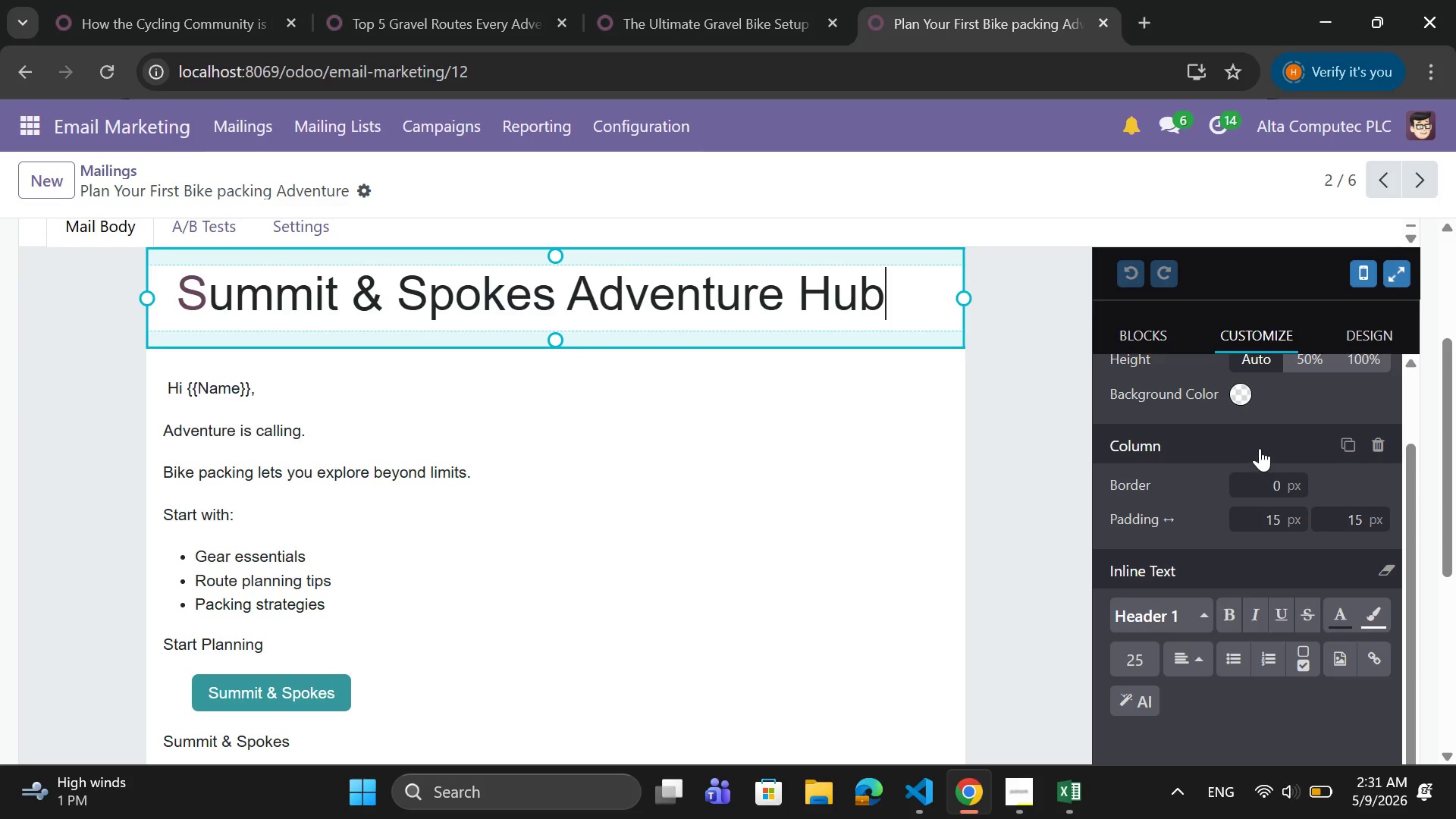 
left_click([1238, 390])
 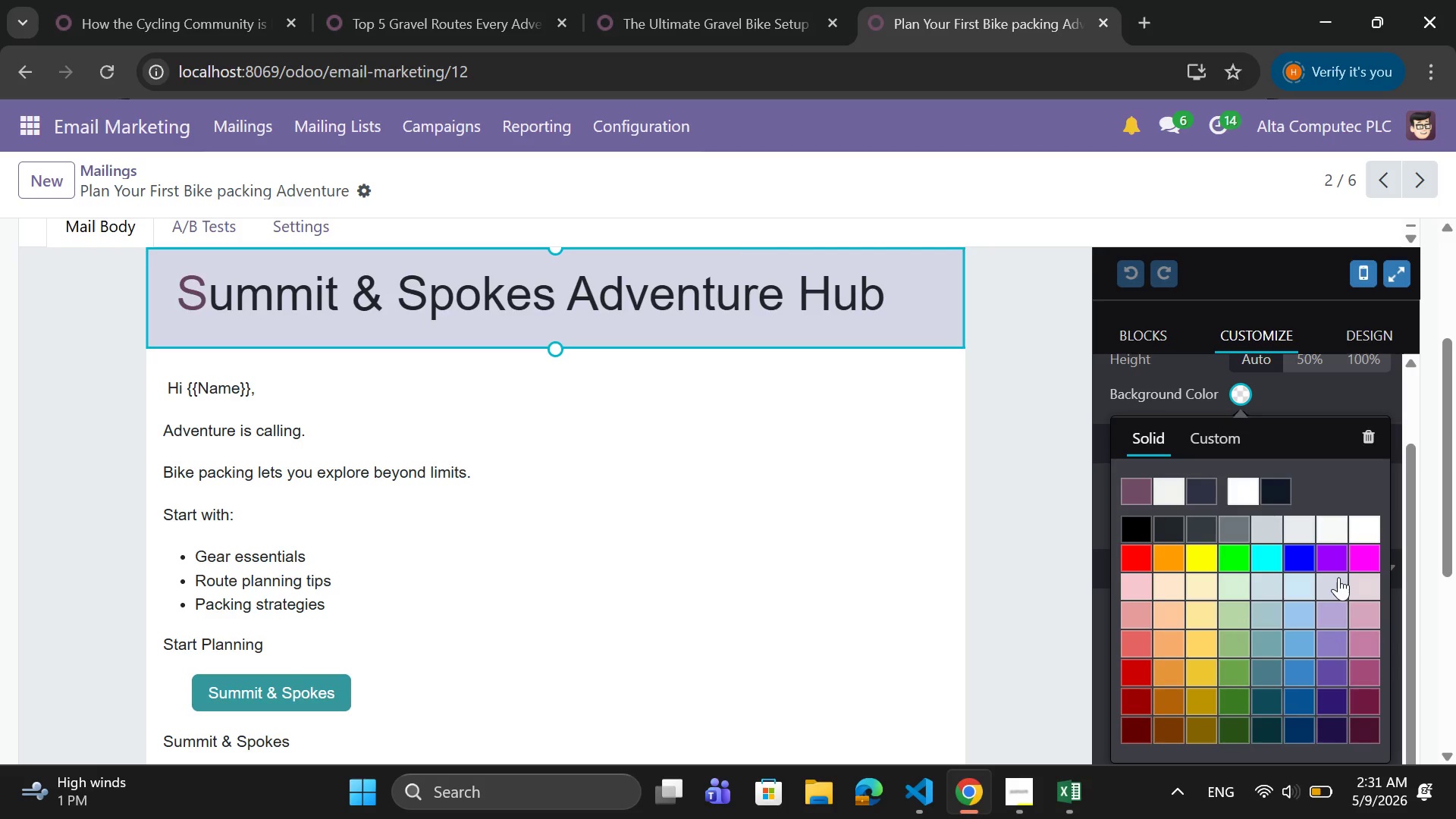 
wait(6.36)
 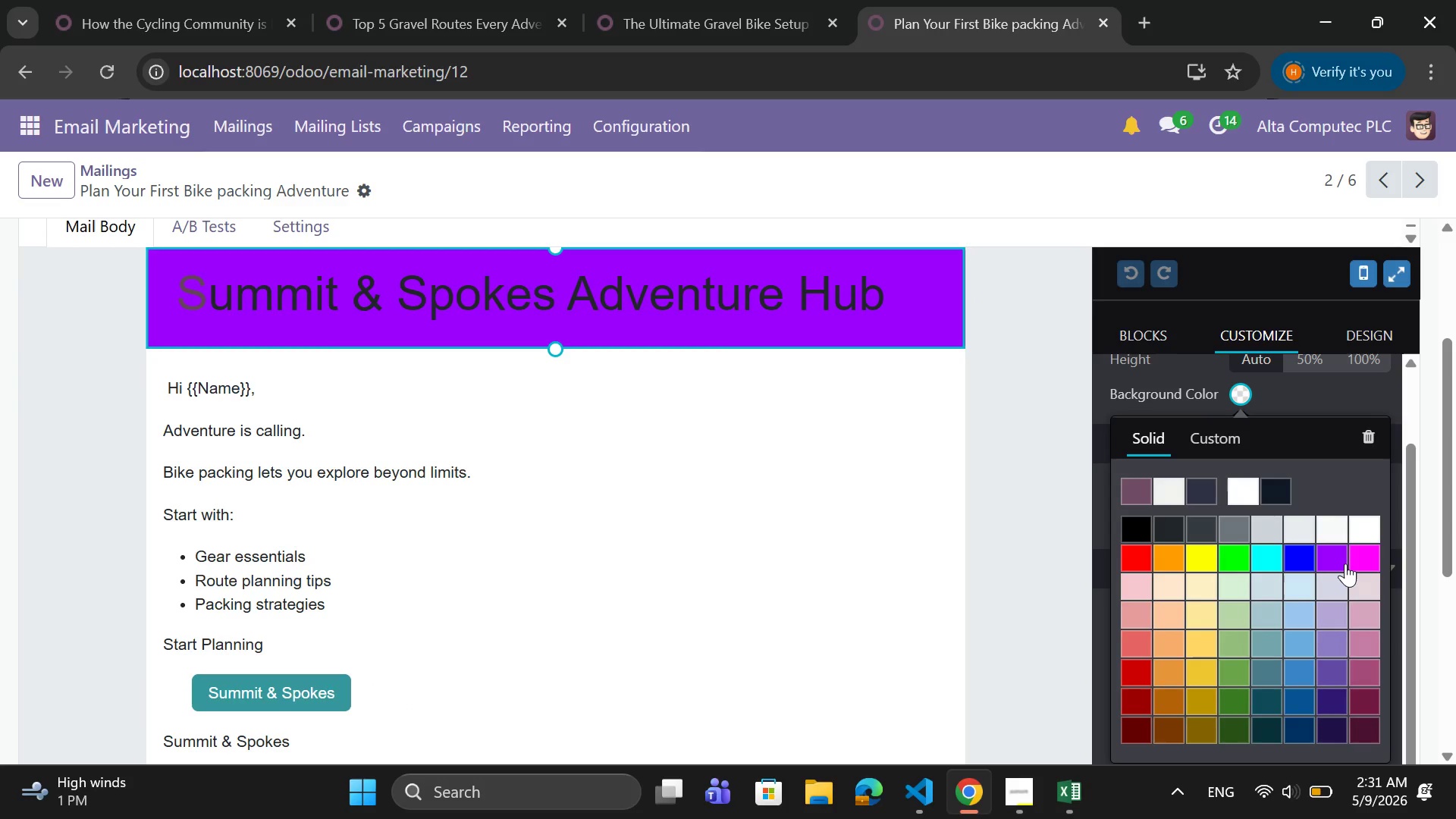 
scroll: coordinate [1337, 580], scroll_direction: down, amount: 1.0
 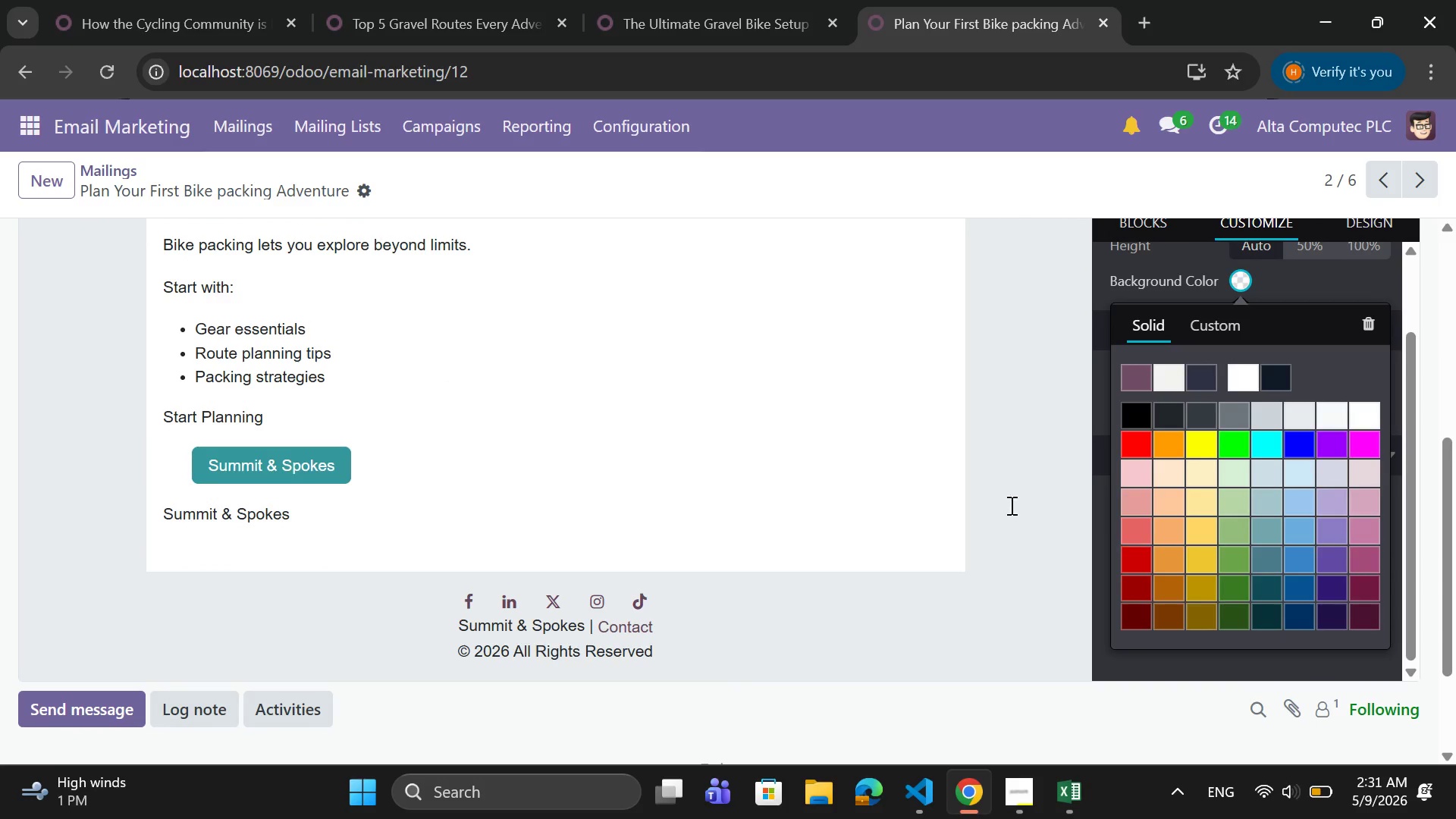 
scroll: coordinate [797, 419], scroll_direction: up, amount: 1.0
 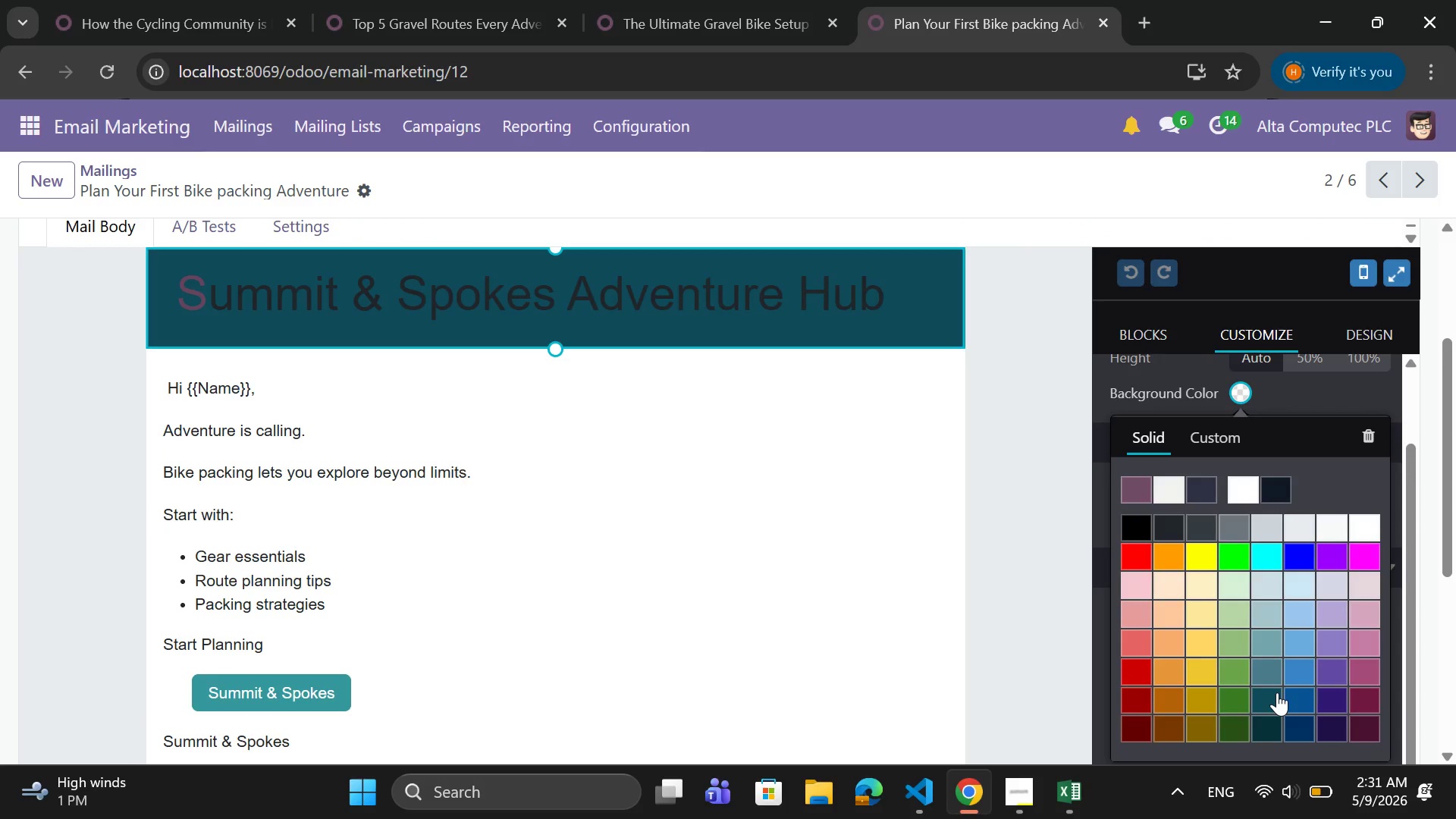 
wait(5.62)
 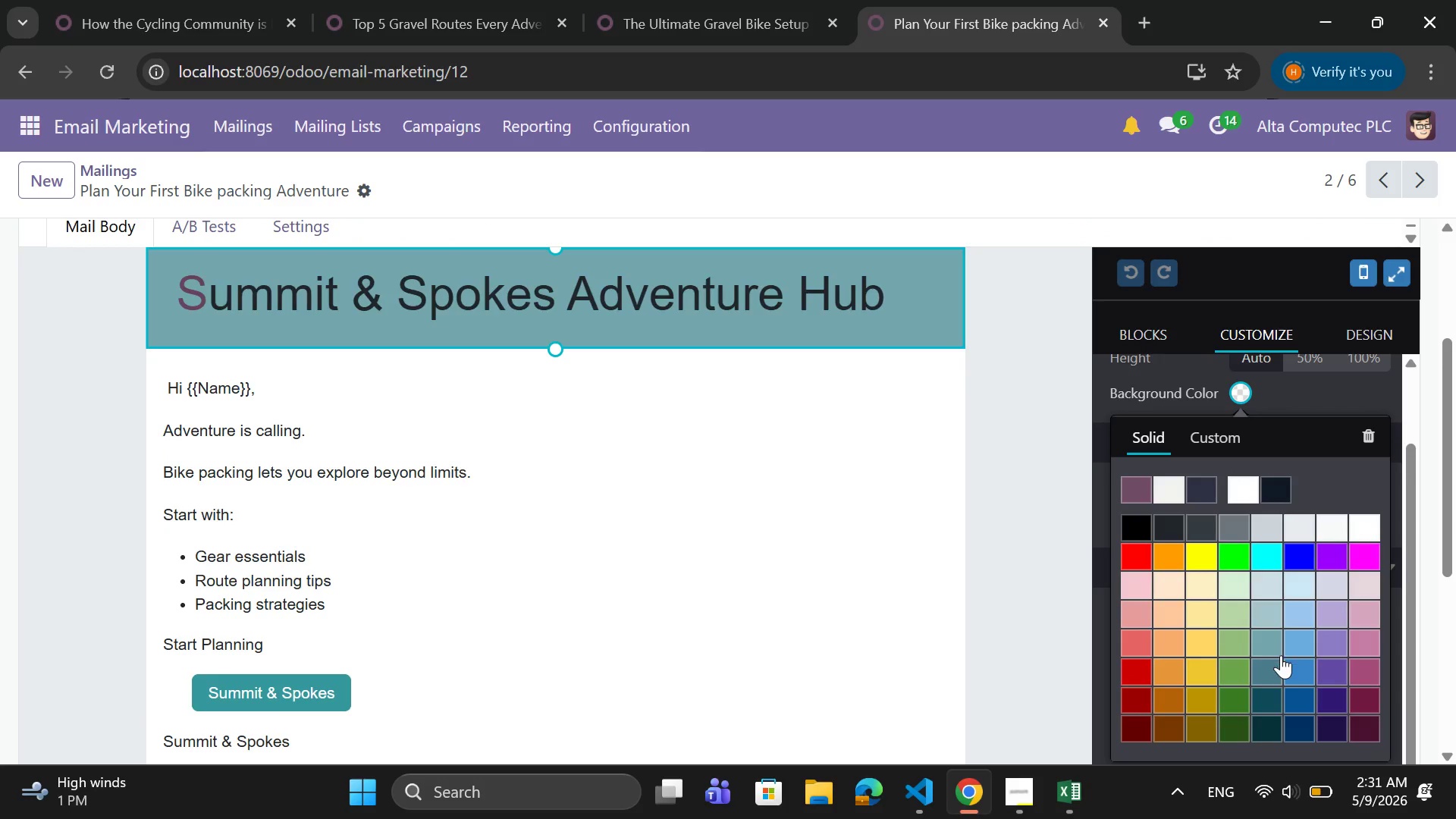 
left_click([1277, 692])
 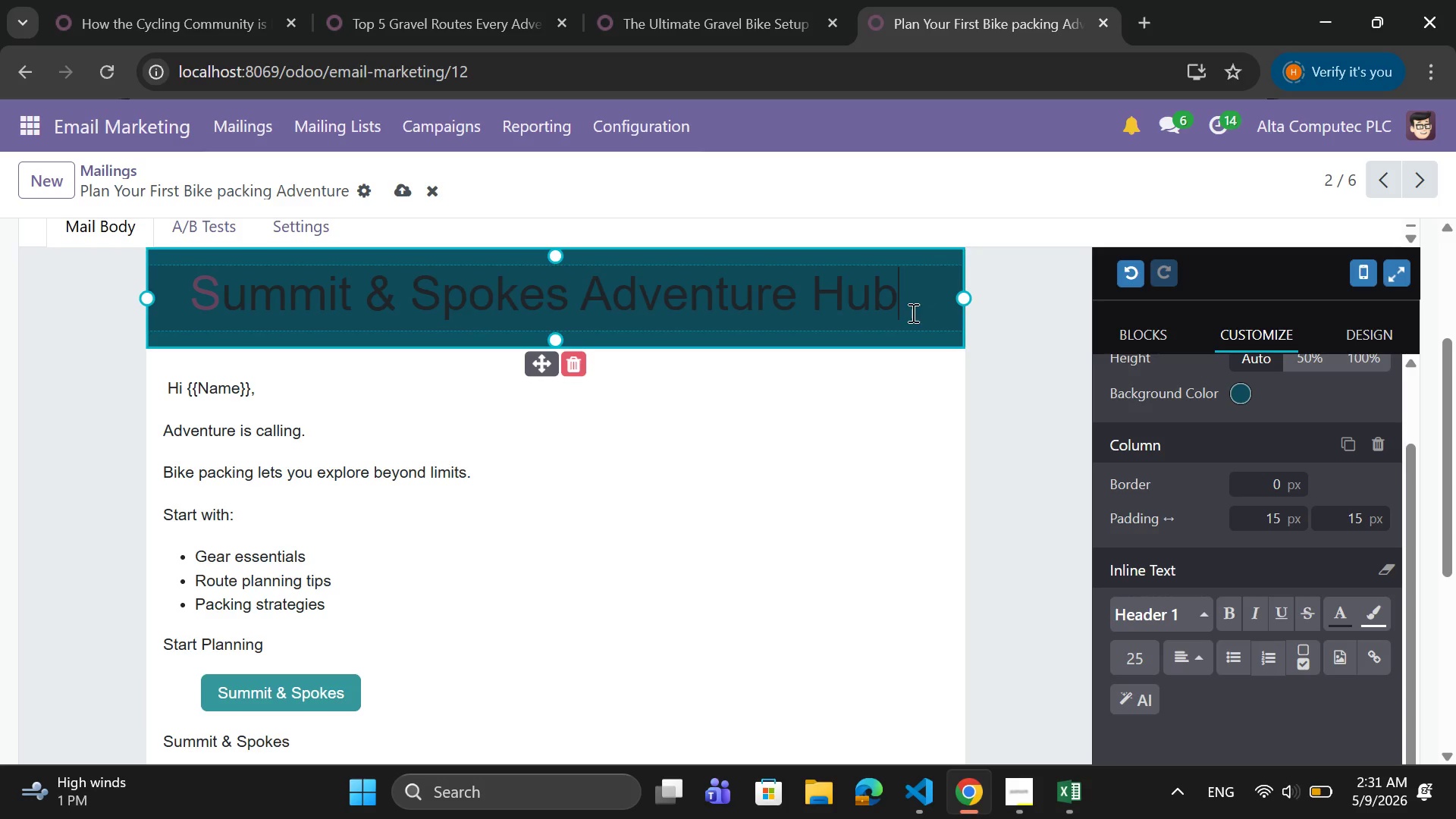 
left_click_drag(start_coordinate=[911, 300], to_coordinate=[196, 296])
 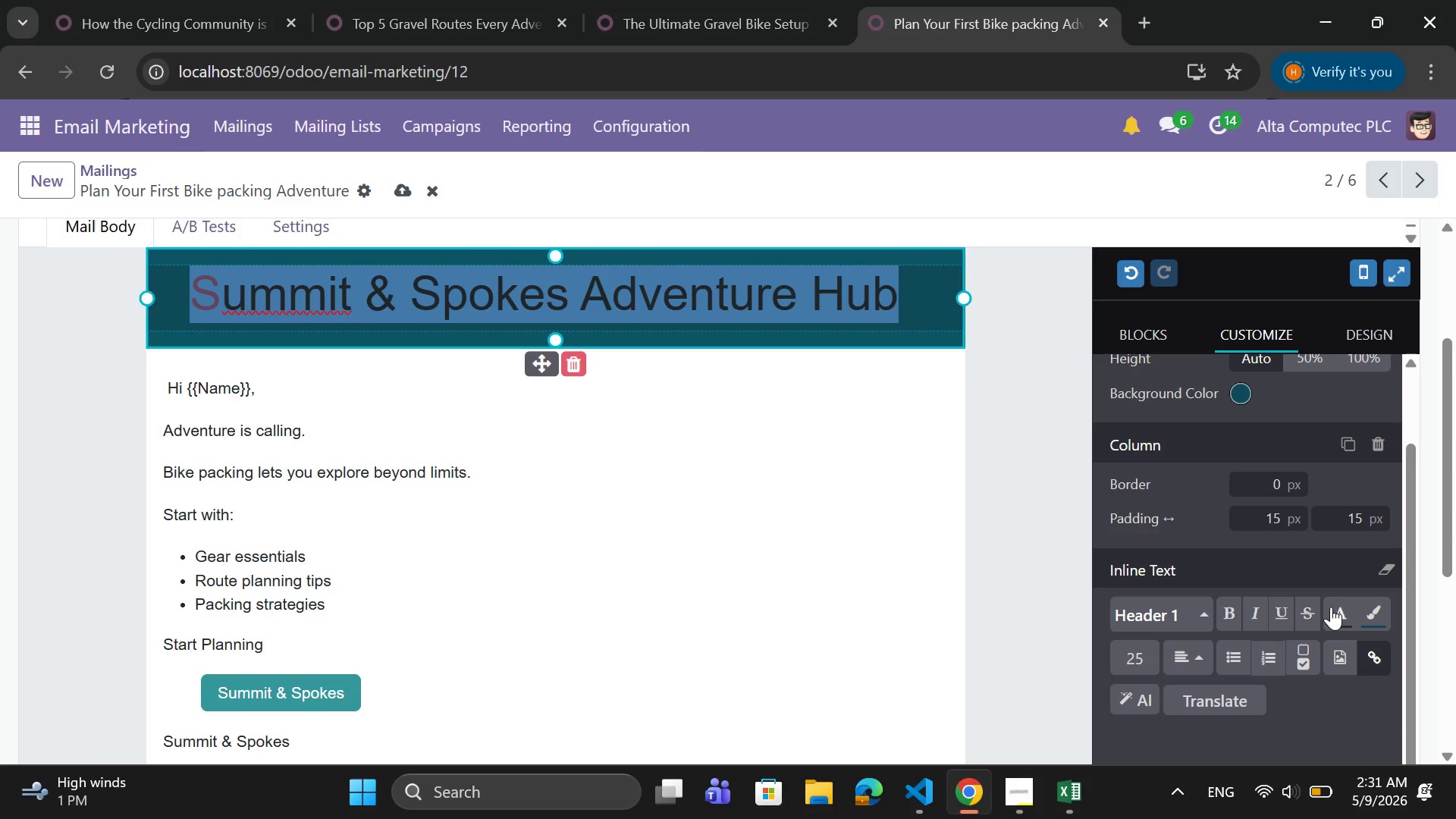 
left_click([1334, 611])
 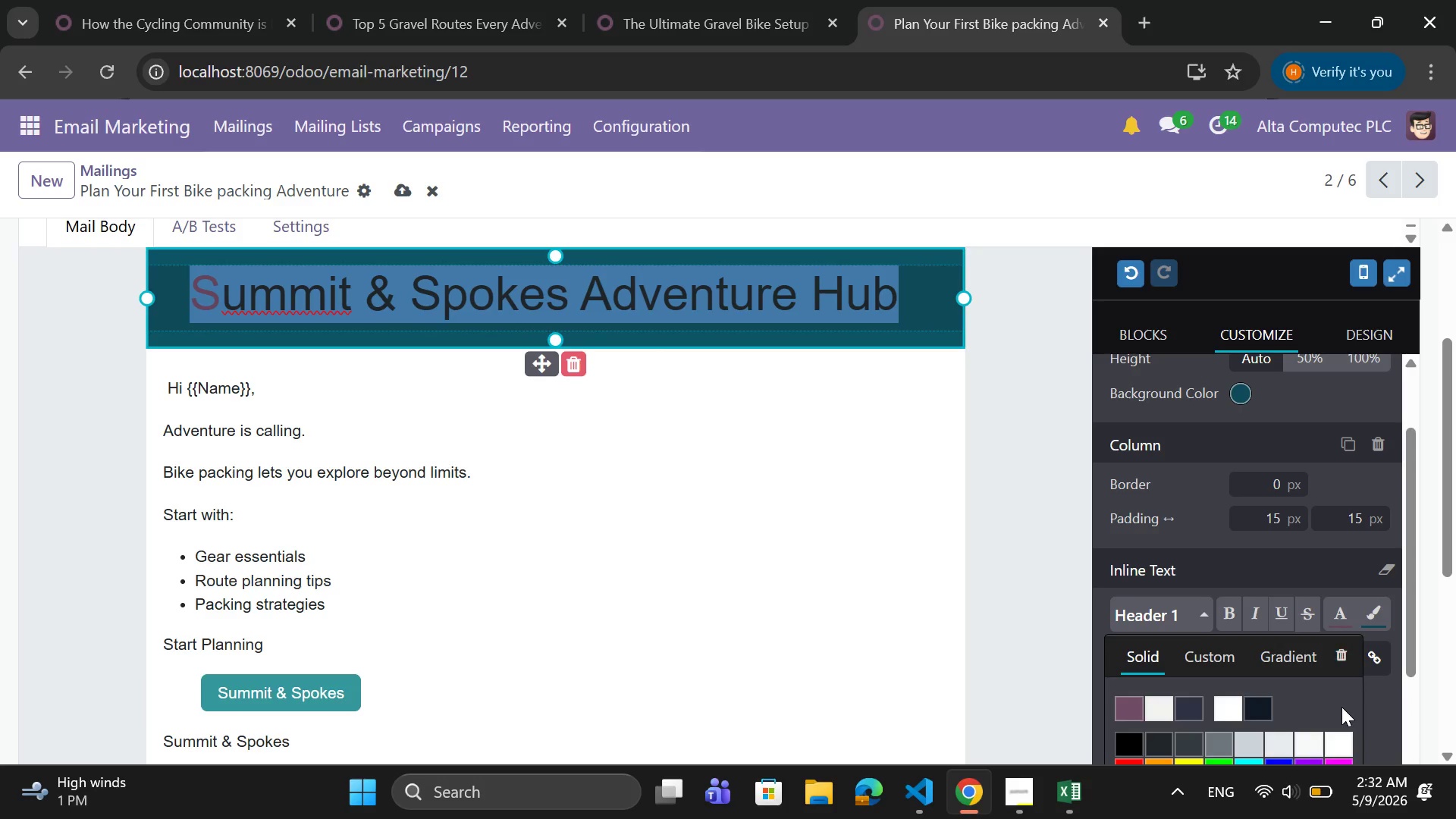 
scroll: coordinate [1341, 707], scroll_direction: none, amount: 0.0
 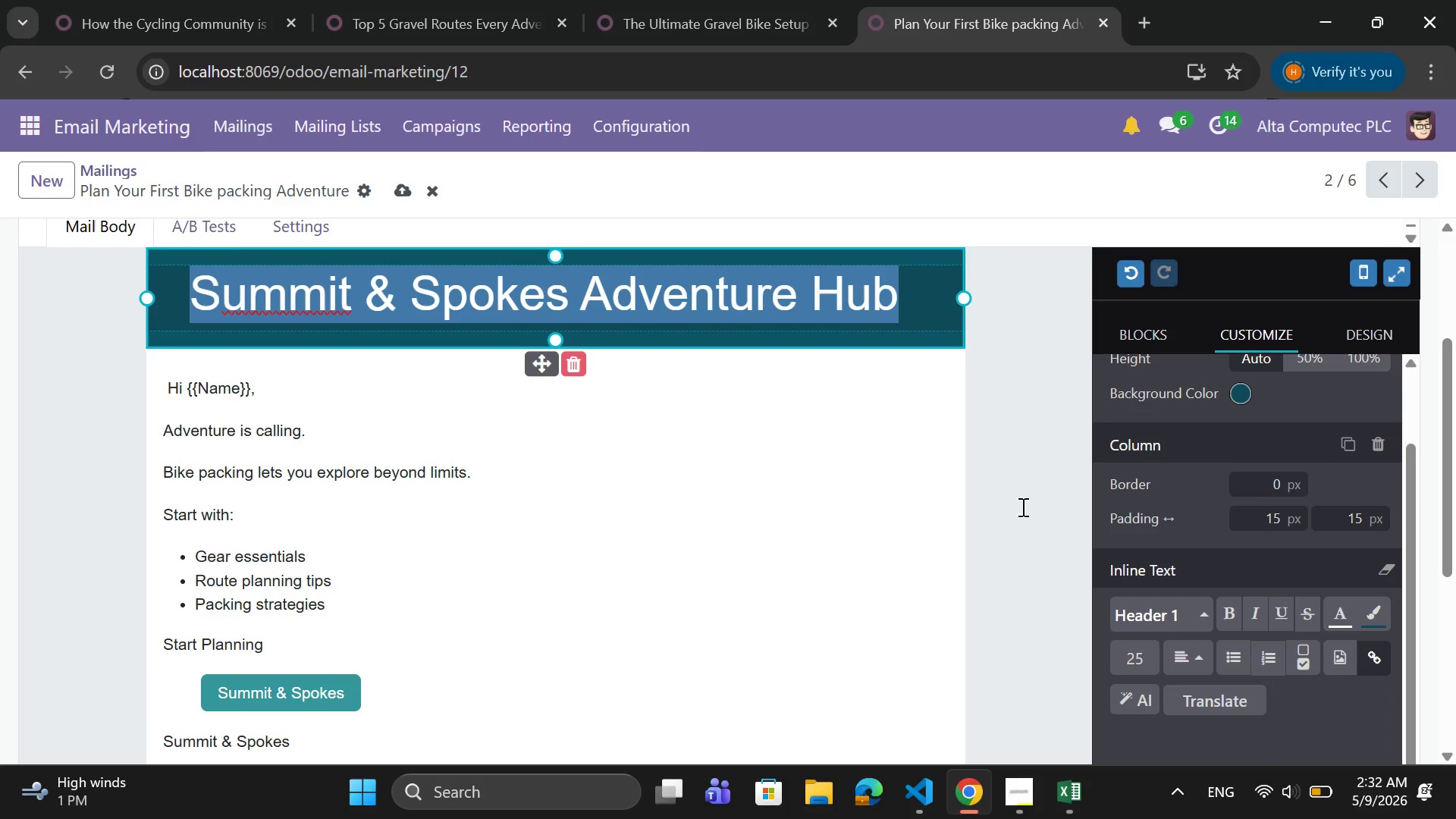 
left_click([825, 438])
 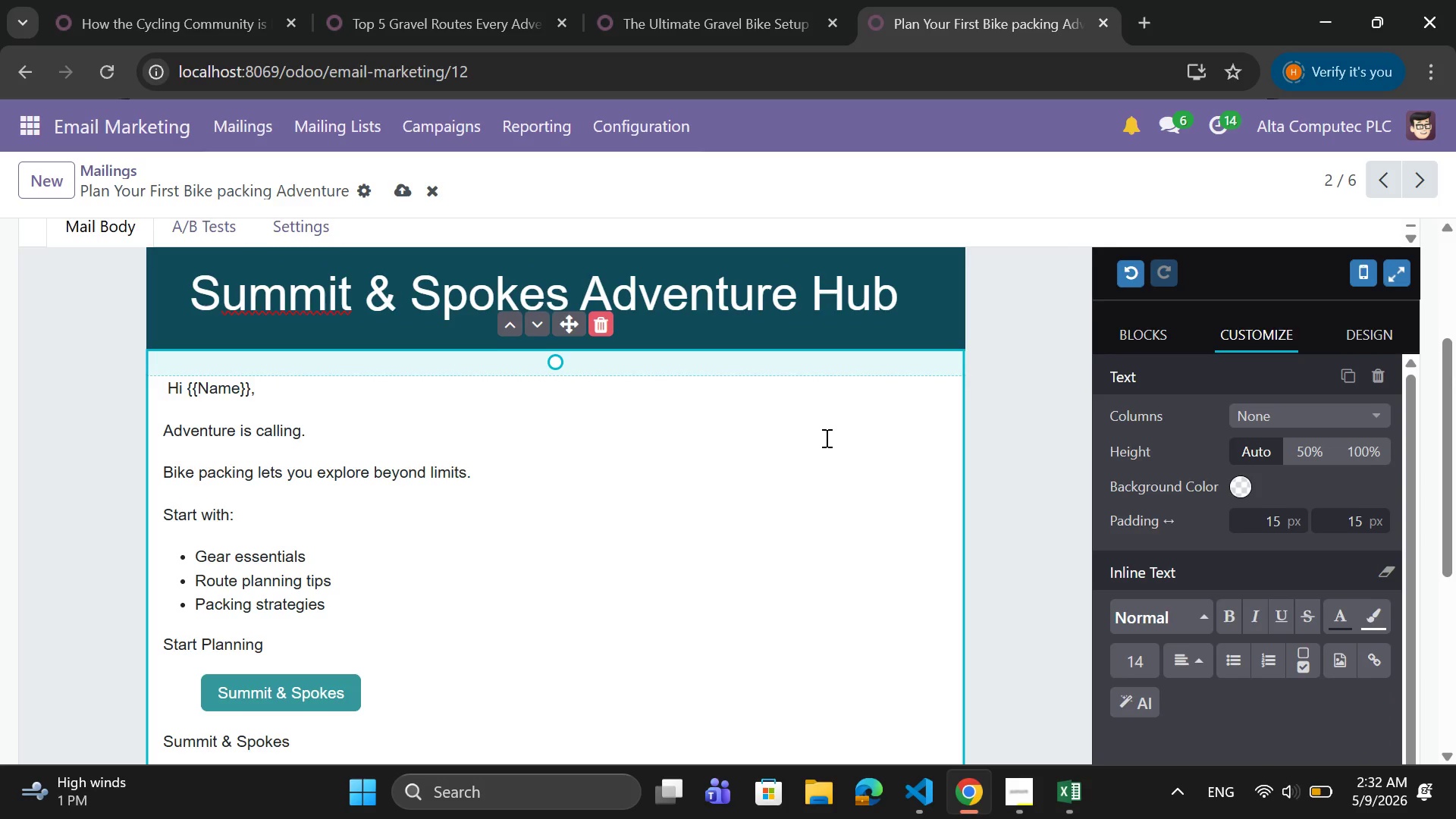 
scroll: coordinate [860, 413], scroll_direction: down, amount: 4.0
 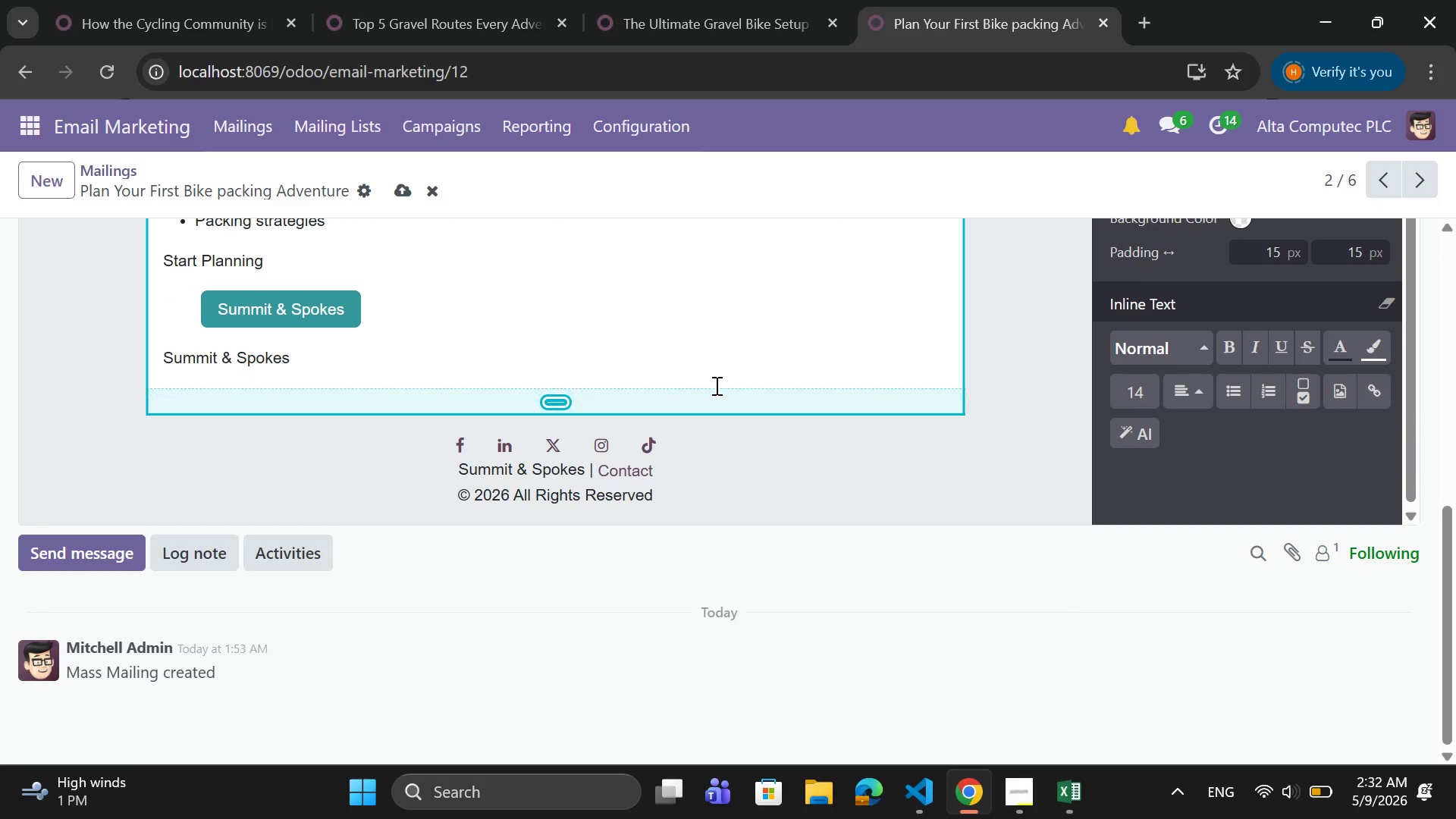 
scroll: coordinate [745, 371], scroll_direction: none, amount: 0.0
 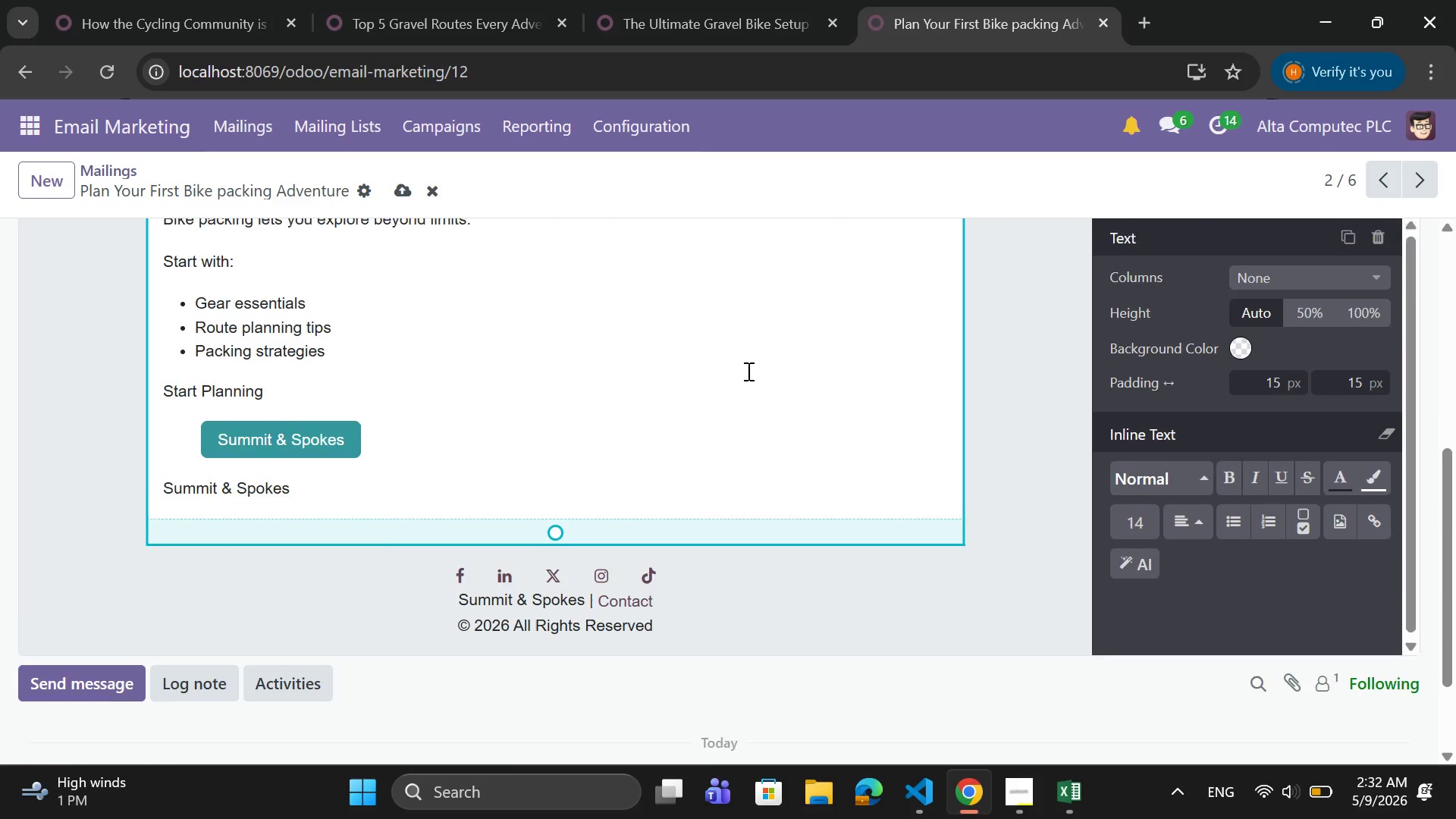 
scroll: coordinate [747, 371], scroll_direction: up, amount: 1.0
 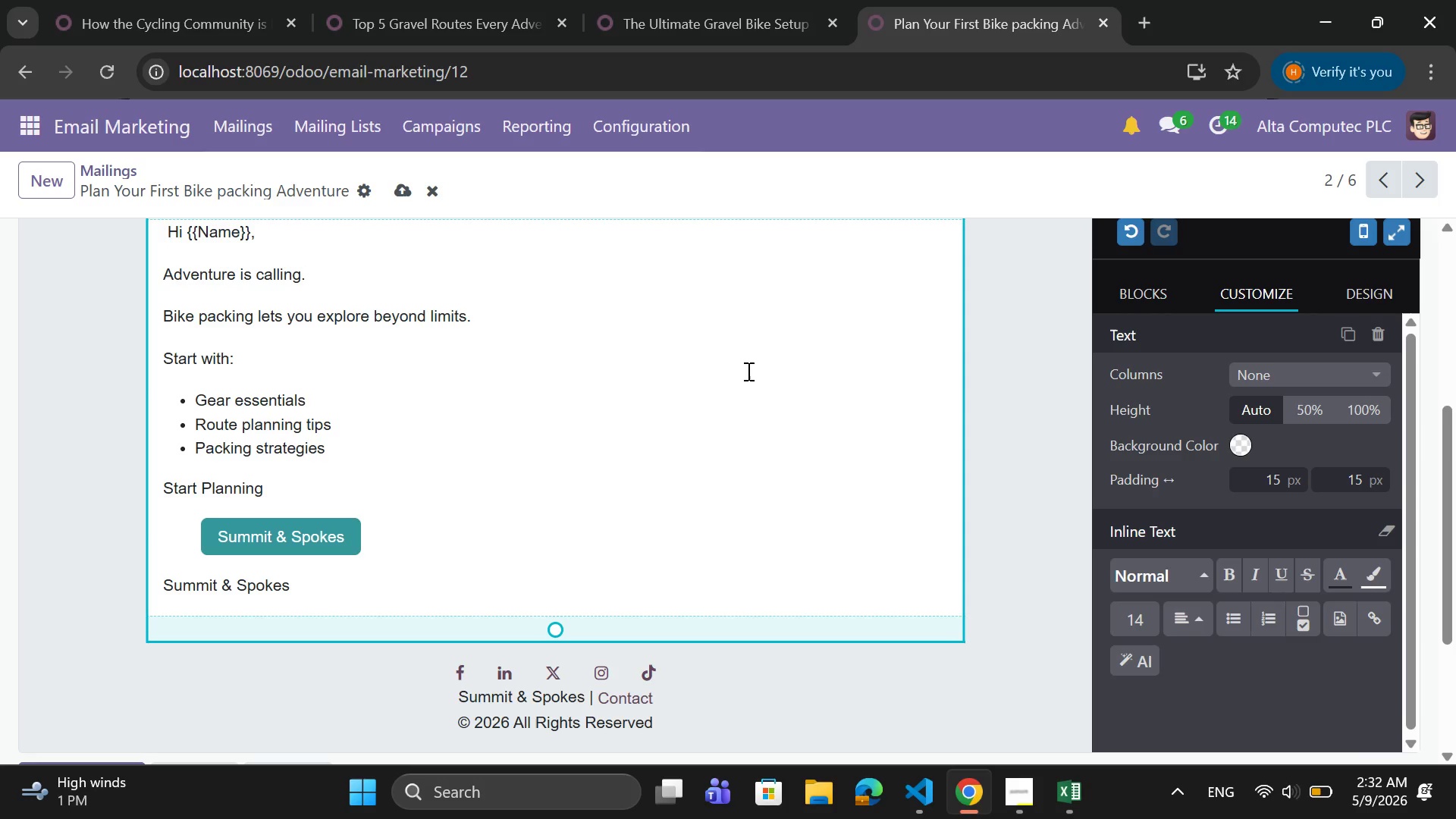 
wait(5.88)
 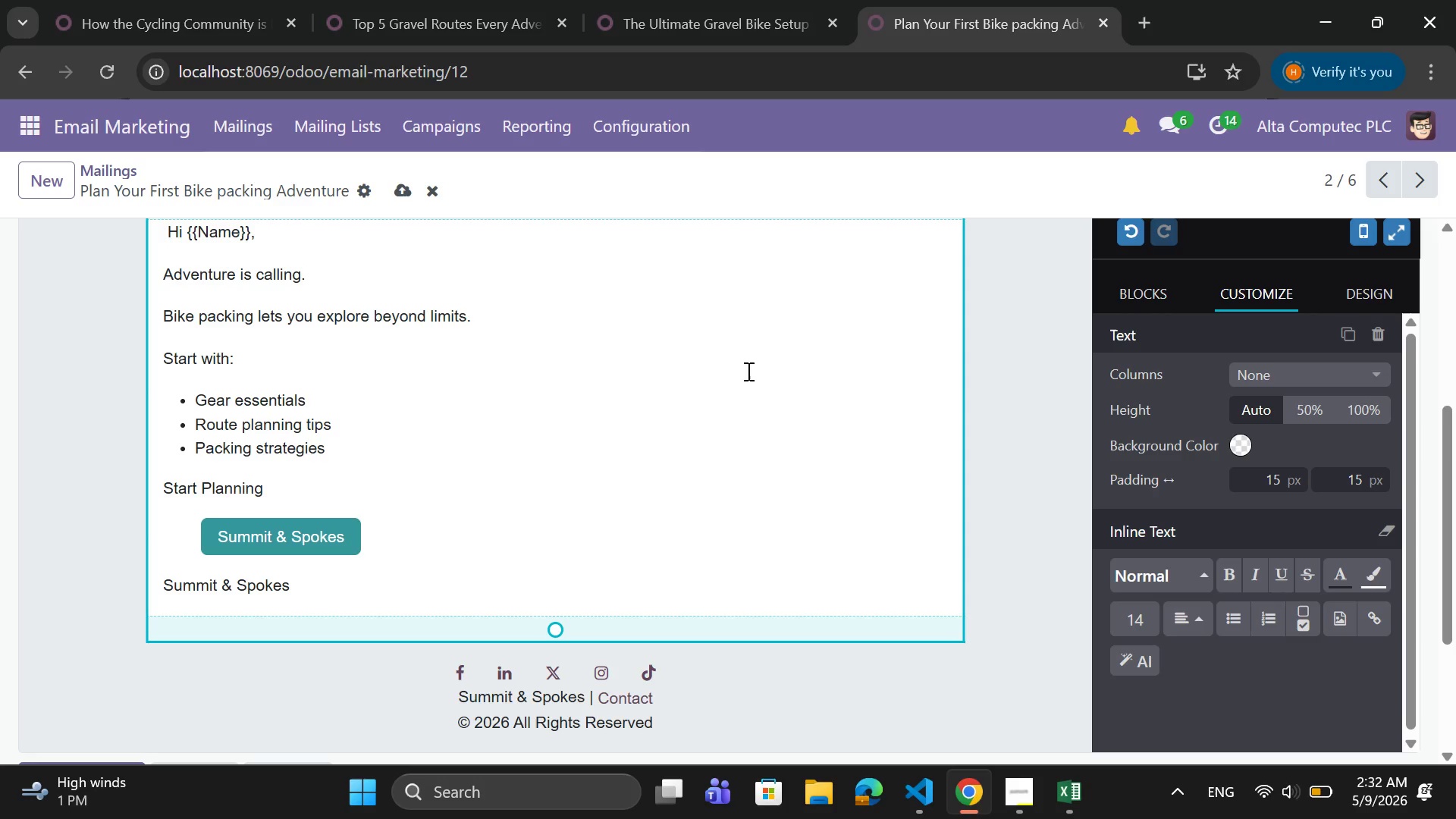 
scroll: coordinate [479, 340], scroll_direction: up, amount: 3.0
 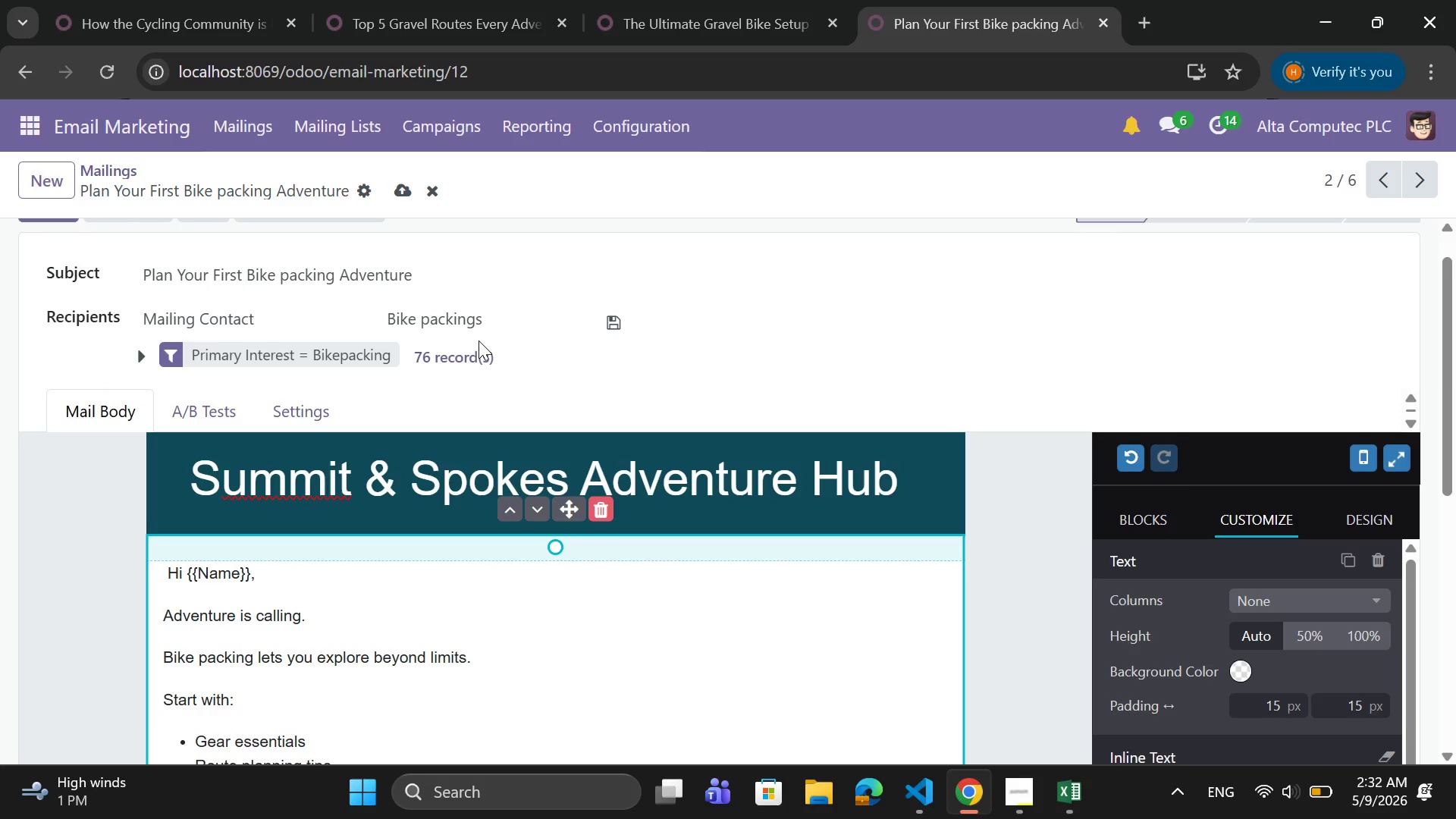 
wait(36.27)
 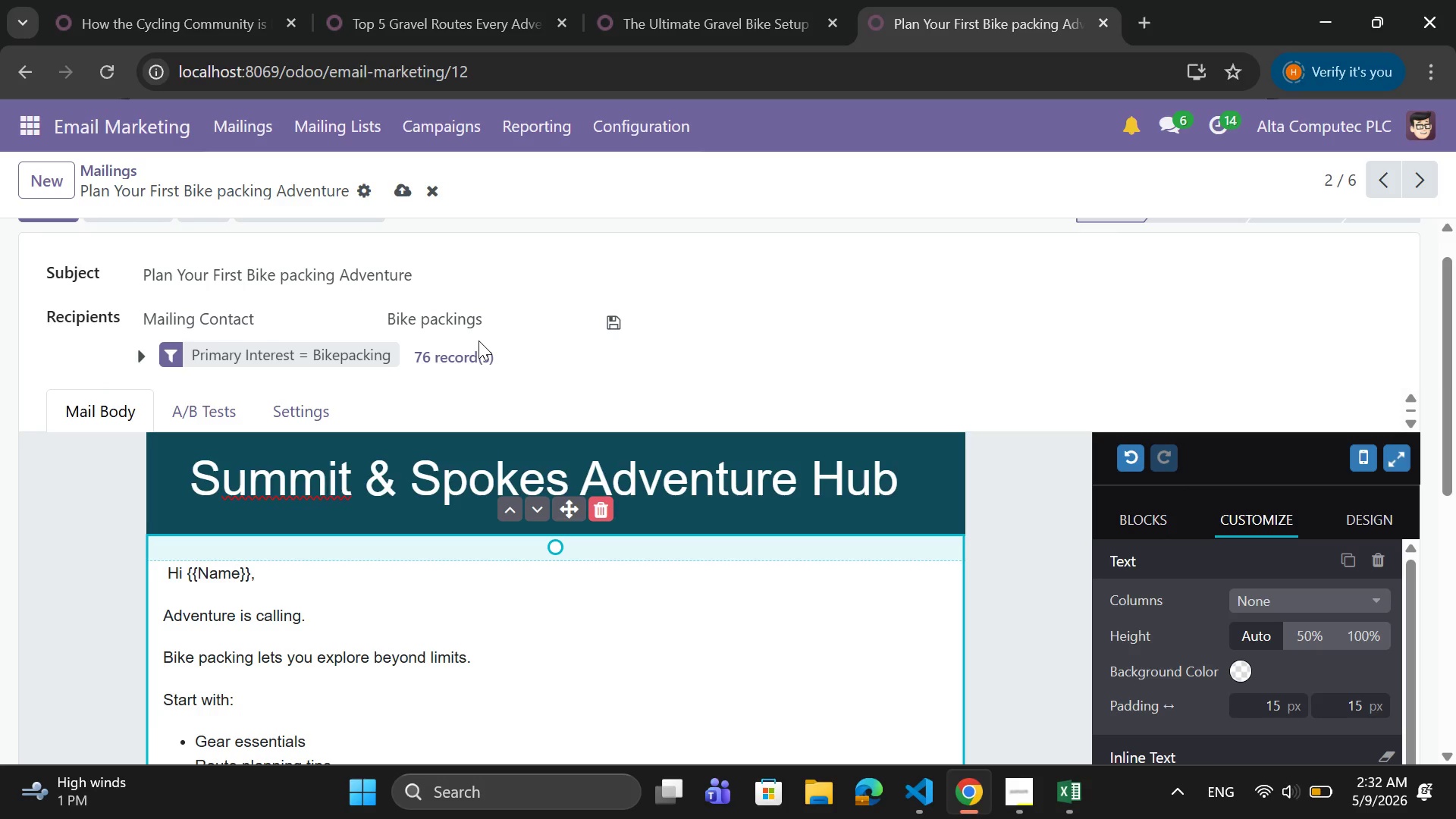 
scroll: coordinate [358, 604], scroll_direction: down, amount: 3.0
 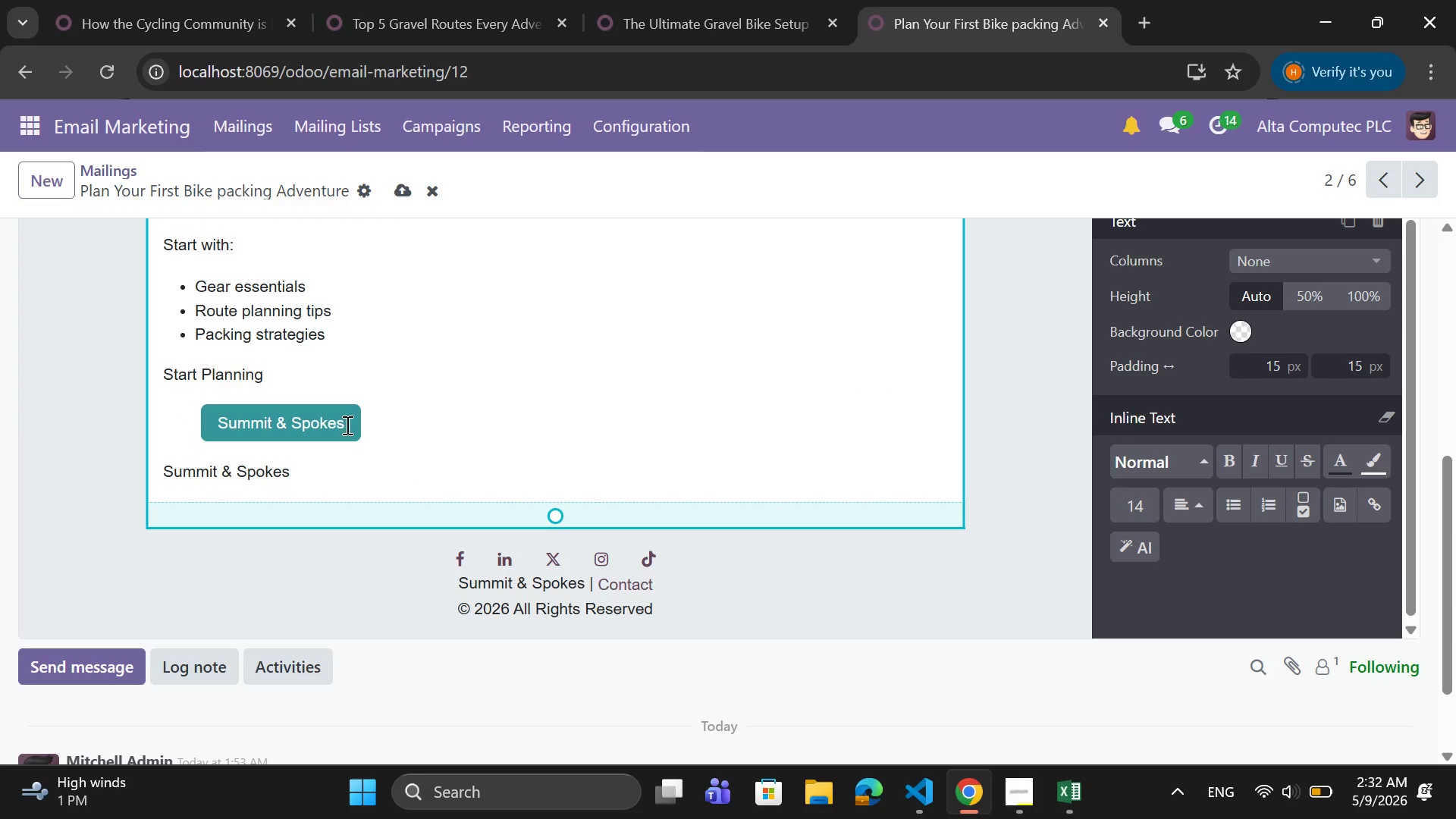 
left_click([346, 424])
 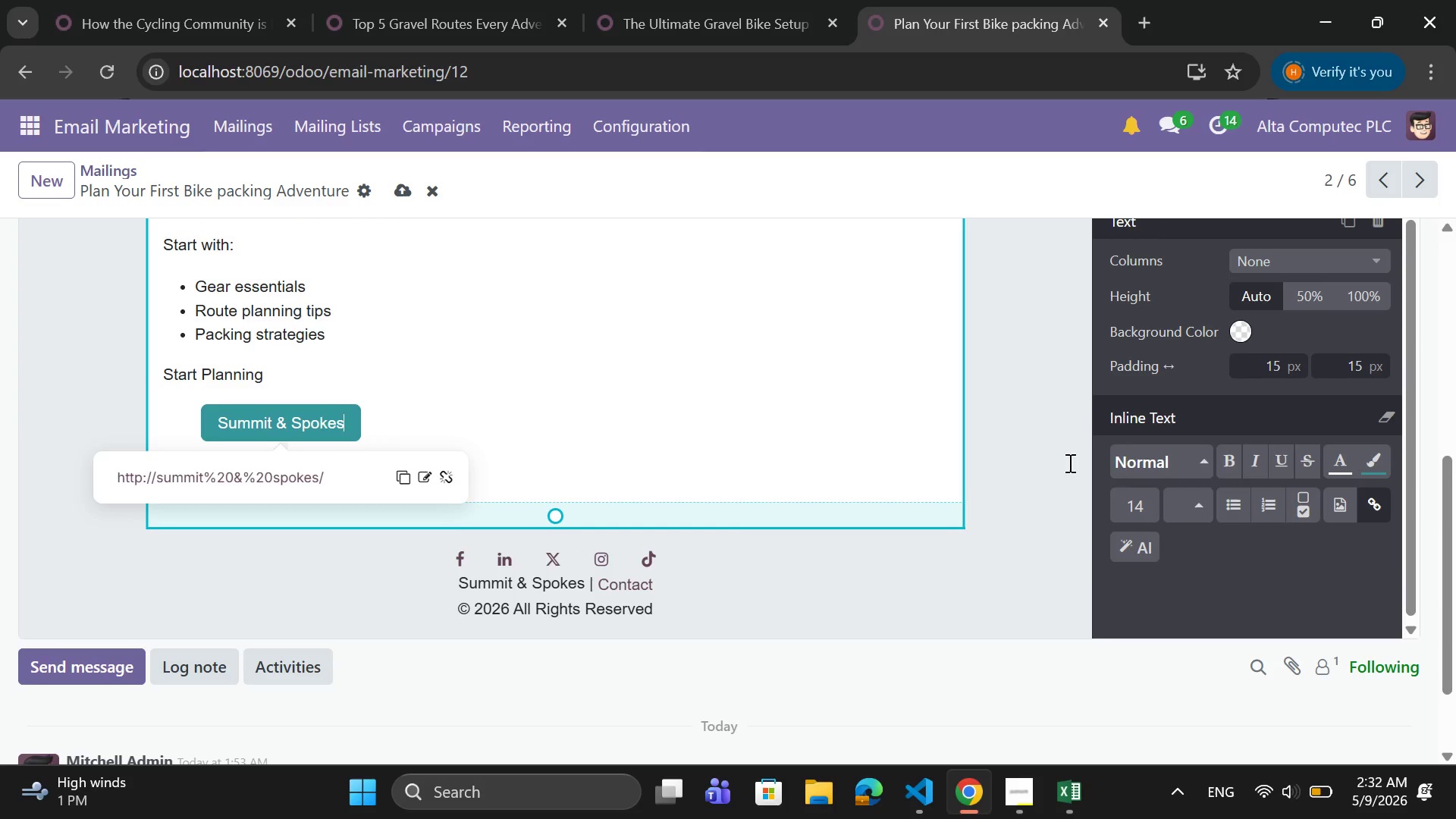 
scroll: coordinate [1425, 469], scroll_direction: down, amount: 5.0
 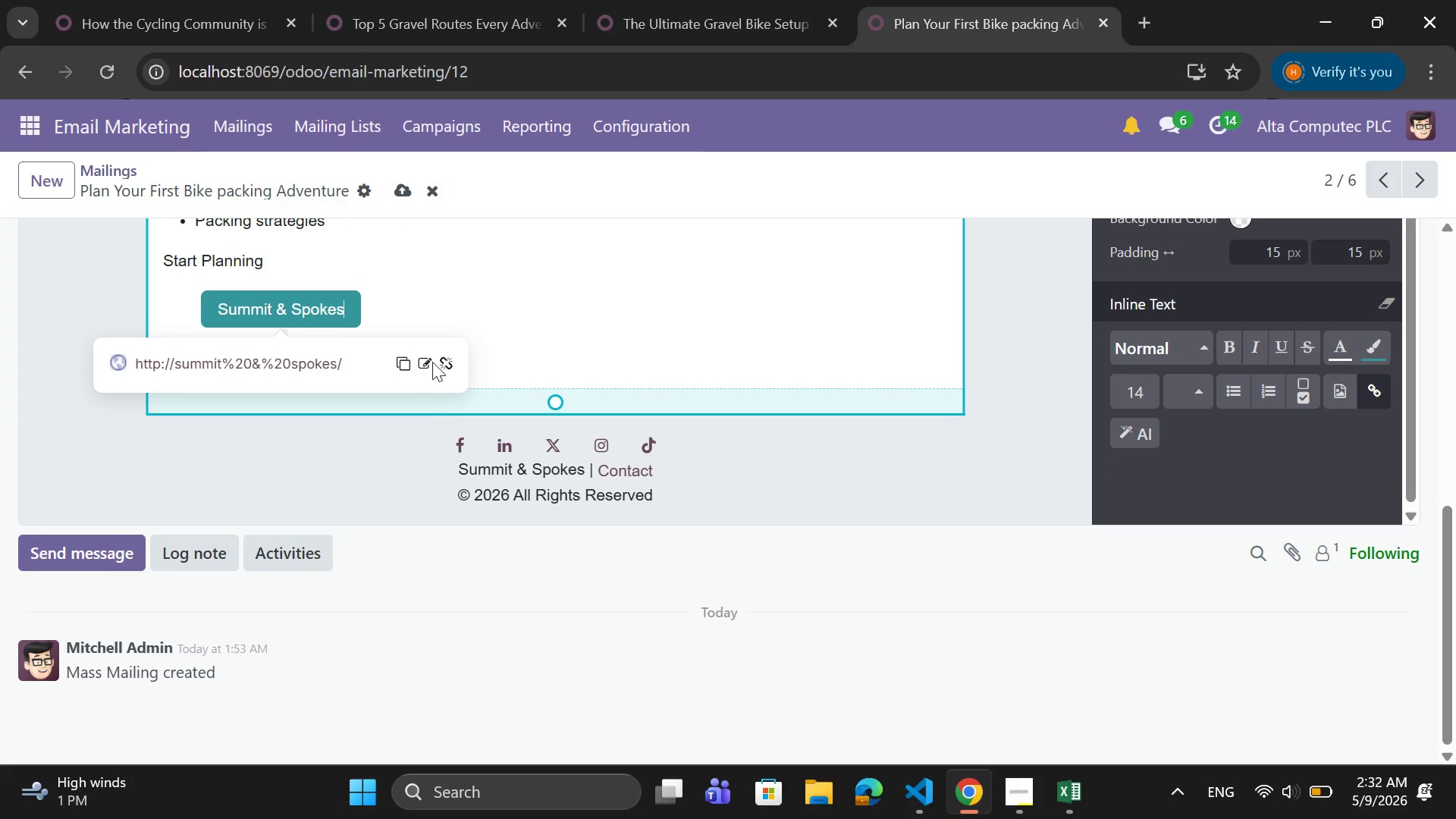 
left_click([427, 364])
 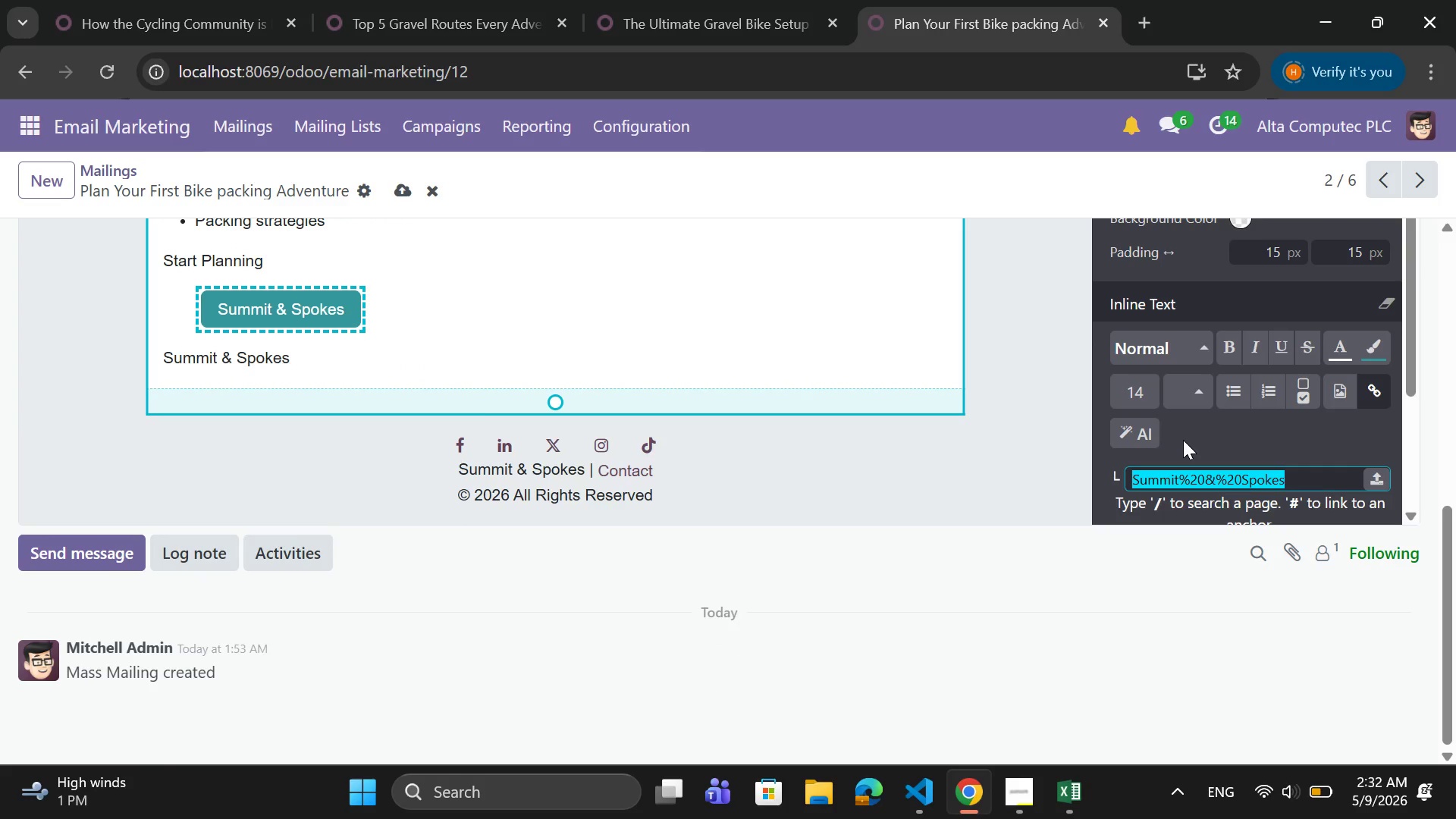 
scroll: coordinate [1183, 440], scroll_direction: down, amount: 2.0
 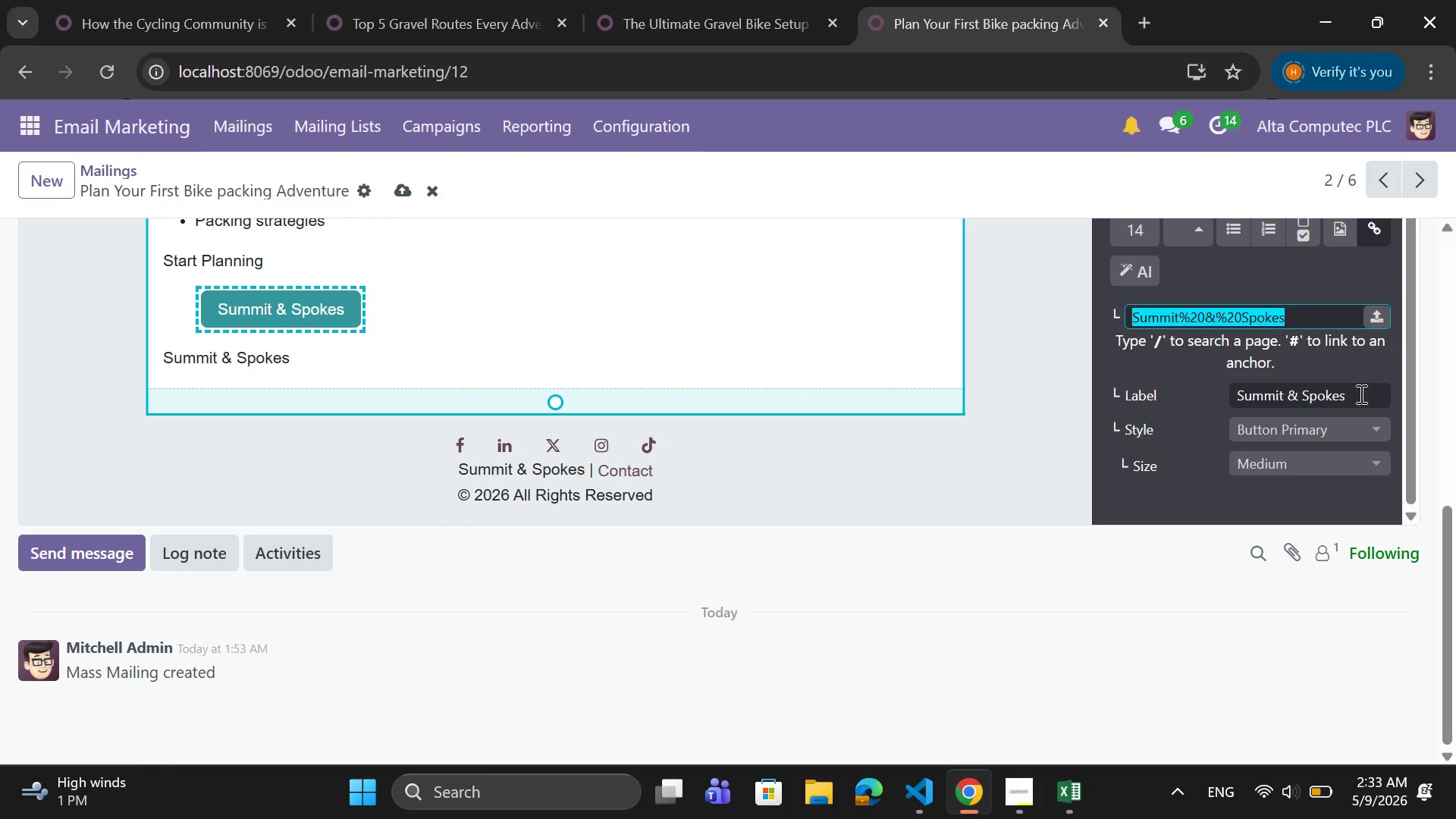 
left_click_drag(start_coordinate=[1360, 394], to_coordinate=[1212, 395])
 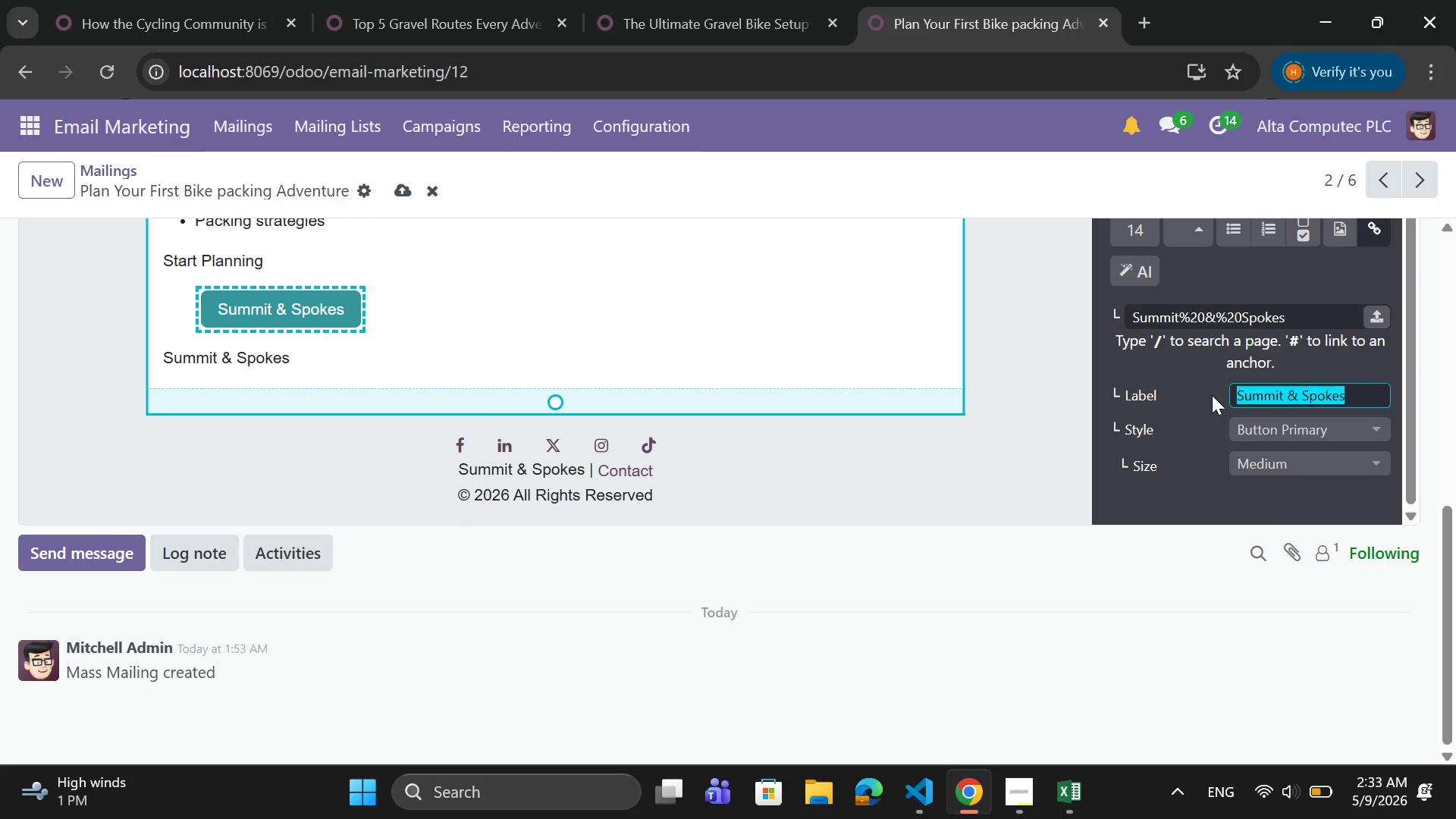 
type(Readm)
key(Backspace)
type( b)
key(Backspace)
type(Blog)
 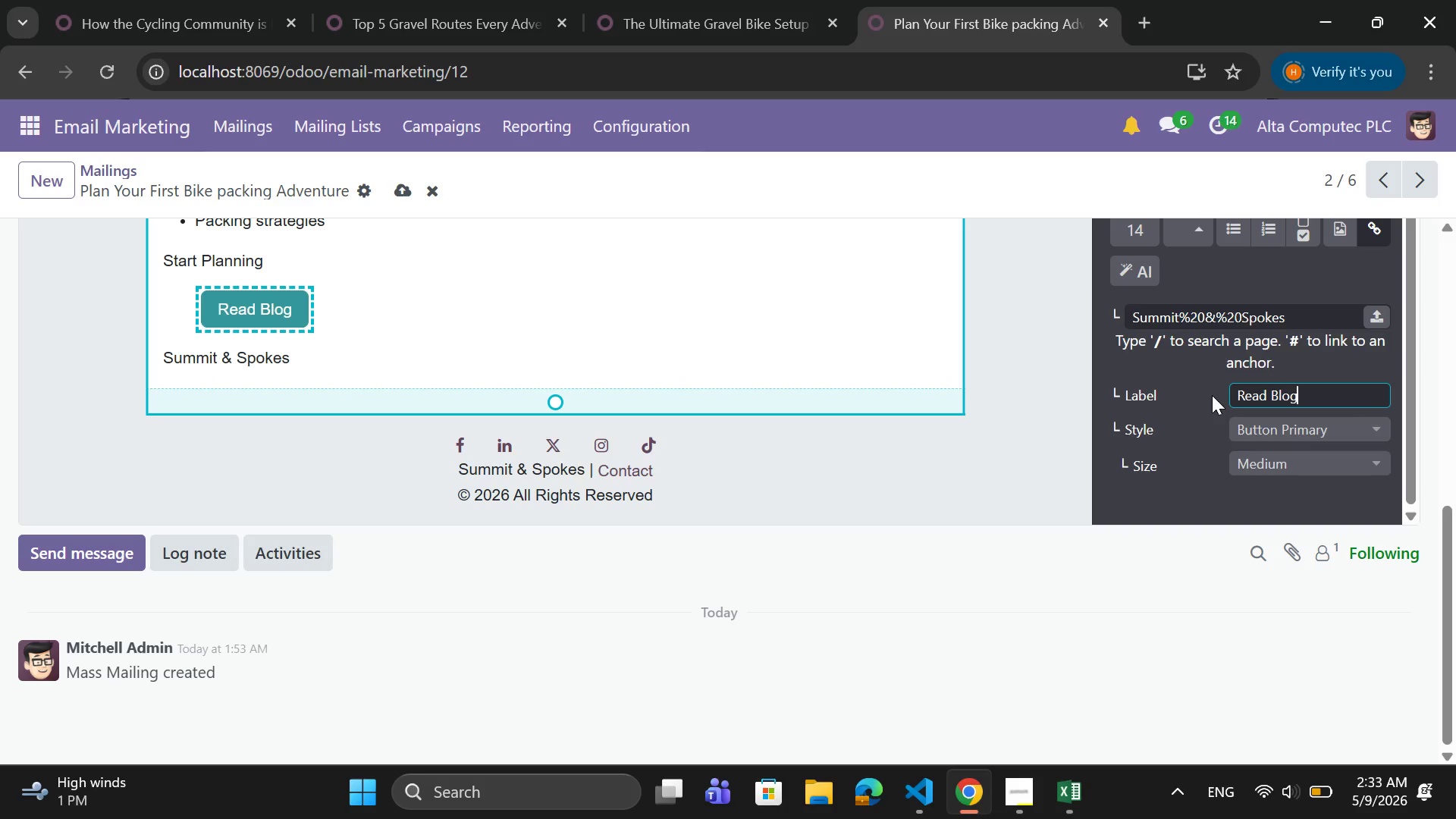 
wait(19.05)
 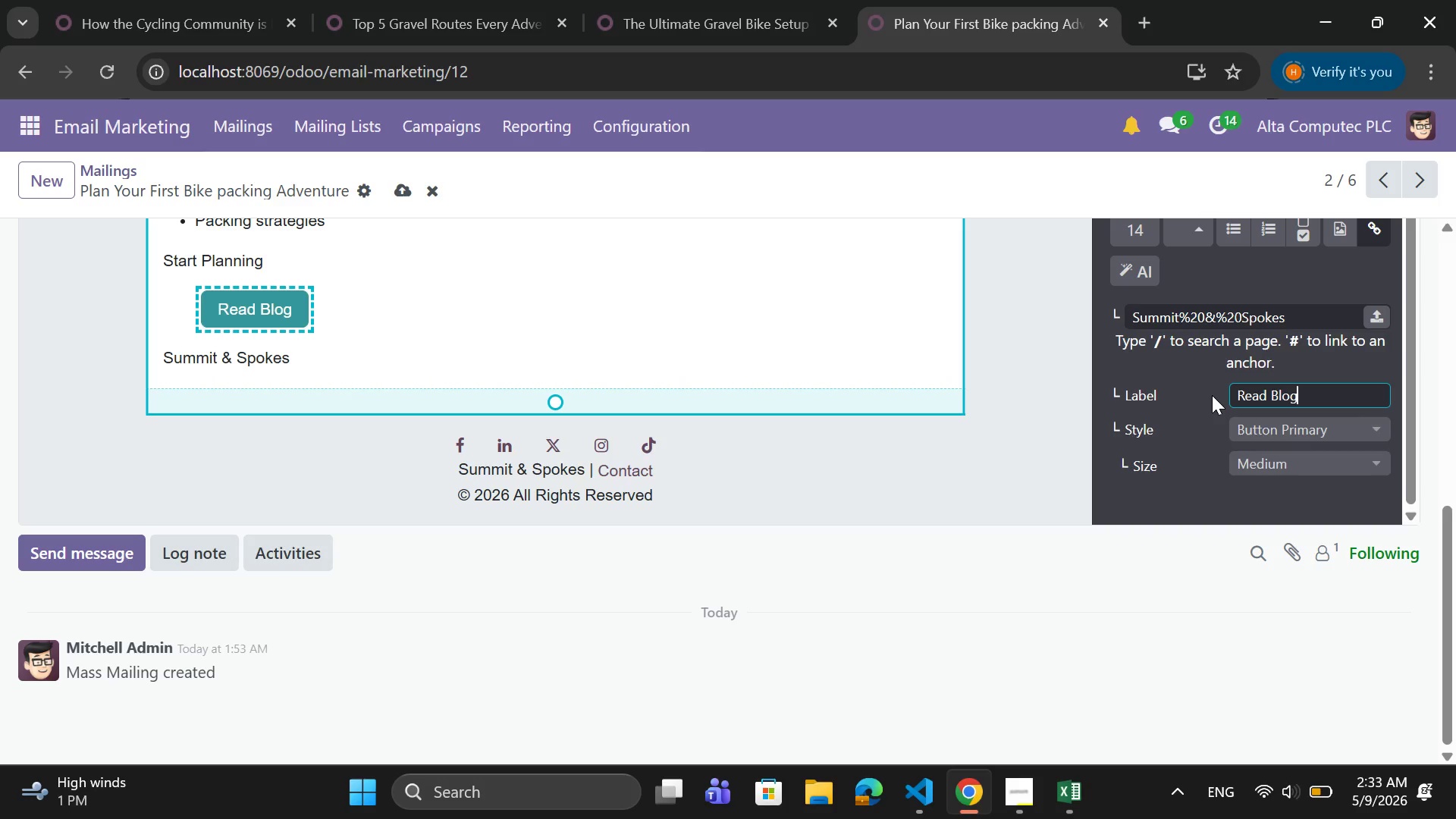 
left_click_drag(start_coordinate=[156, 259], to_coordinate=[278, 252])
 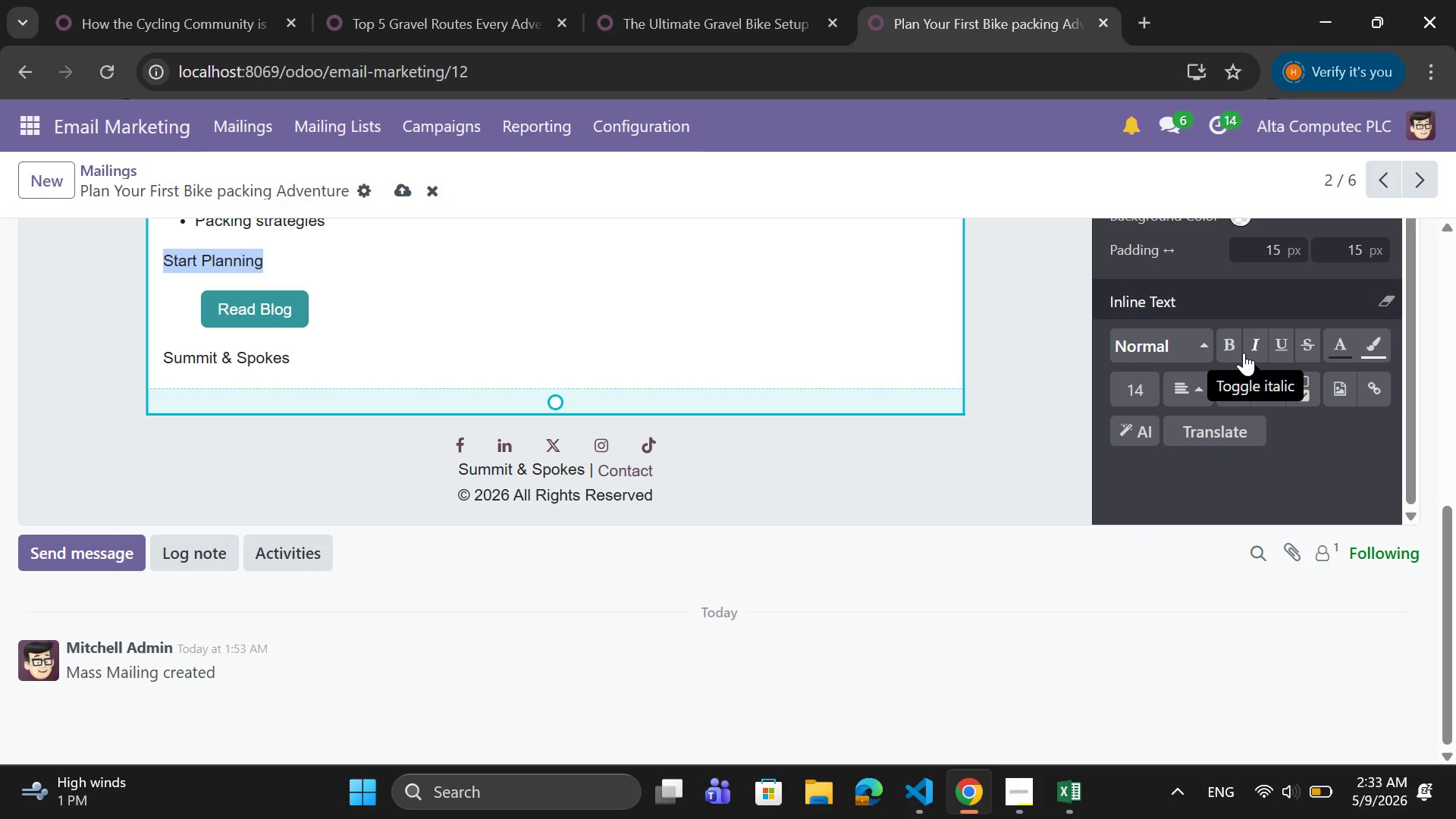 
left_click([1237, 350])
 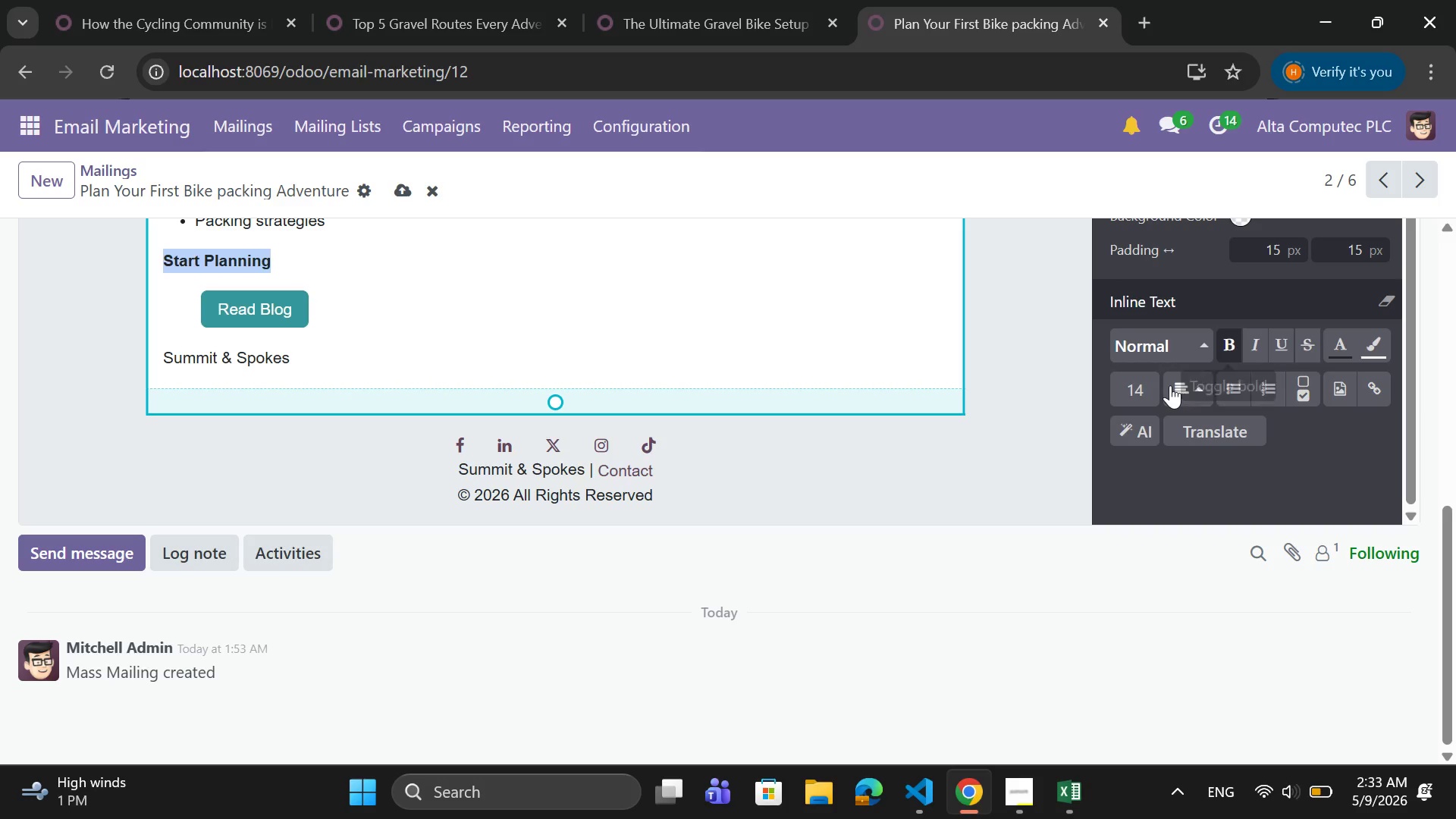 
left_click([1170, 385])
 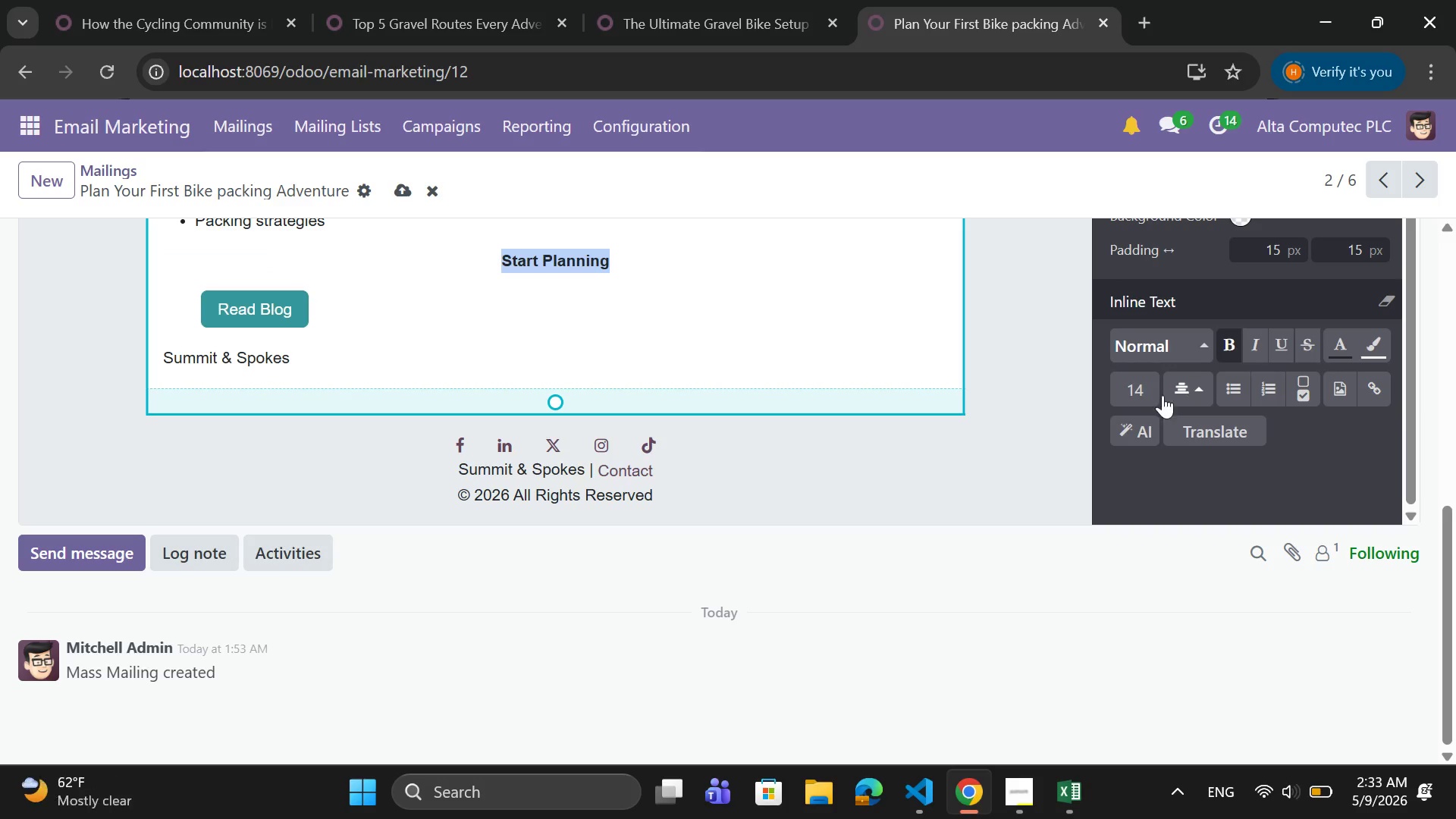 
left_click([1134, 398])
 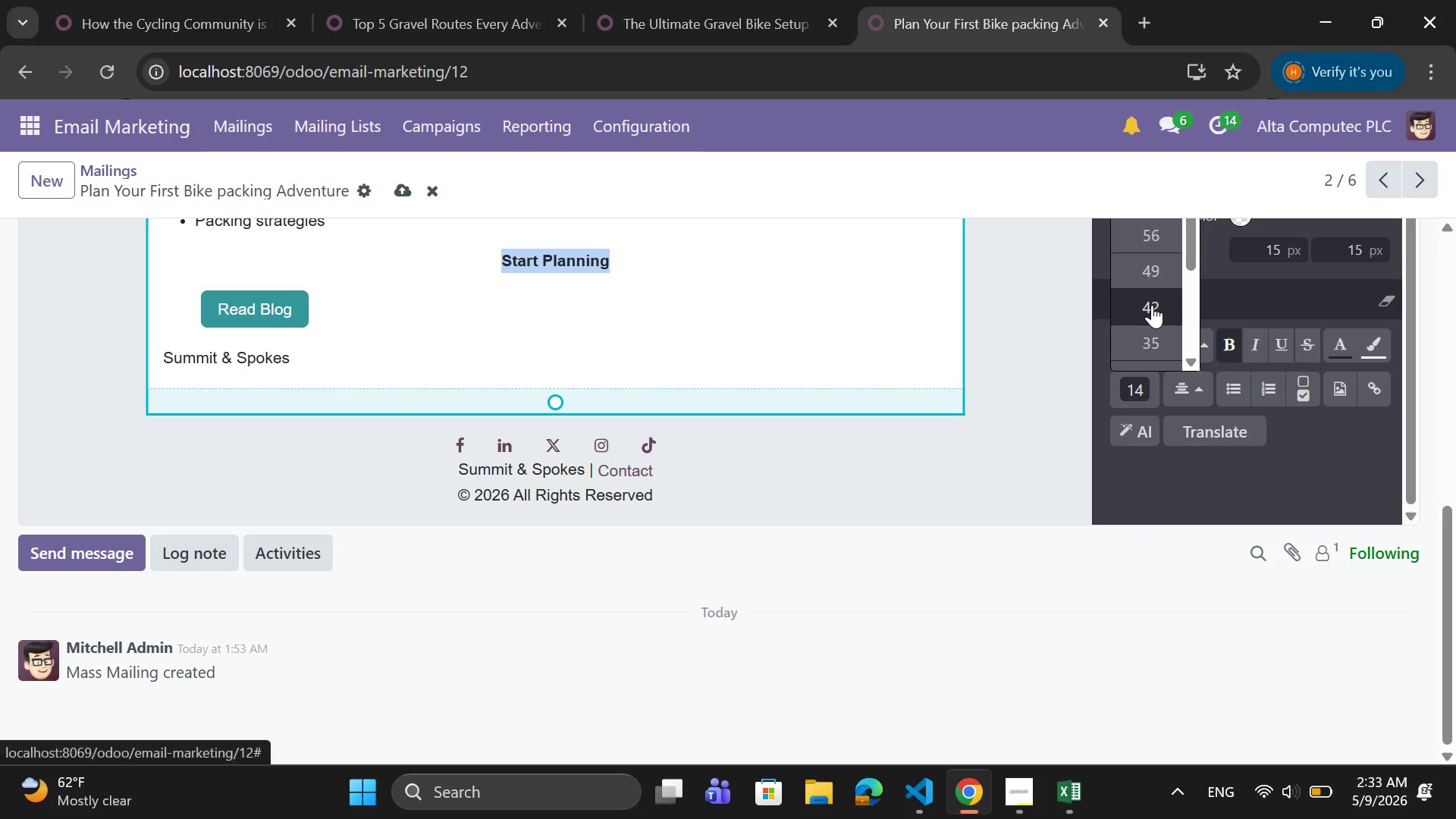 
scroll: coordinate [1152, 305], scroll_direction: down, amount: 2.0
 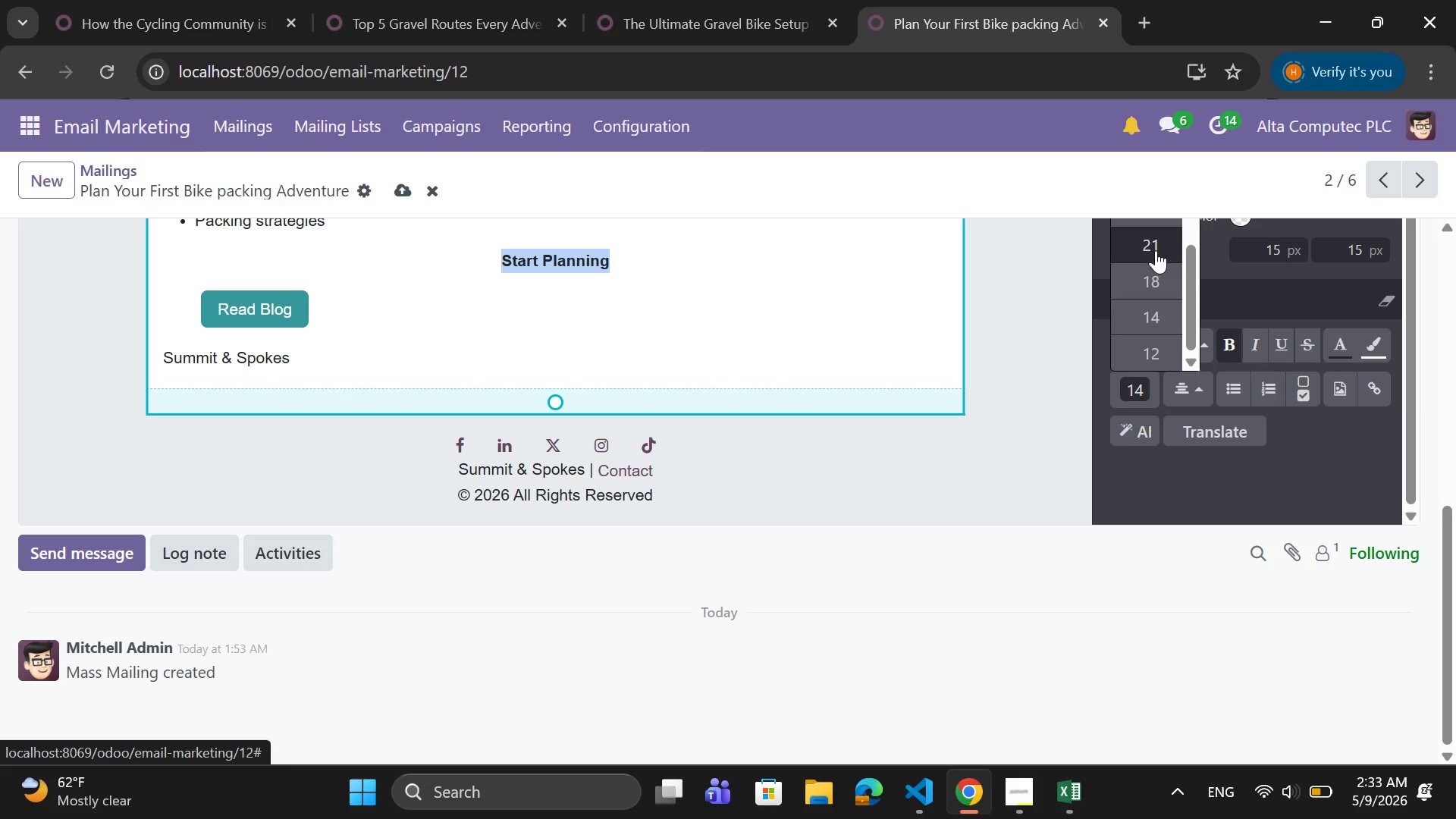 
left_click([1156, 245])
 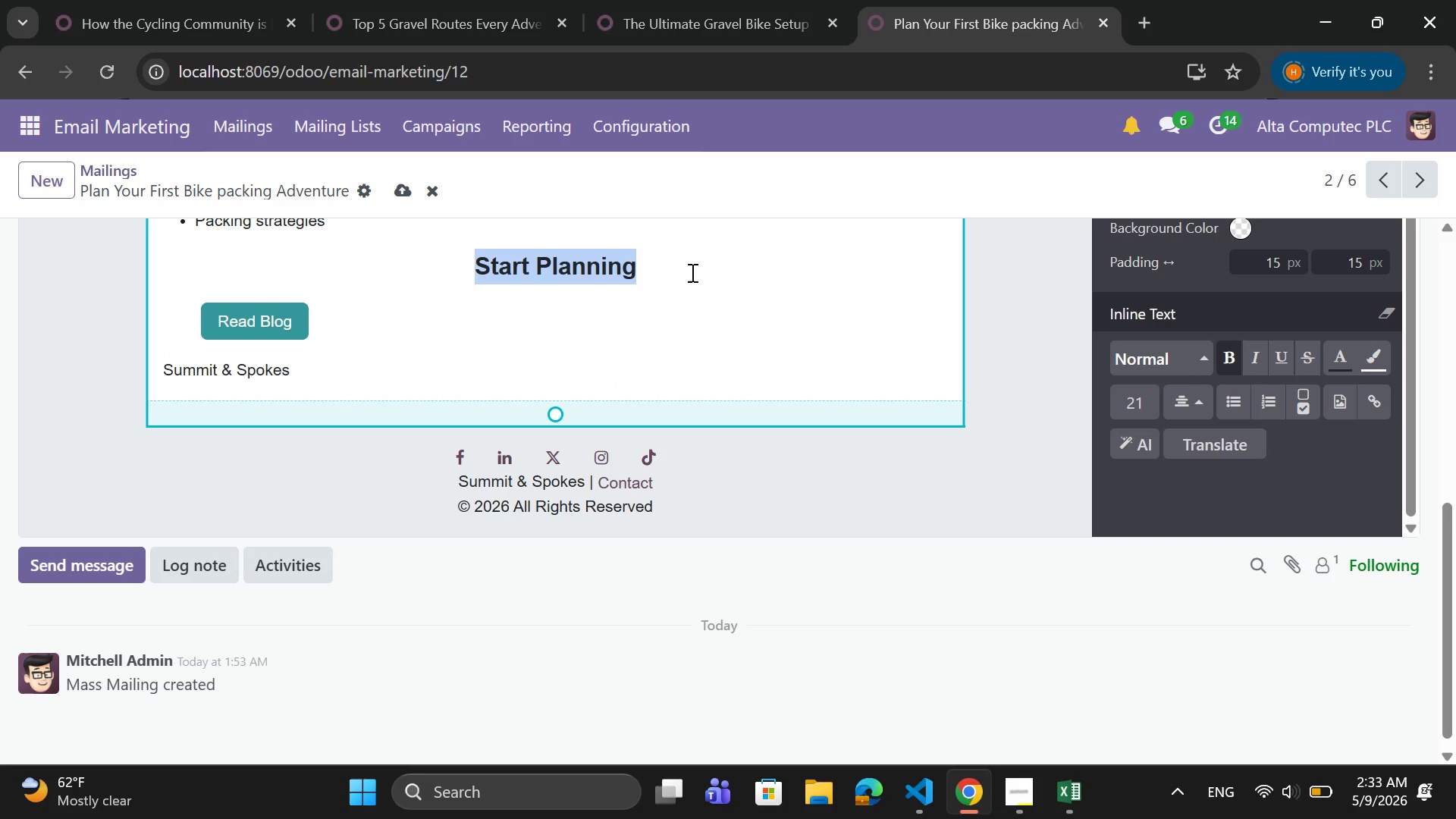 
left_click([690, 265])
 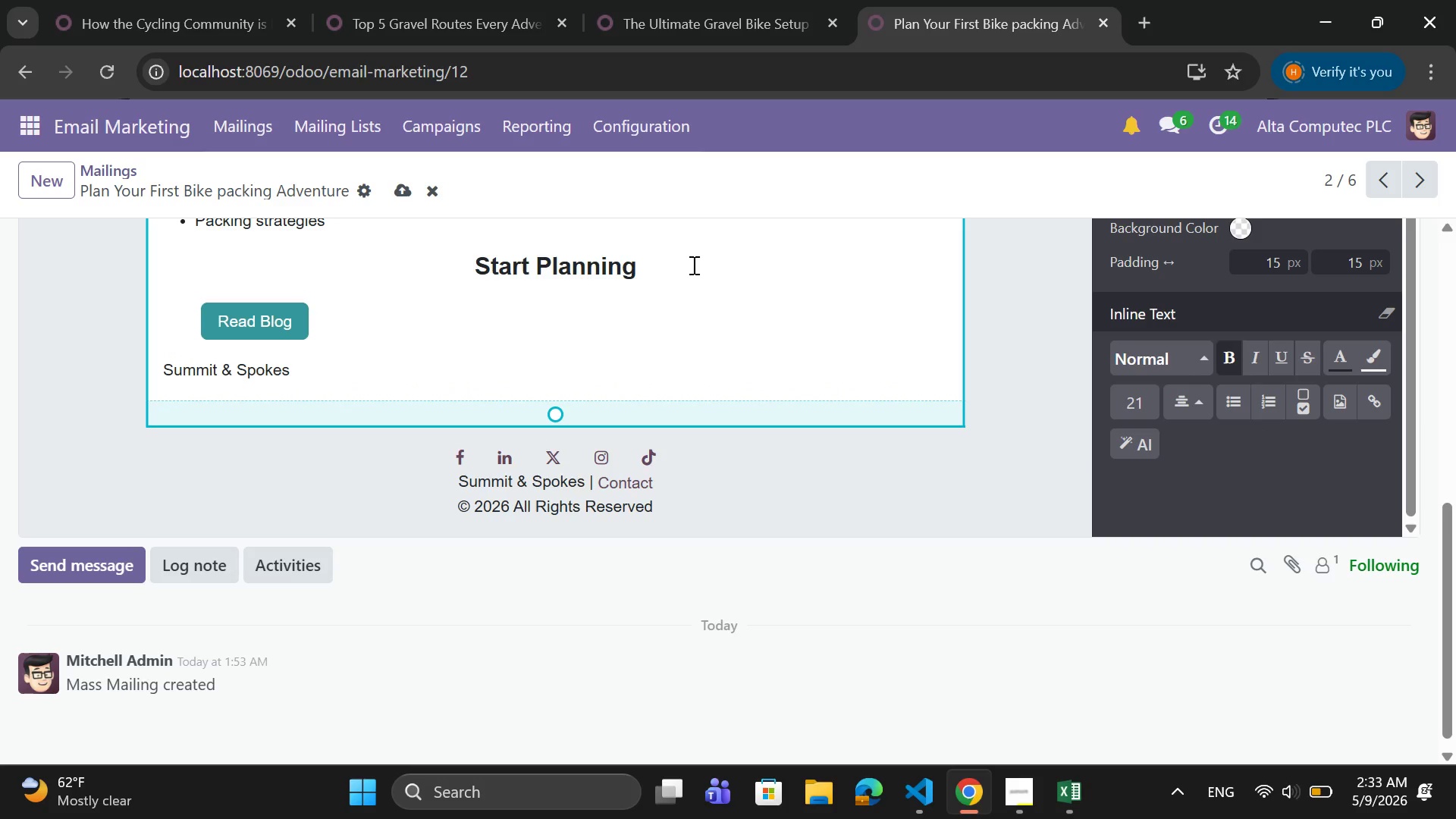 
type(!!)
 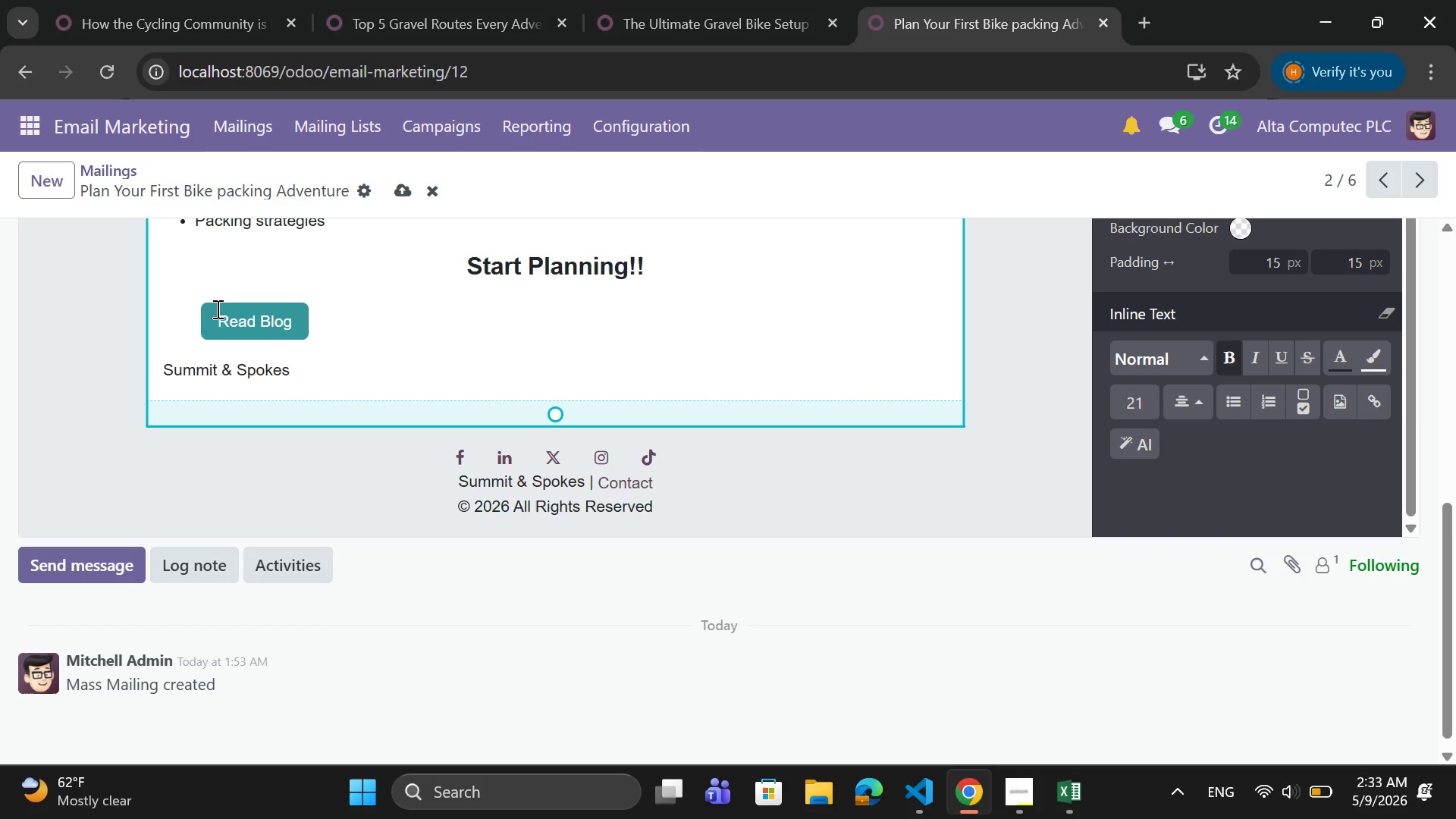 
left_click([202, 314])
 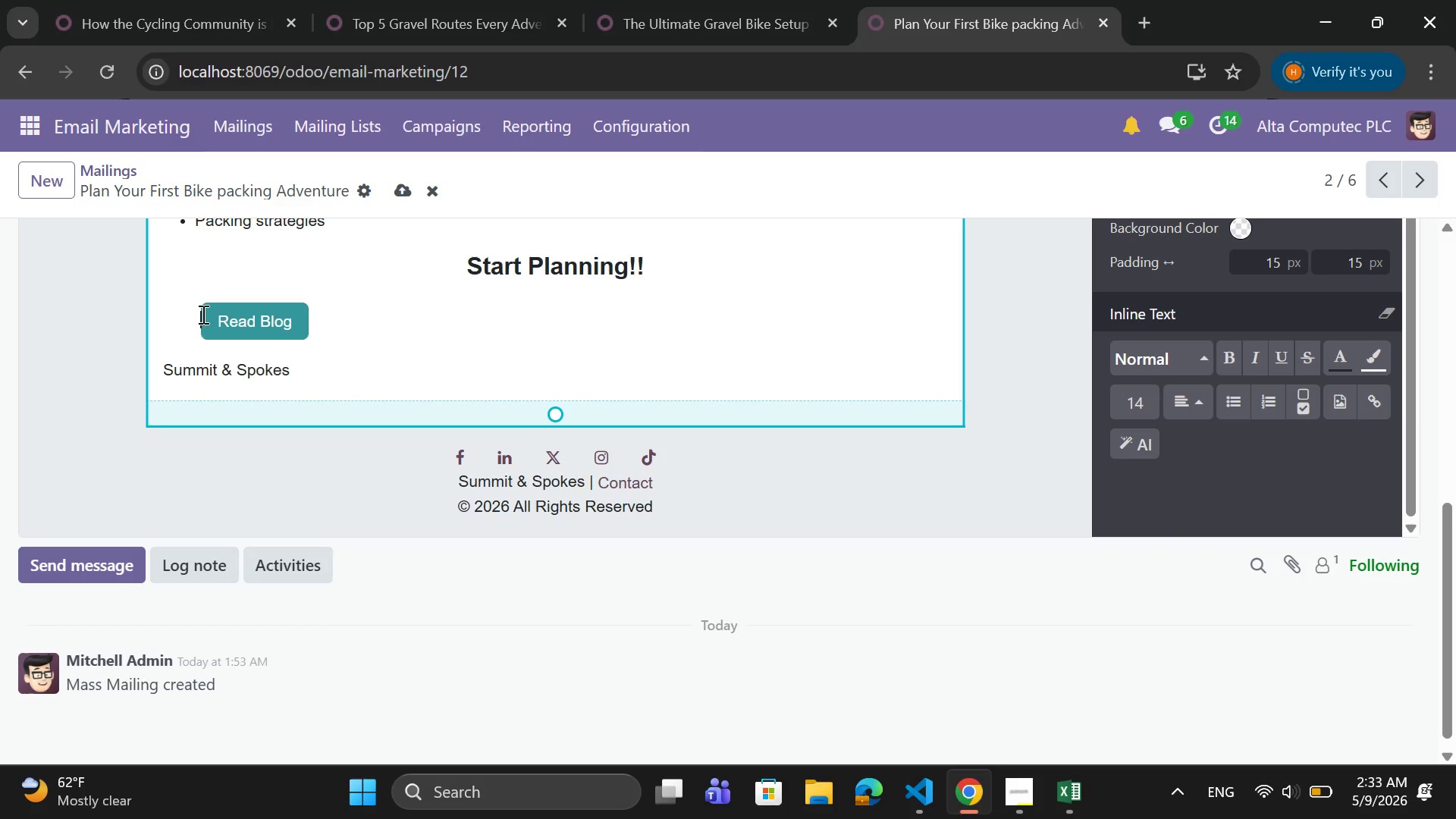 
key(Tab)
 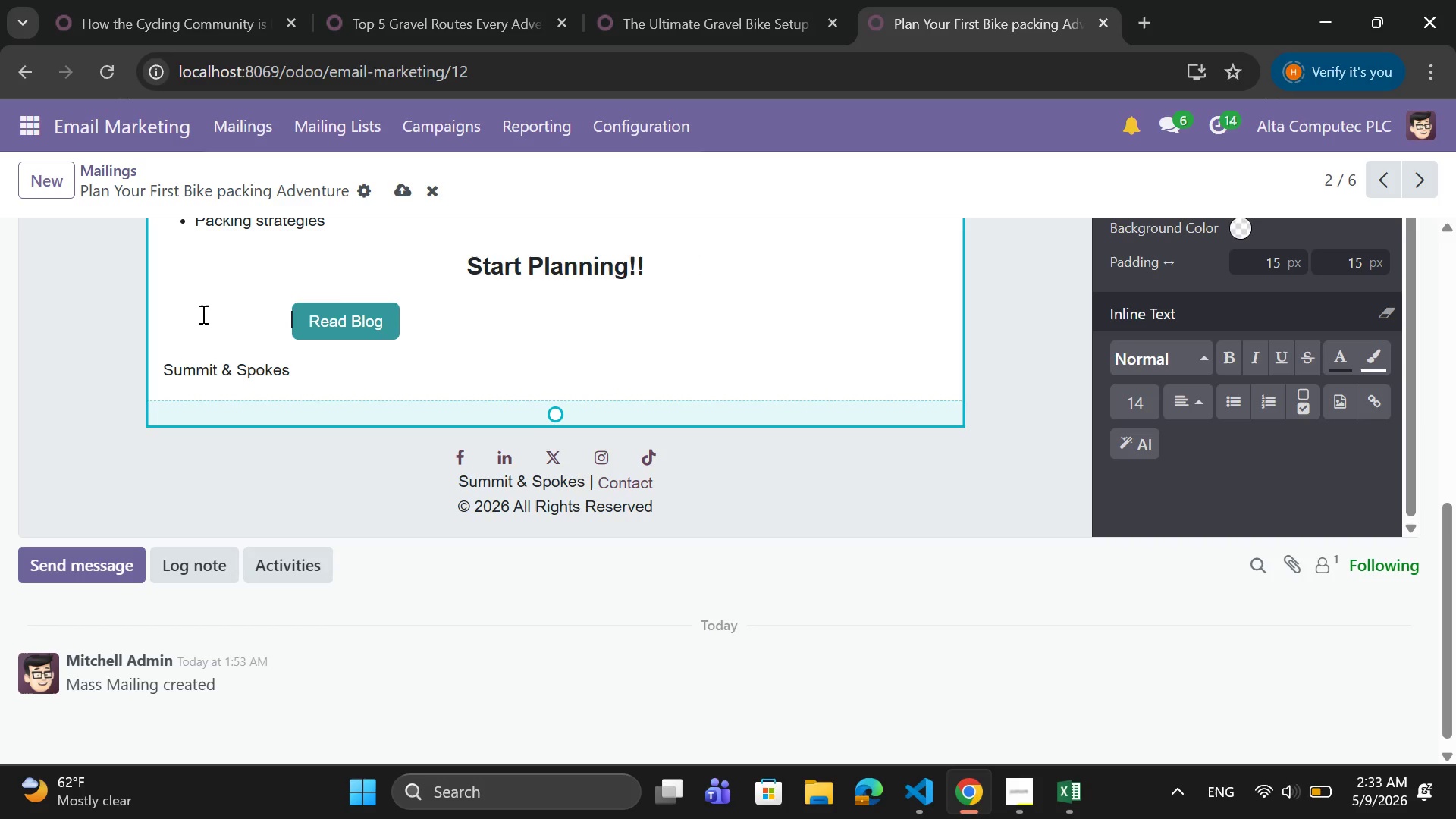 
key(Tab)
 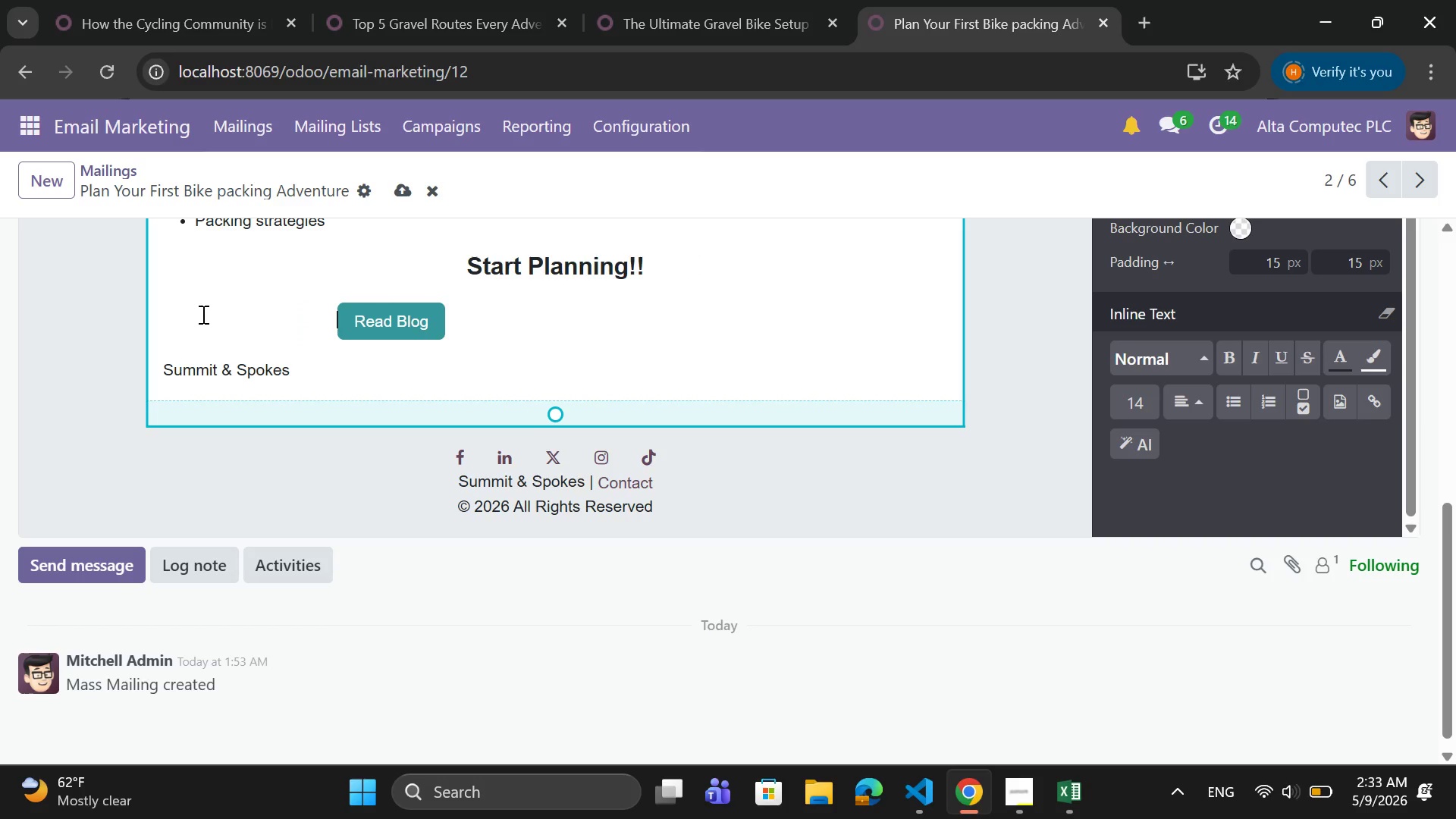 
key(Tab)
 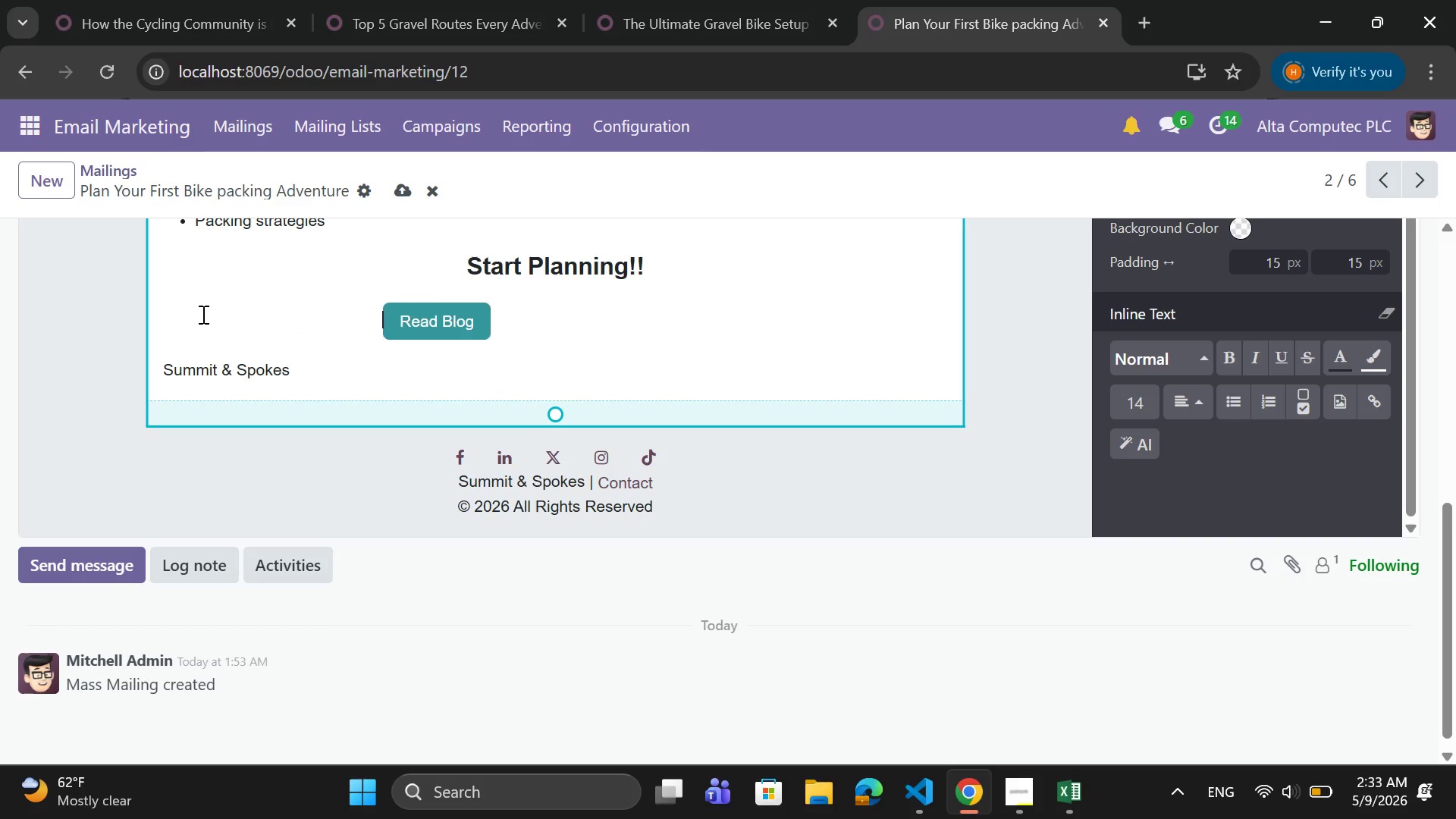 
key(Tab)
 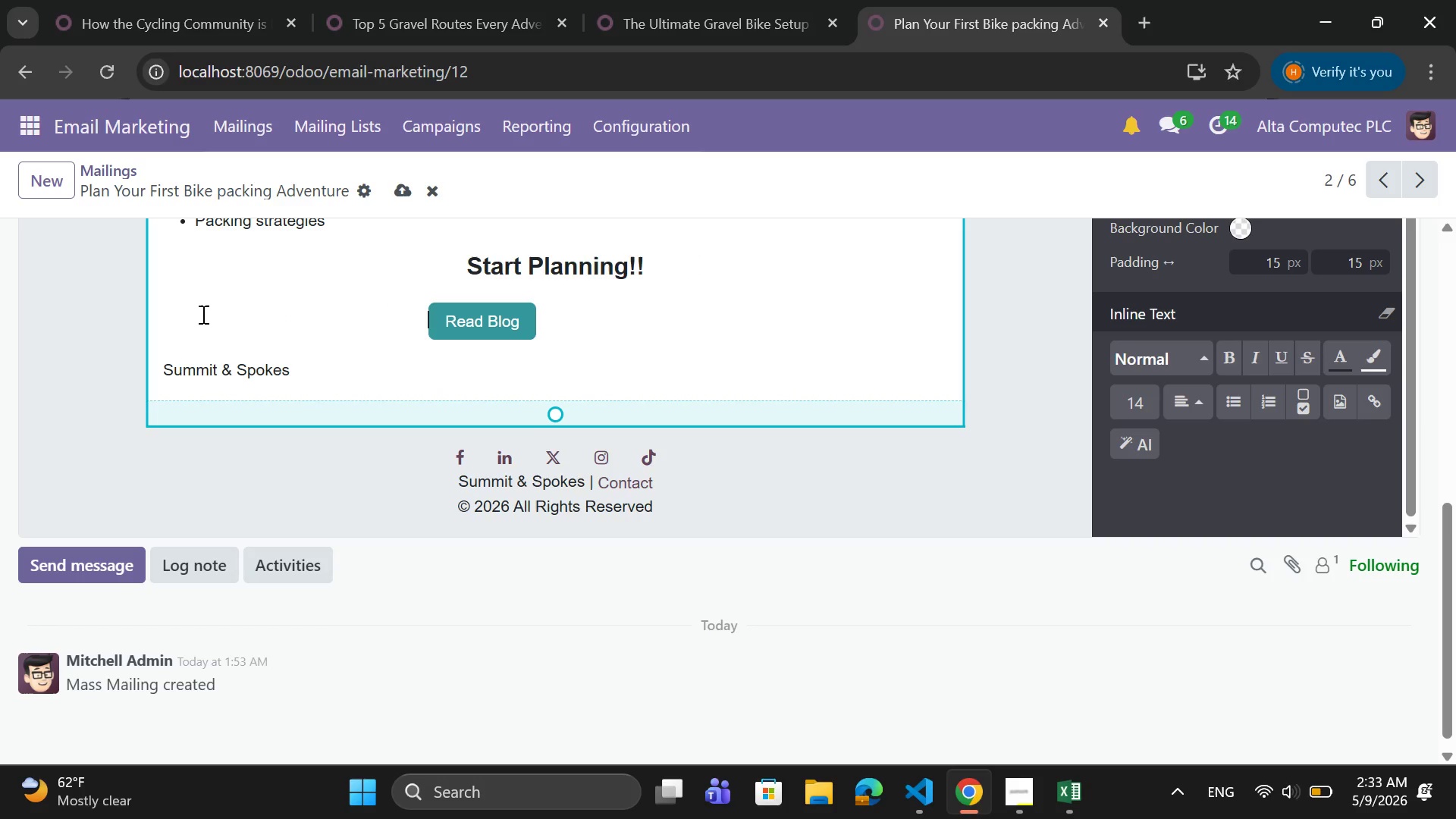 
key(Tab)
 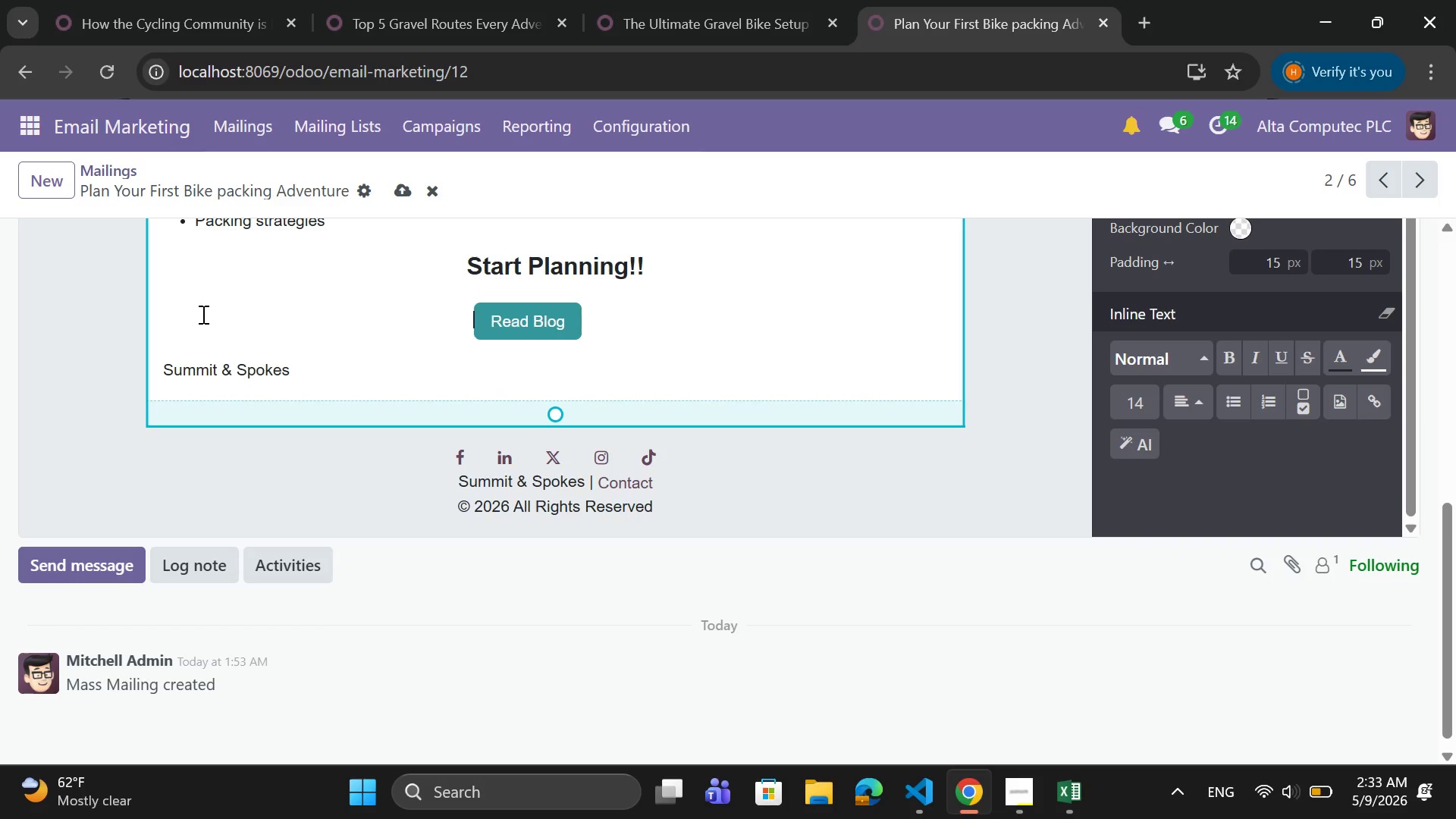 
key(Tab)
 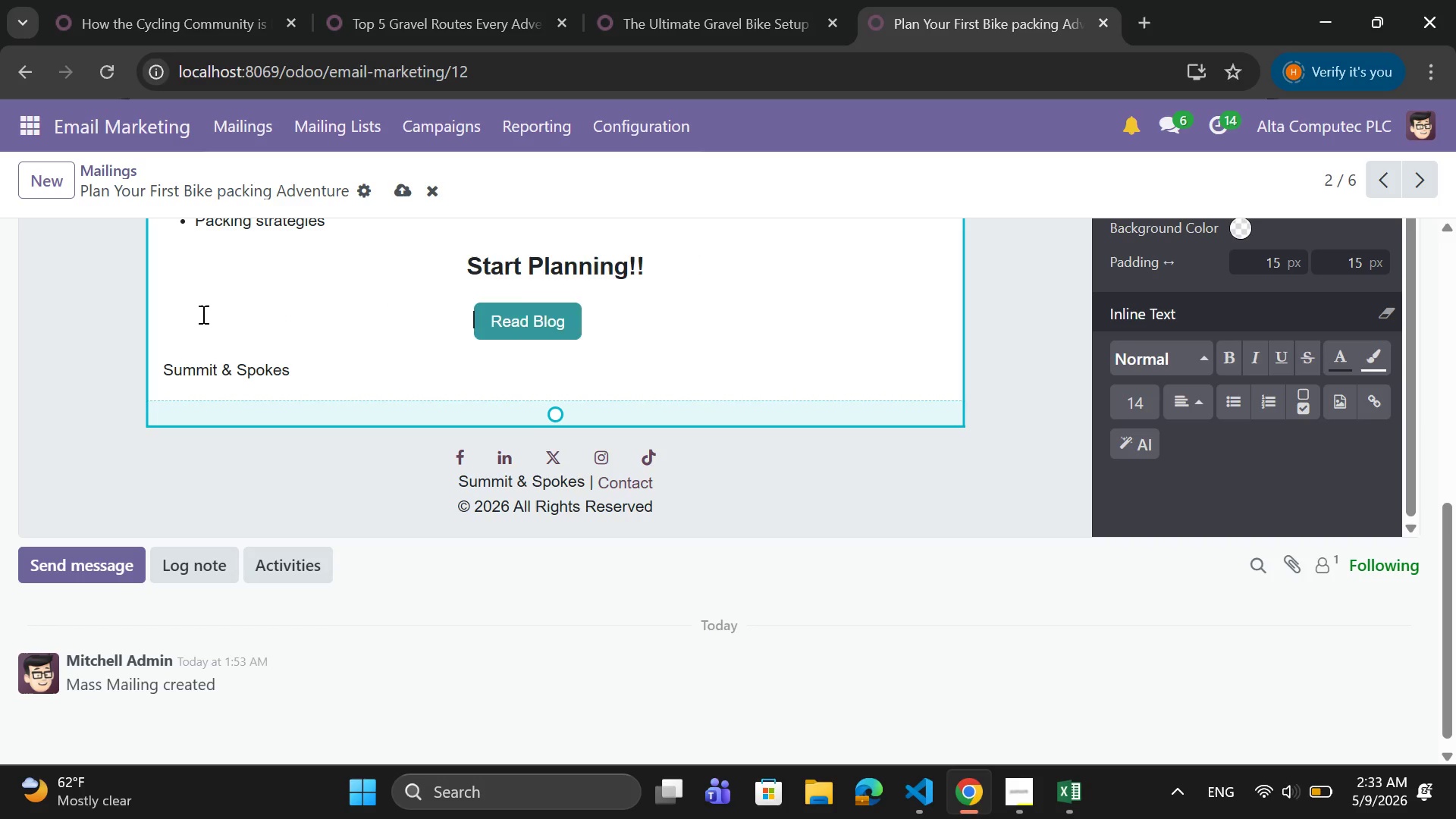 
key(Tab)
 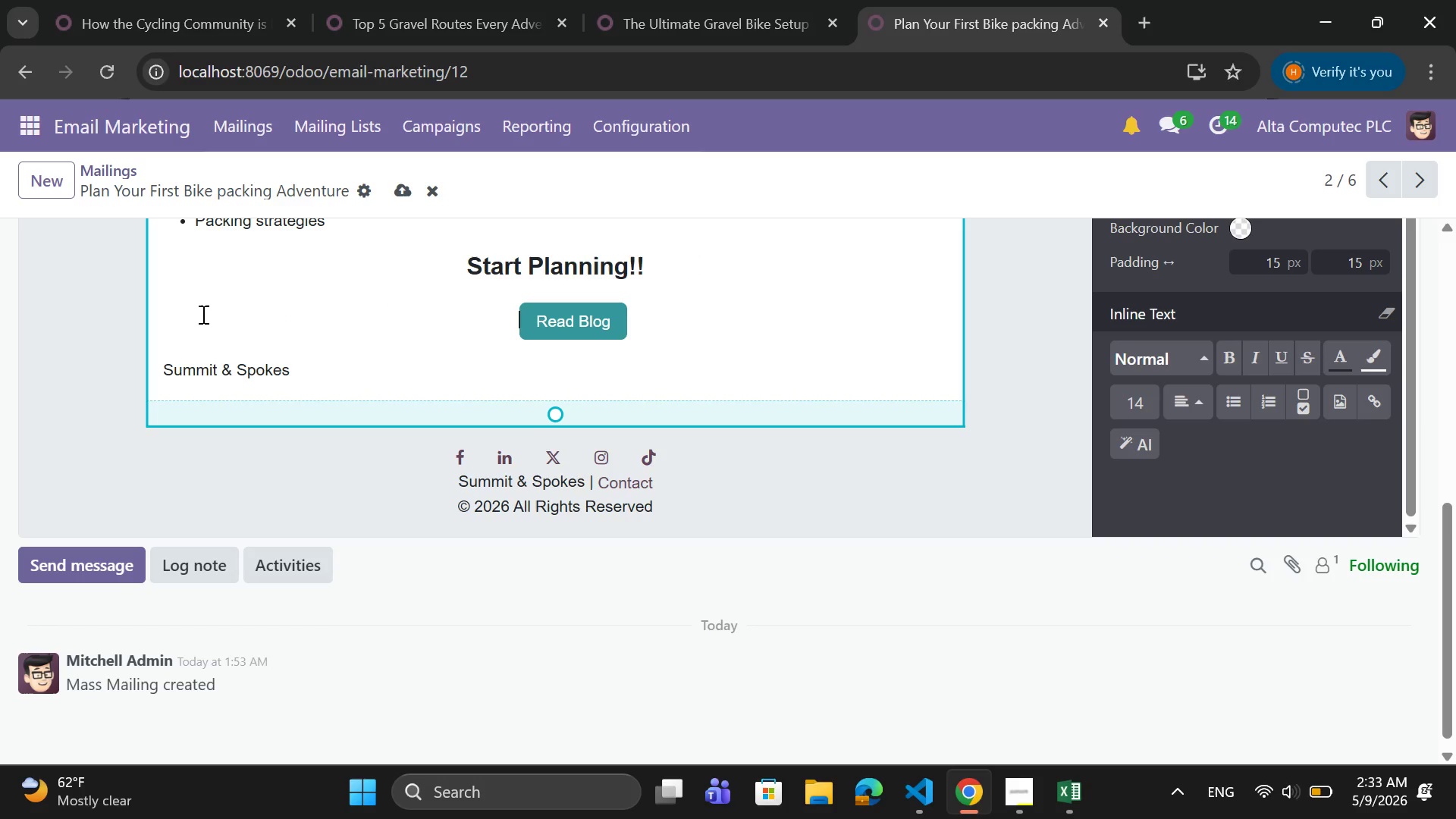 
key(Backspace)
 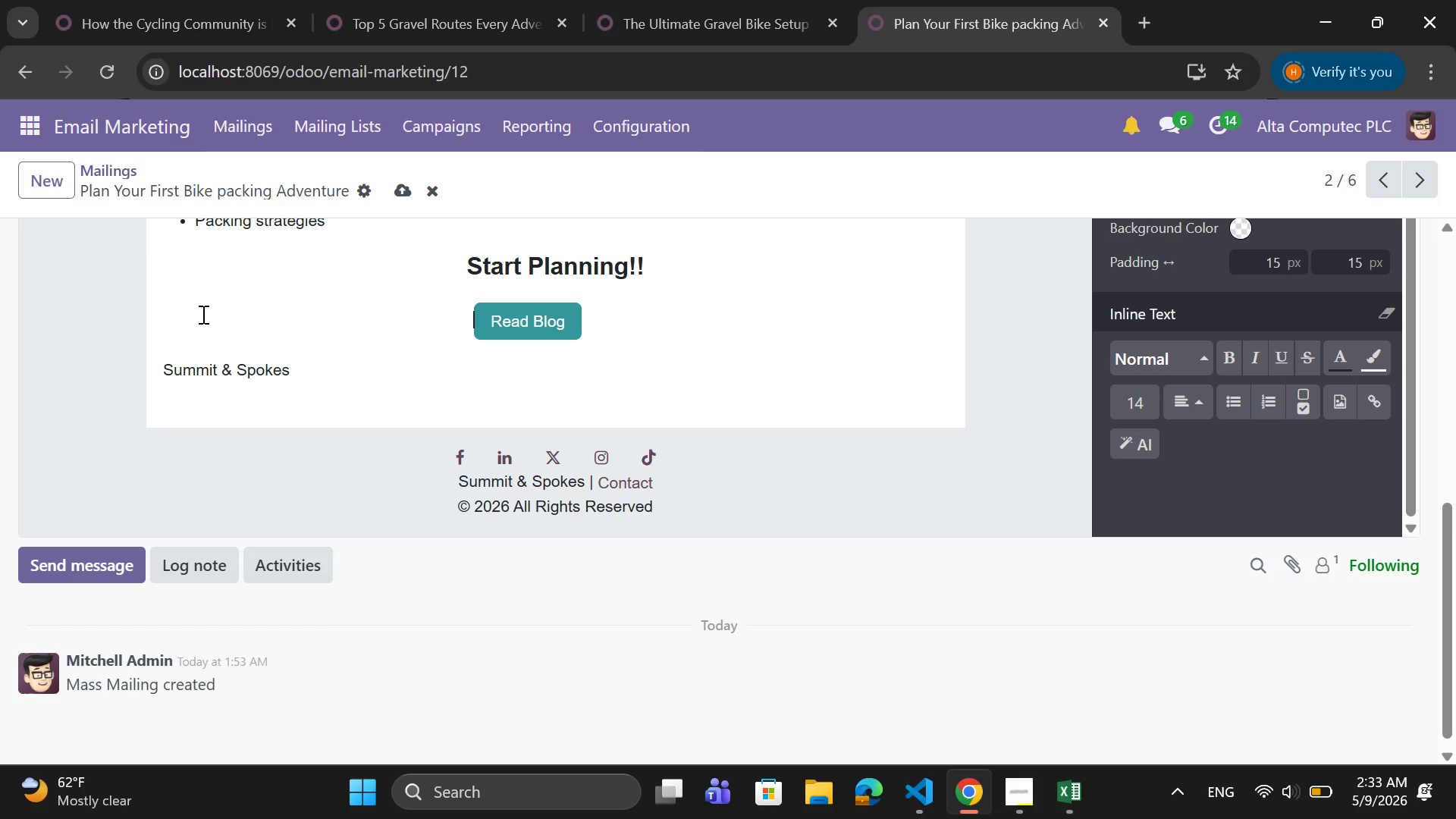 
key(Space)
 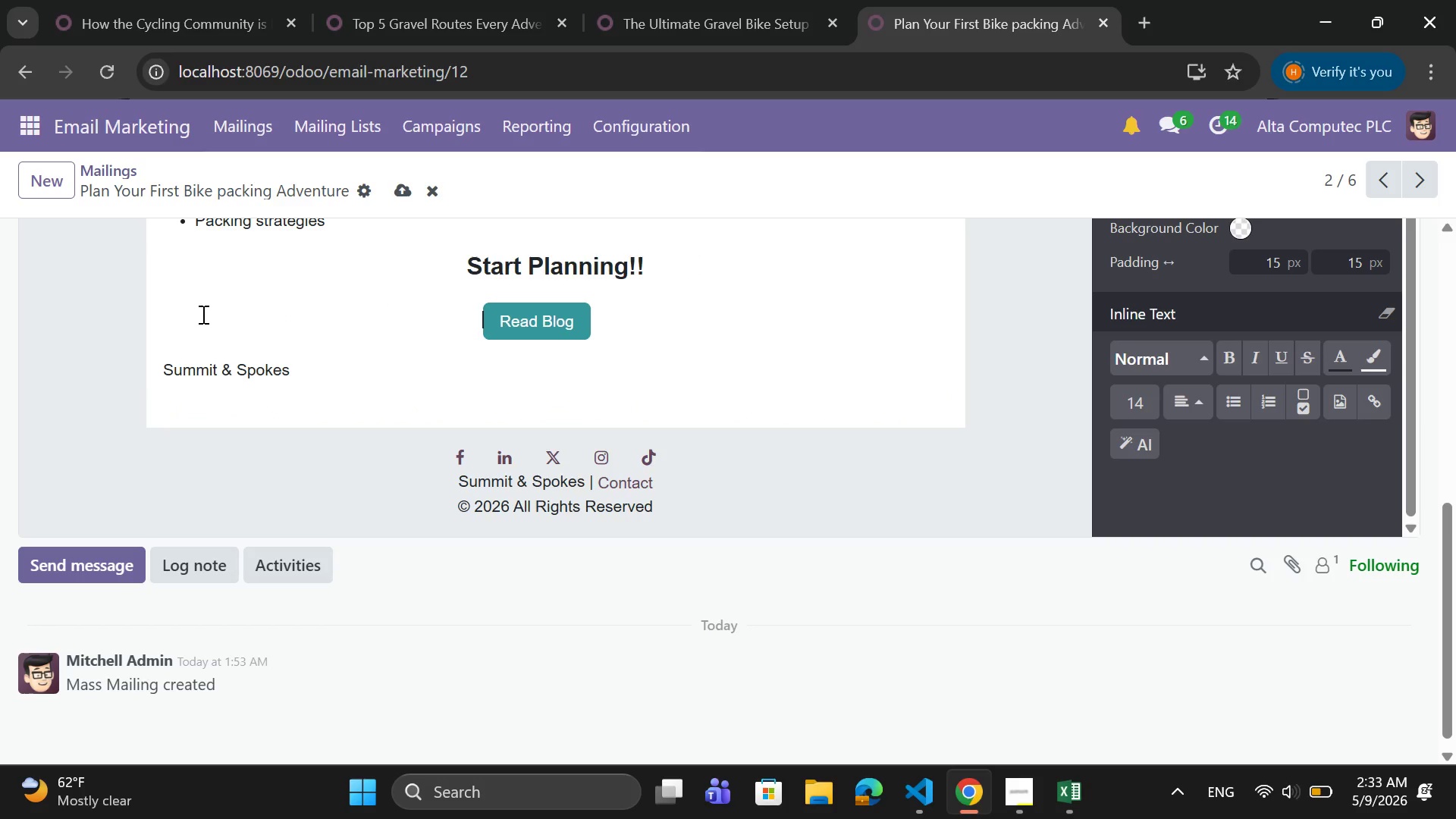 
key(Space)
 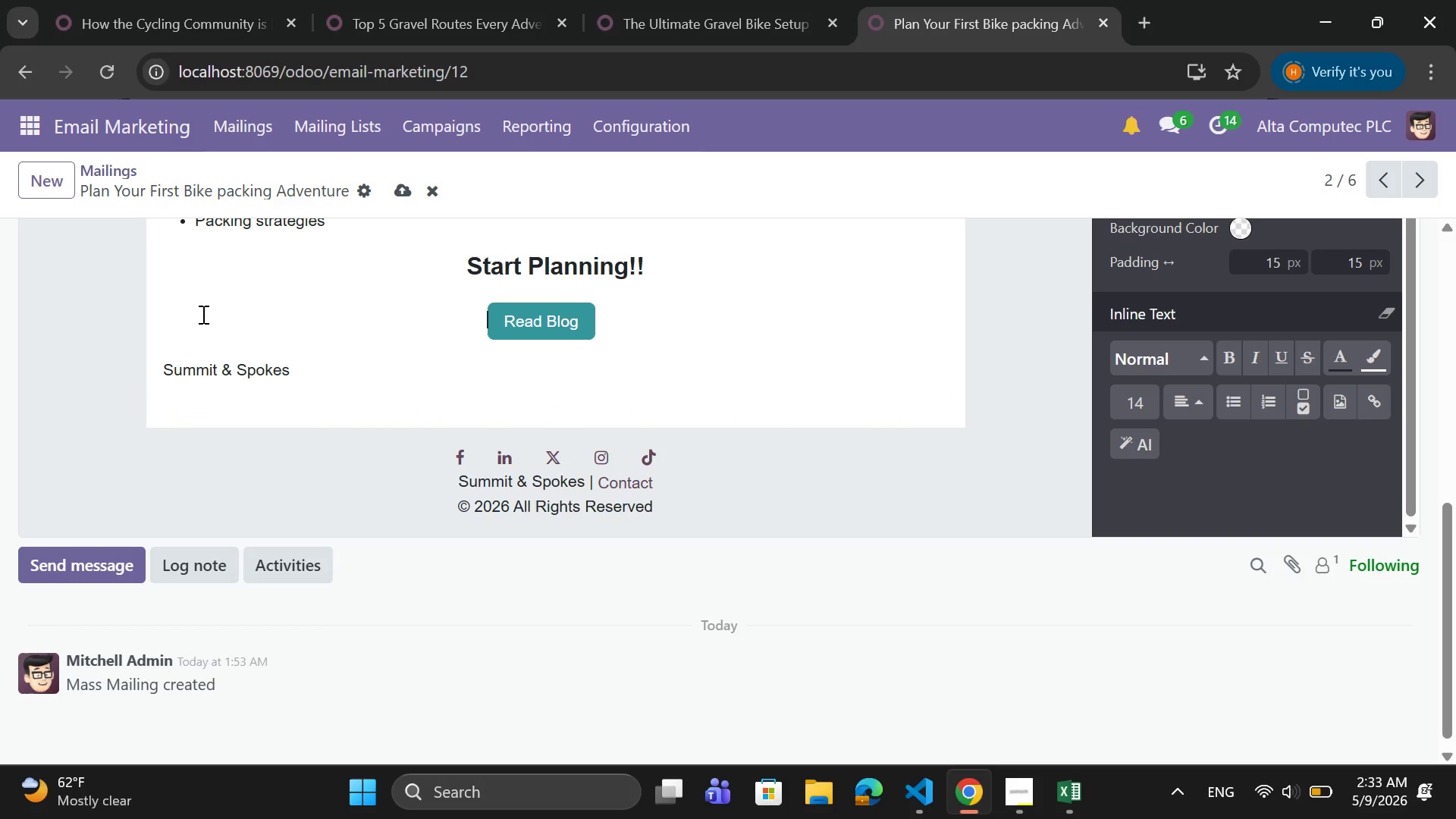 
key(Space)
 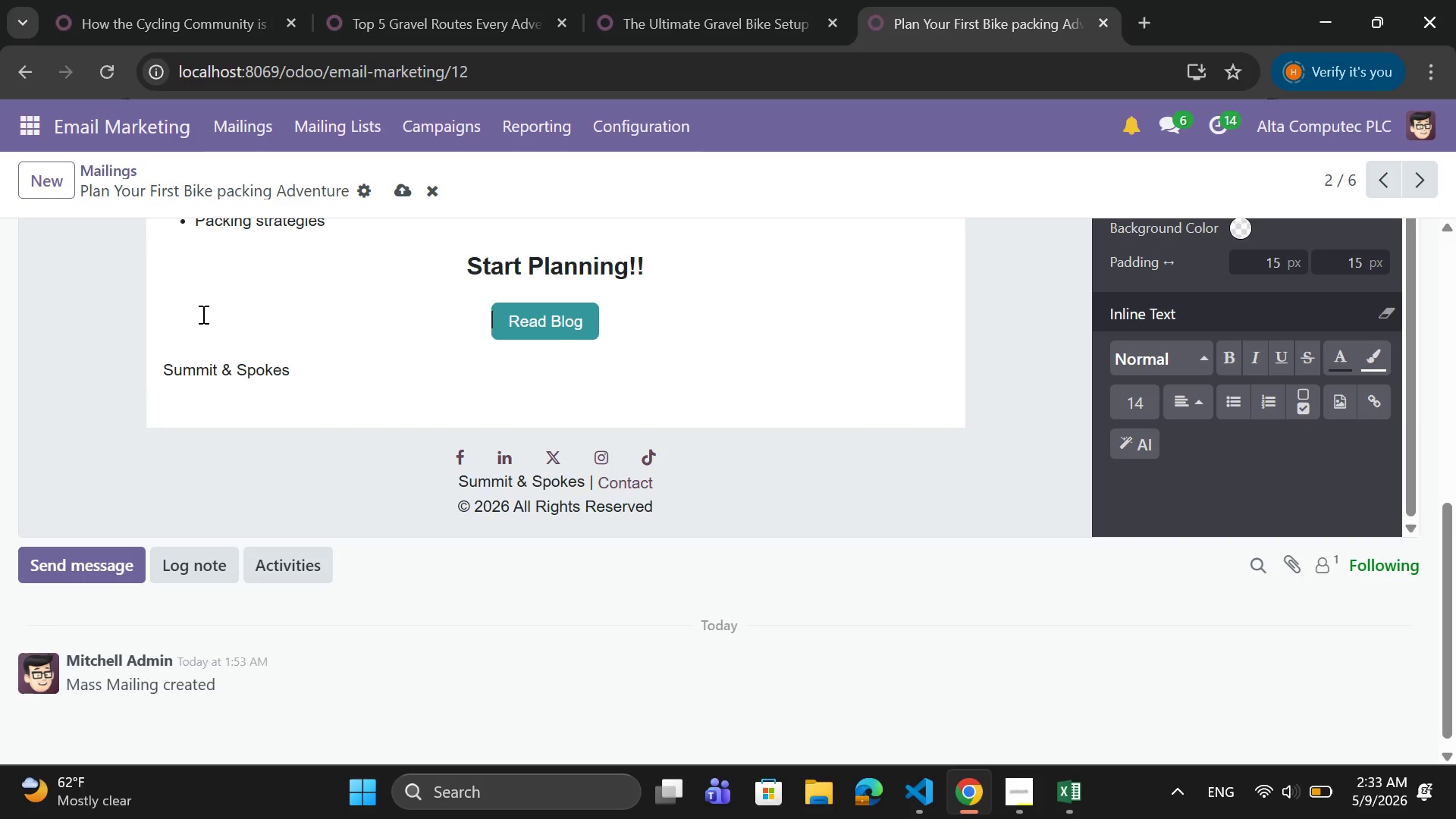 
key(Space)
 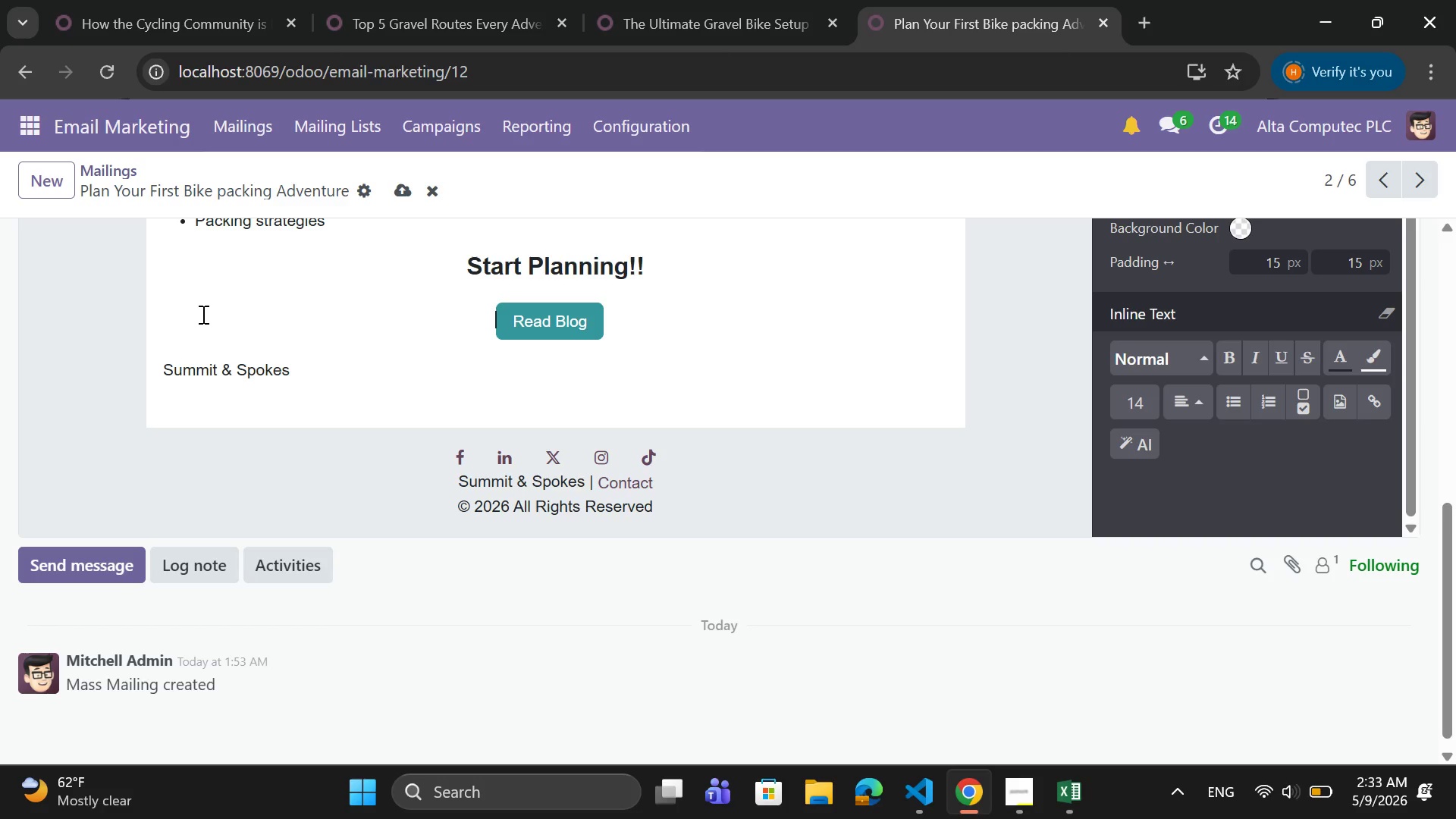 
key(Space)
 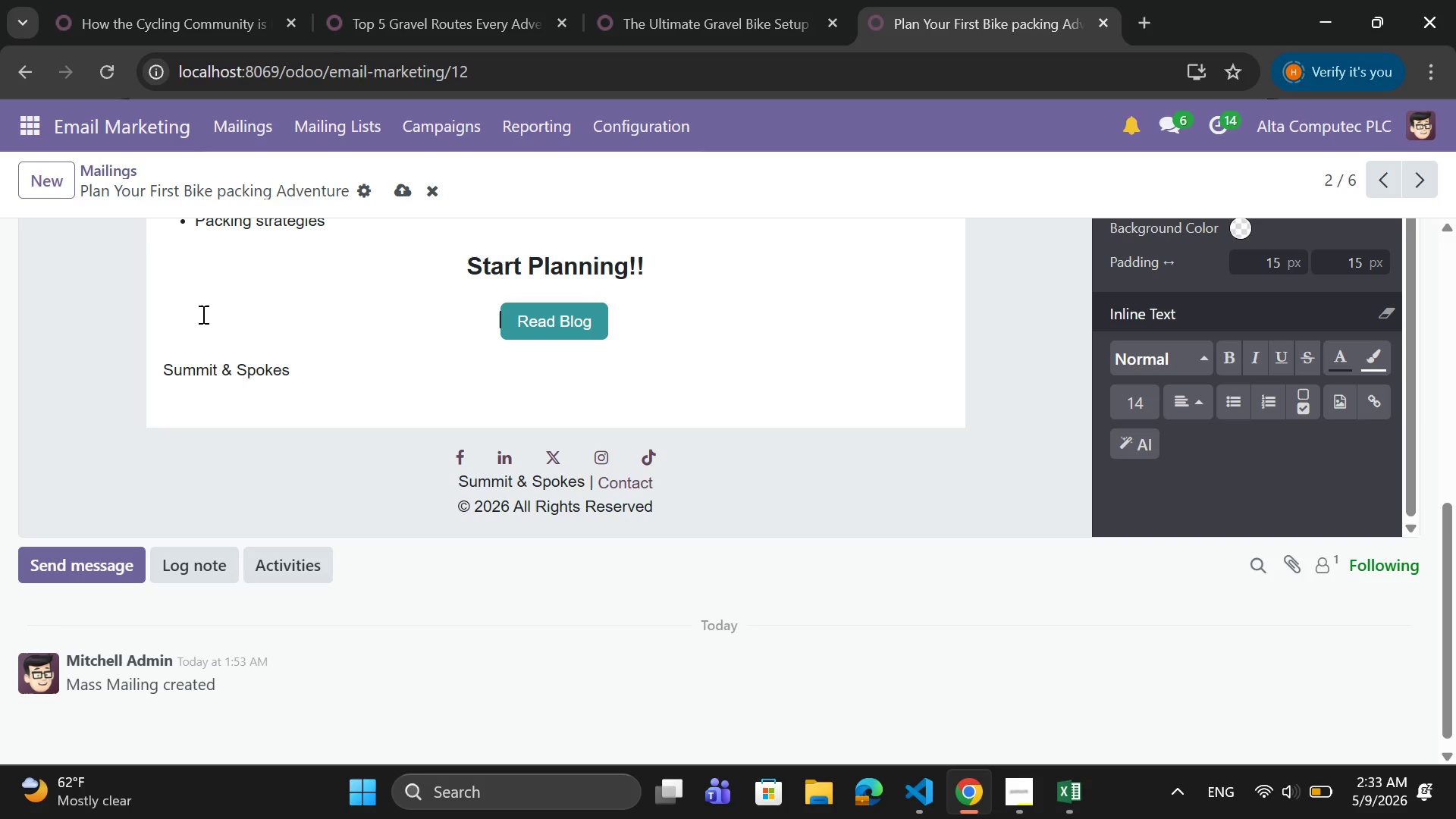 
key(Space)
 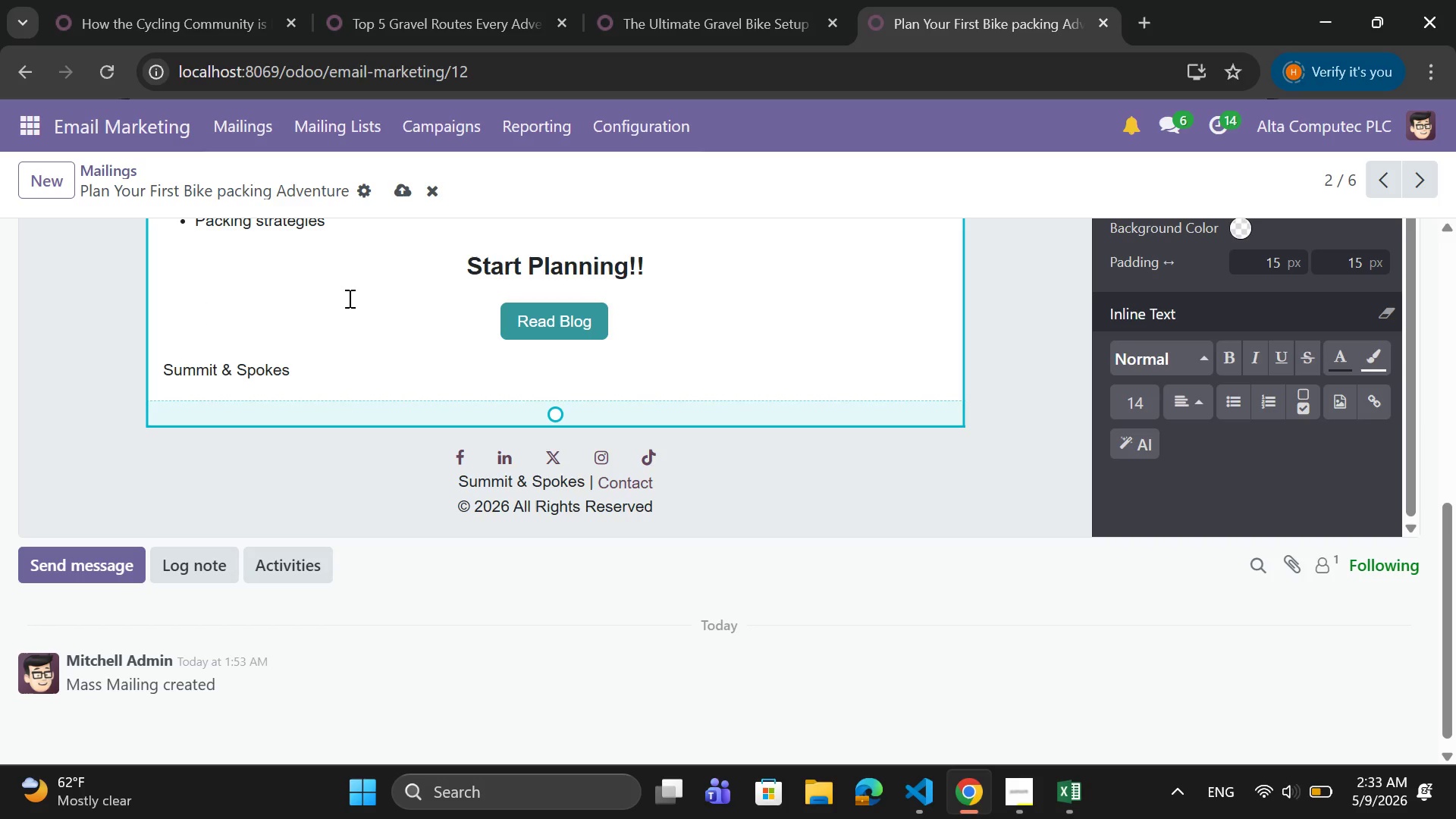 
scroll: coordinate [375, 307], scroll_direction: none, amount: 0.0
 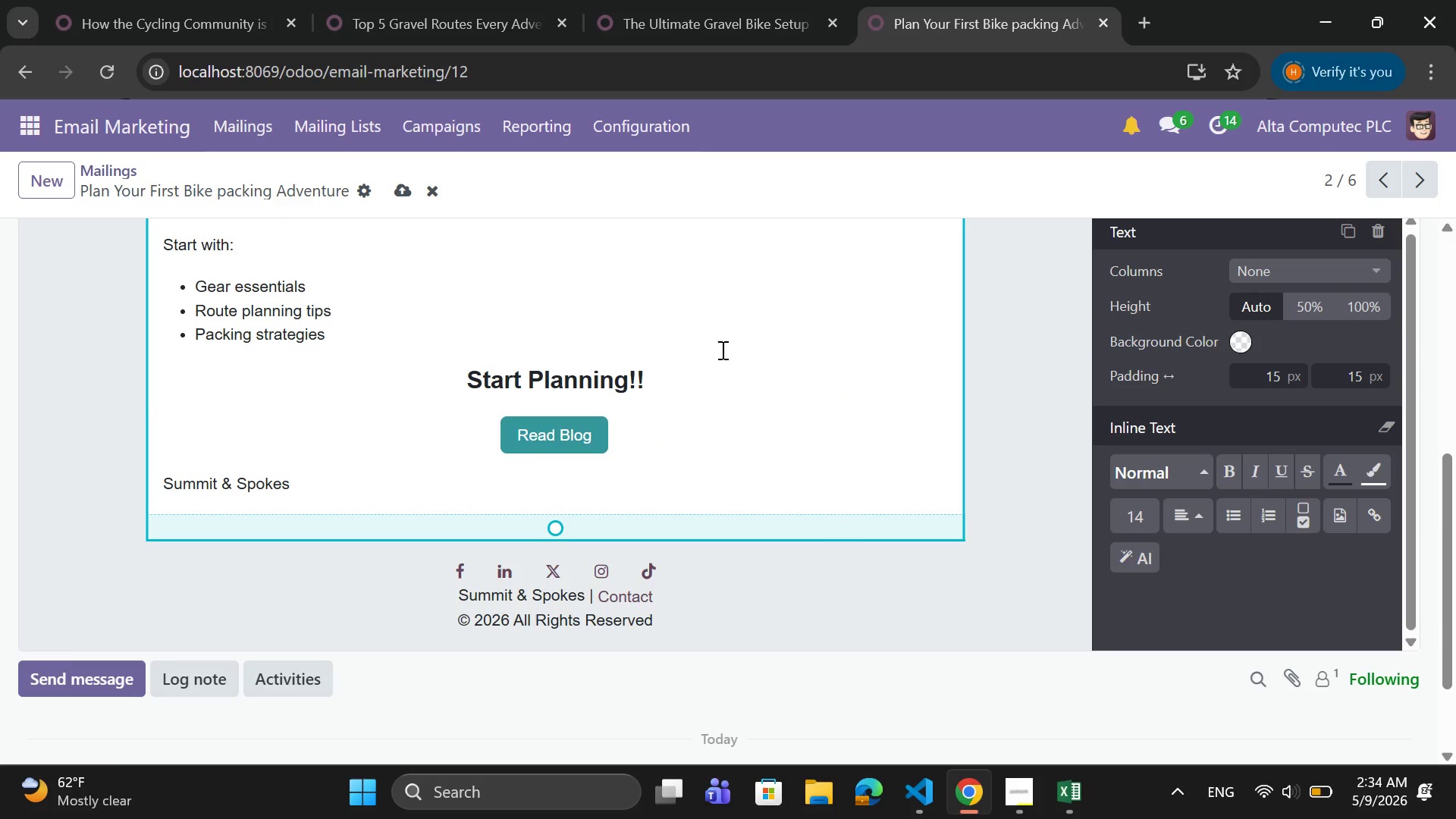 
scroll: coordinate [717, 355], scroll_direction: up, amount: 2.0
 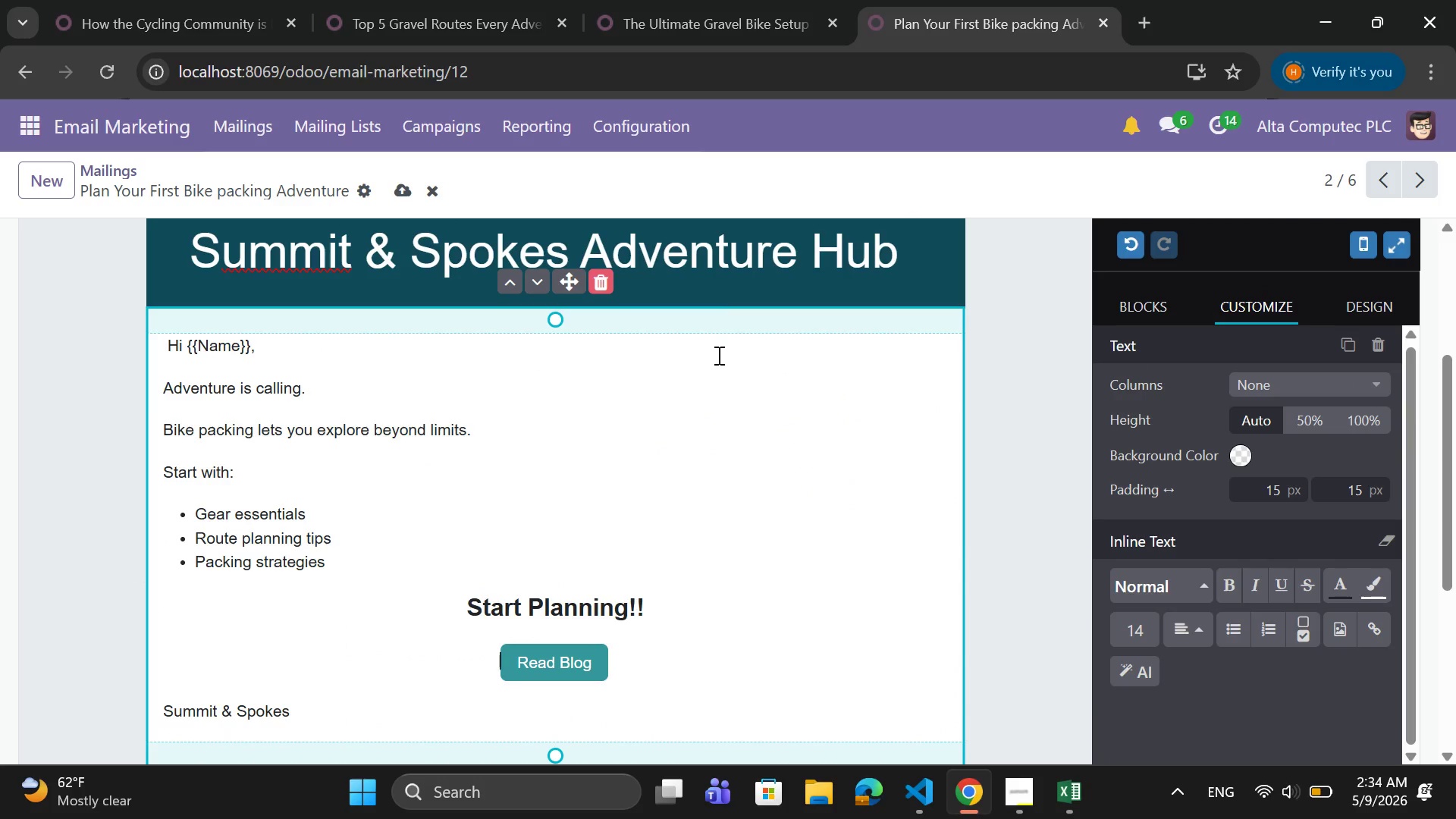 
scroll: coordinate [720, 353], scroll_direction: down, amount: 2.0
 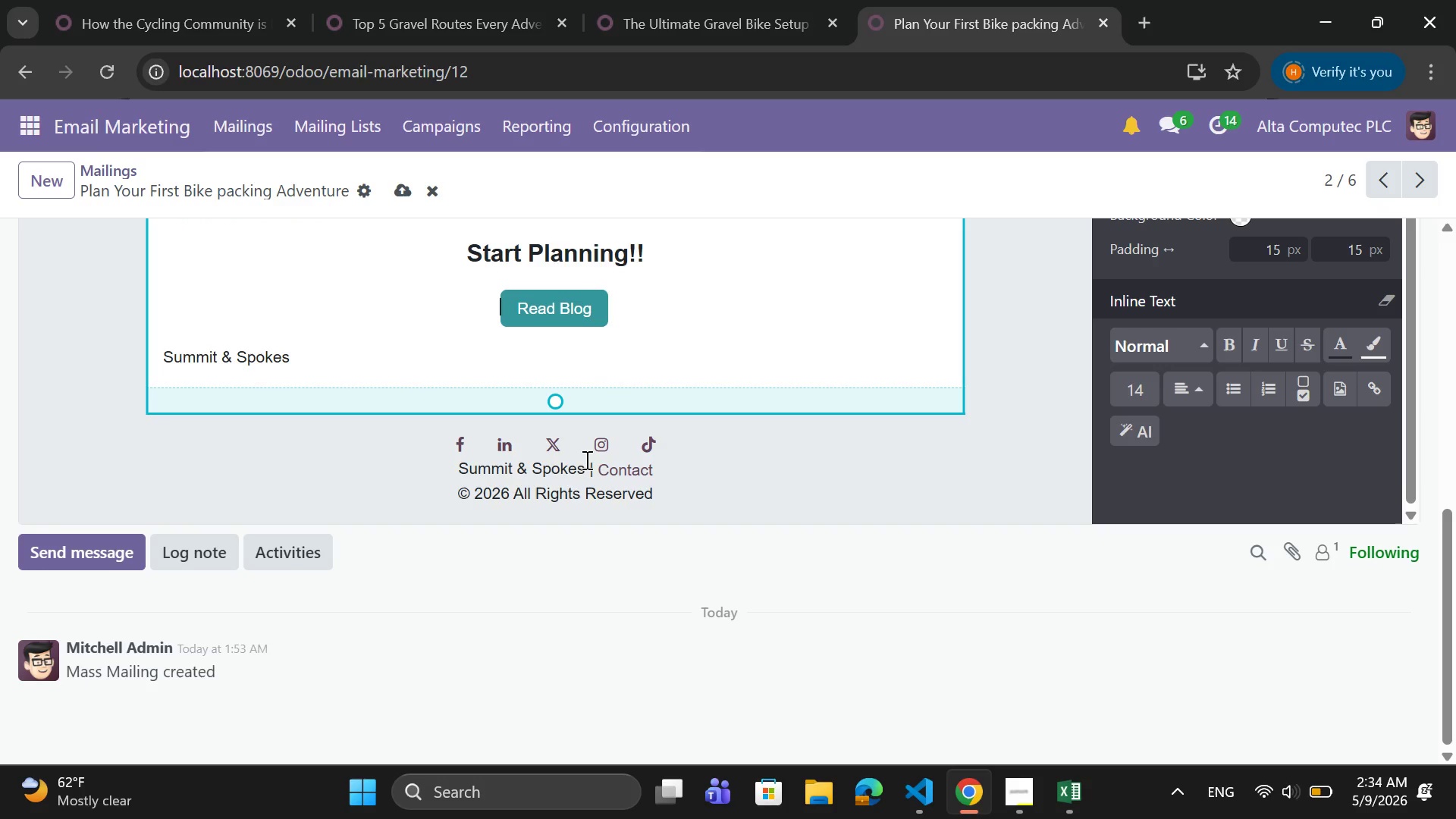 
left_click([585, 461])
 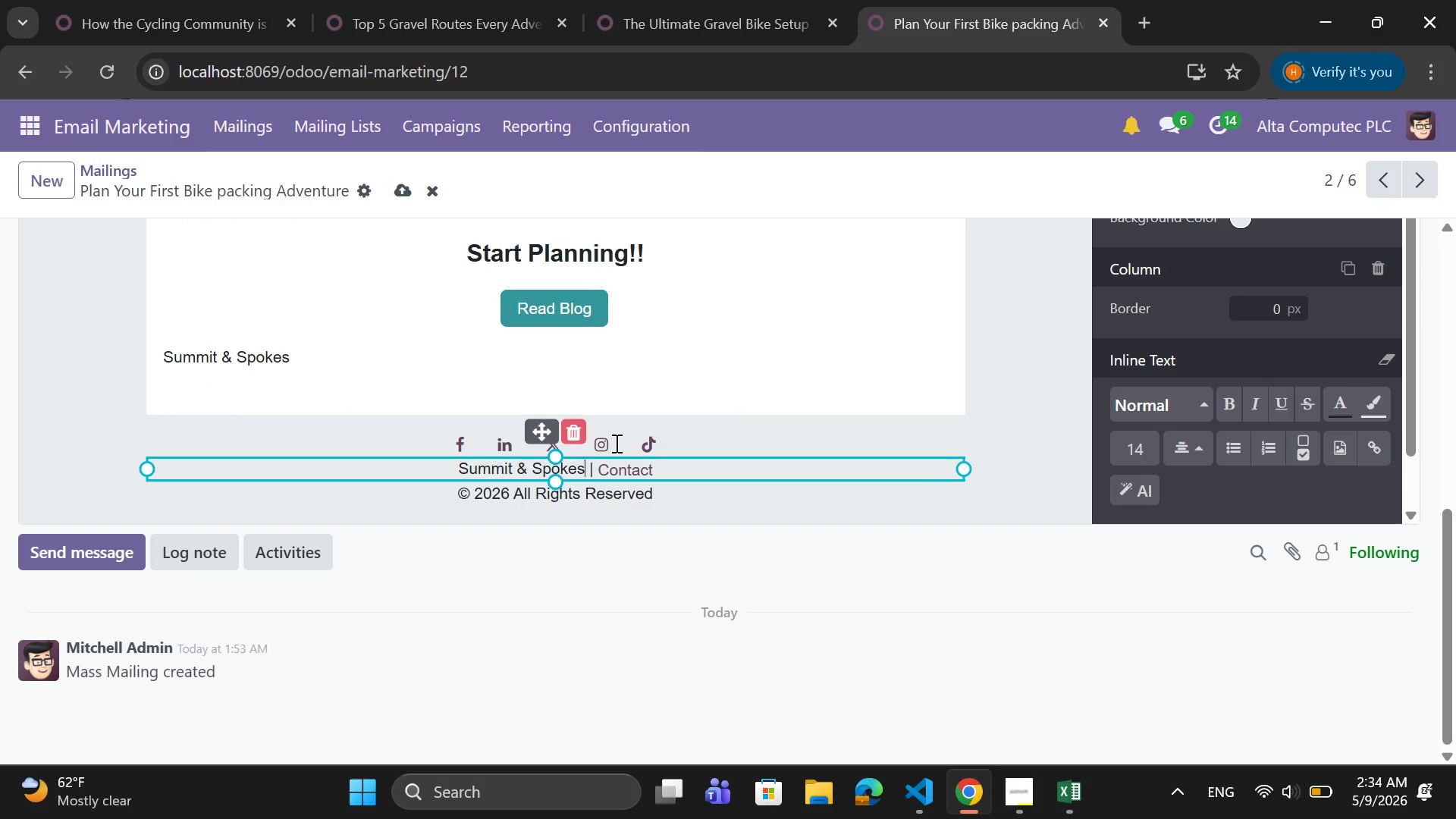 
type( Adventure Hub)
 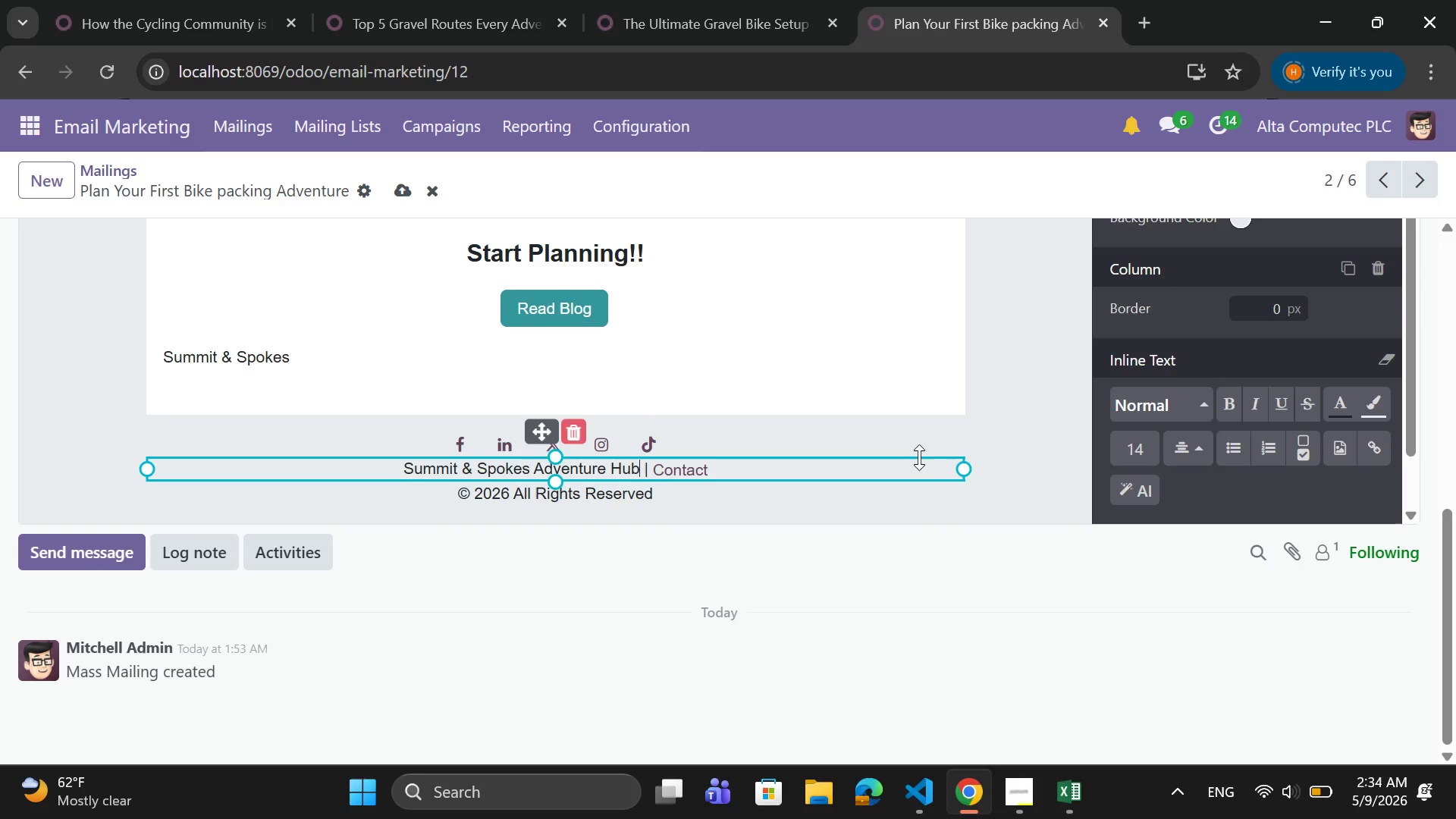 
left_click([925, 429])
 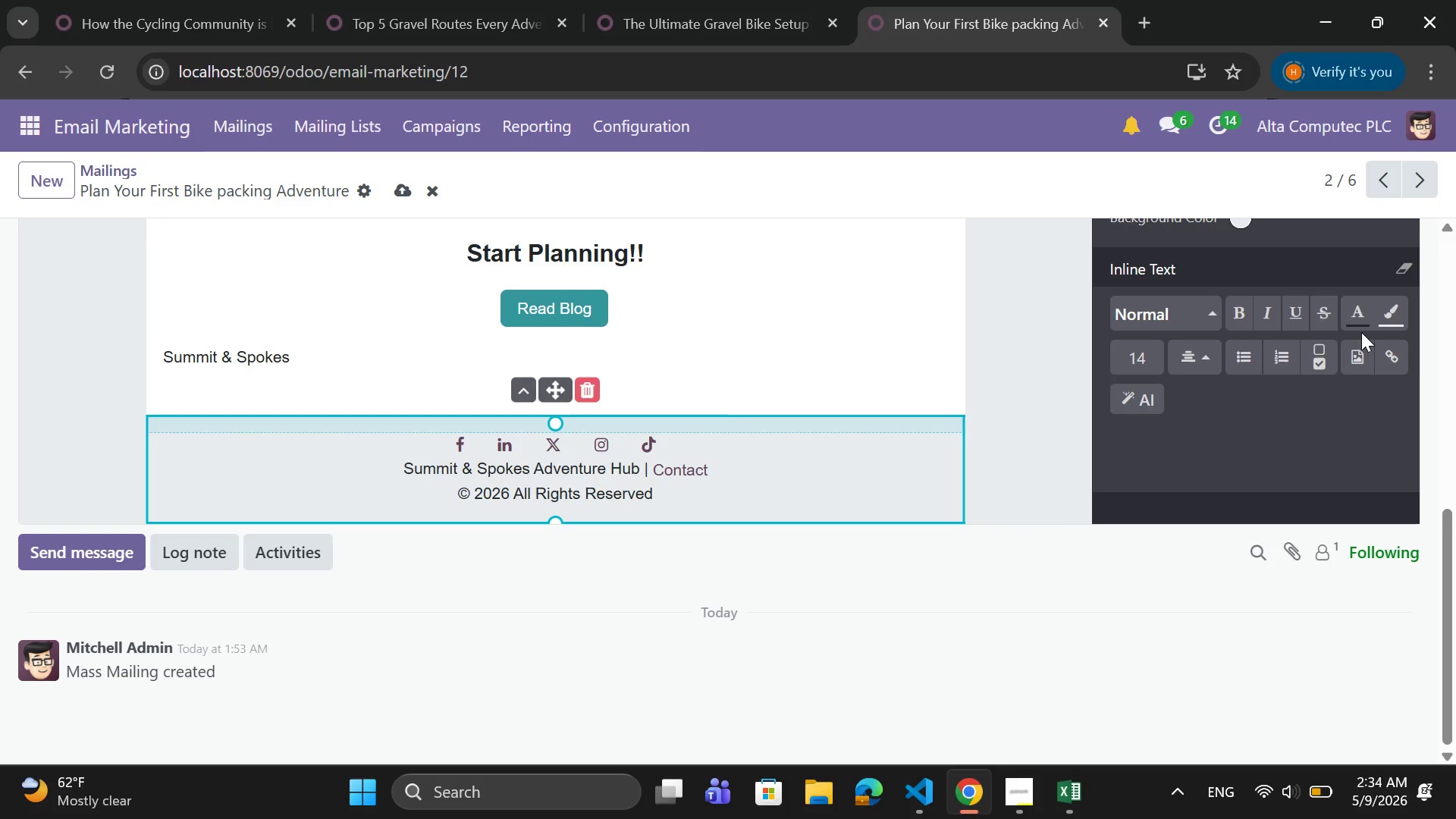 
scroll: coordinate [1338, 325], scroll_direction: none, amount: 0.0
 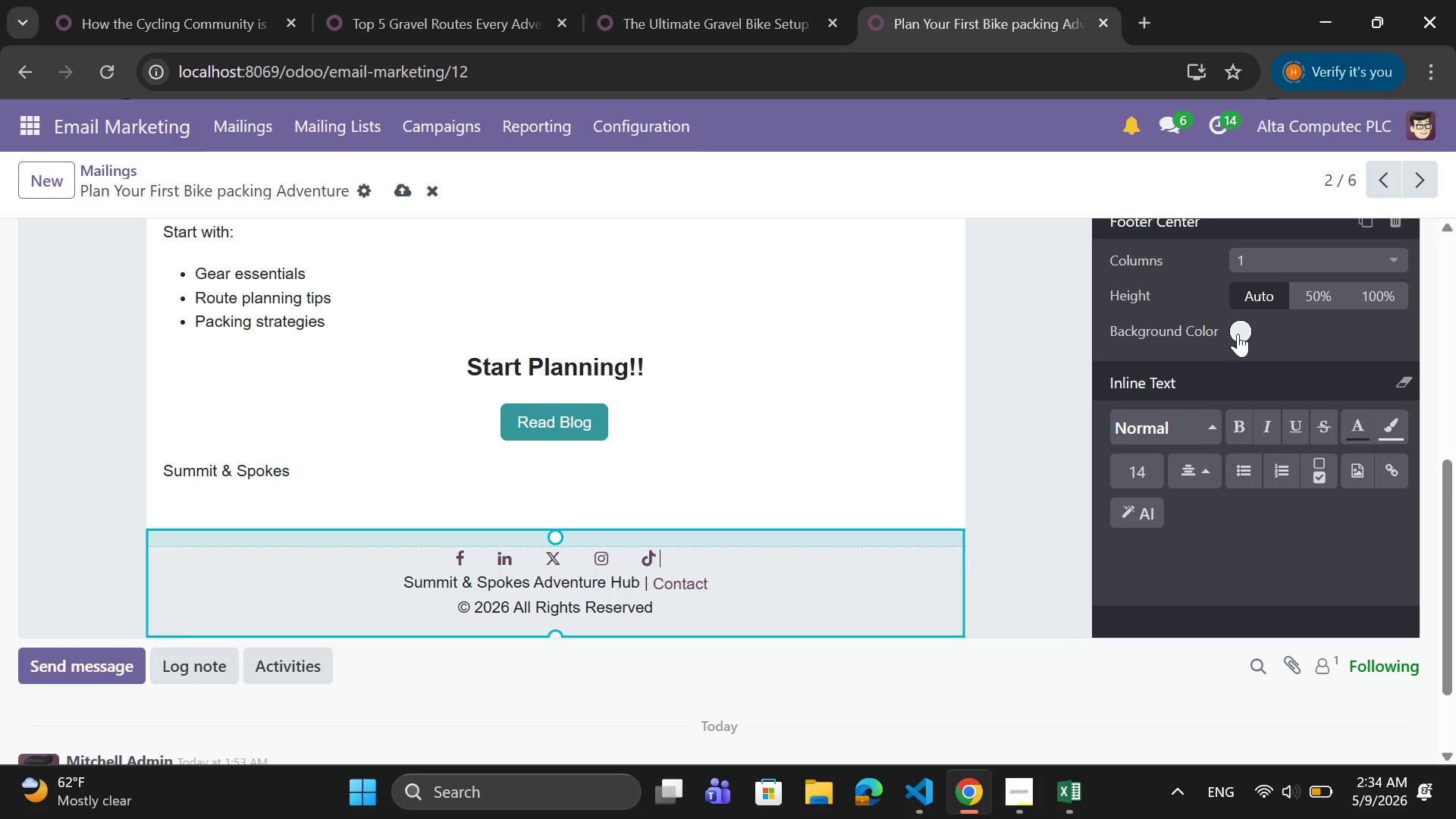 
left_click([1238, 334])
 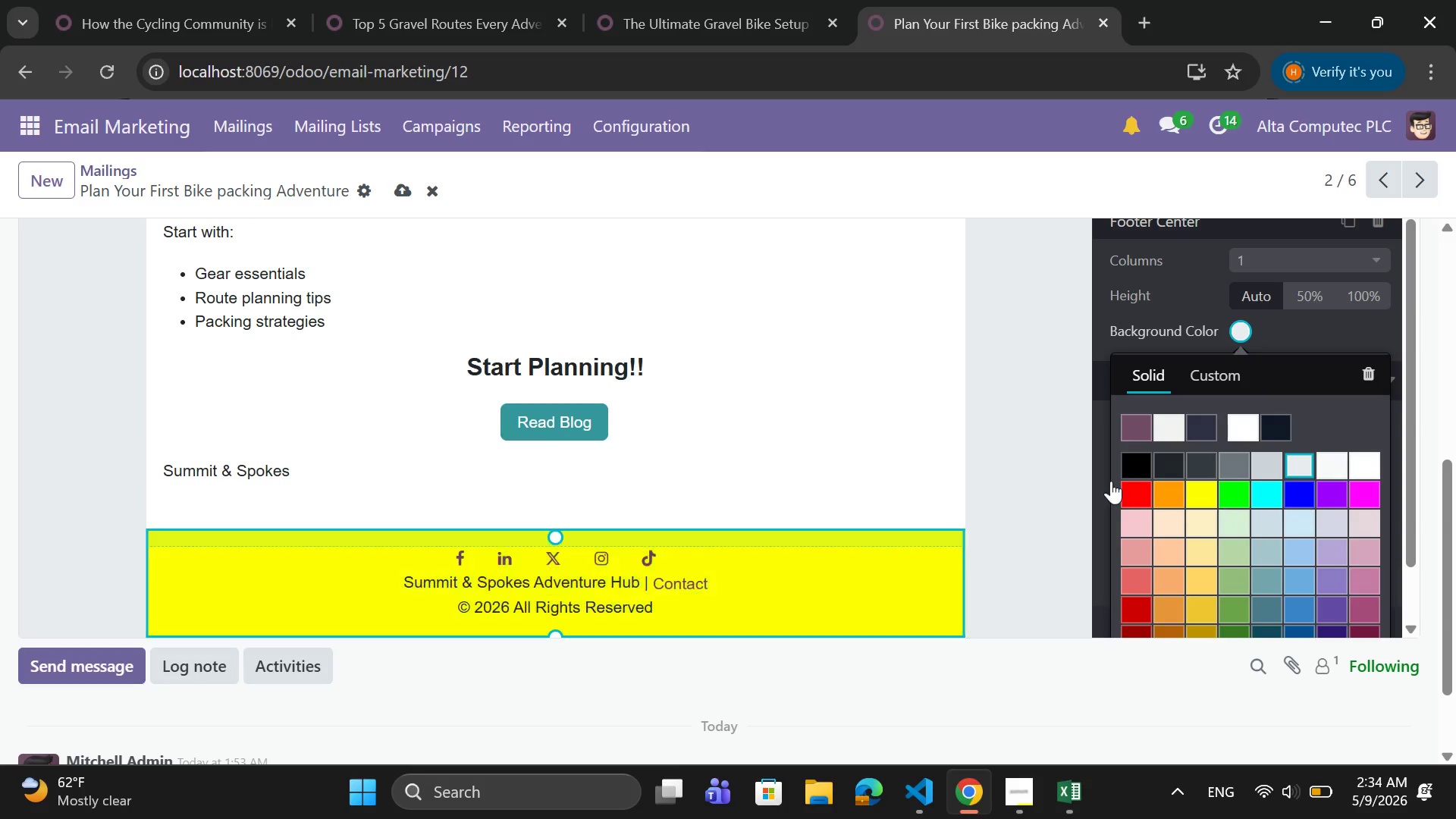 
scroll: coordinate [936, 432], scroll_direction: up, amount: 3.0
 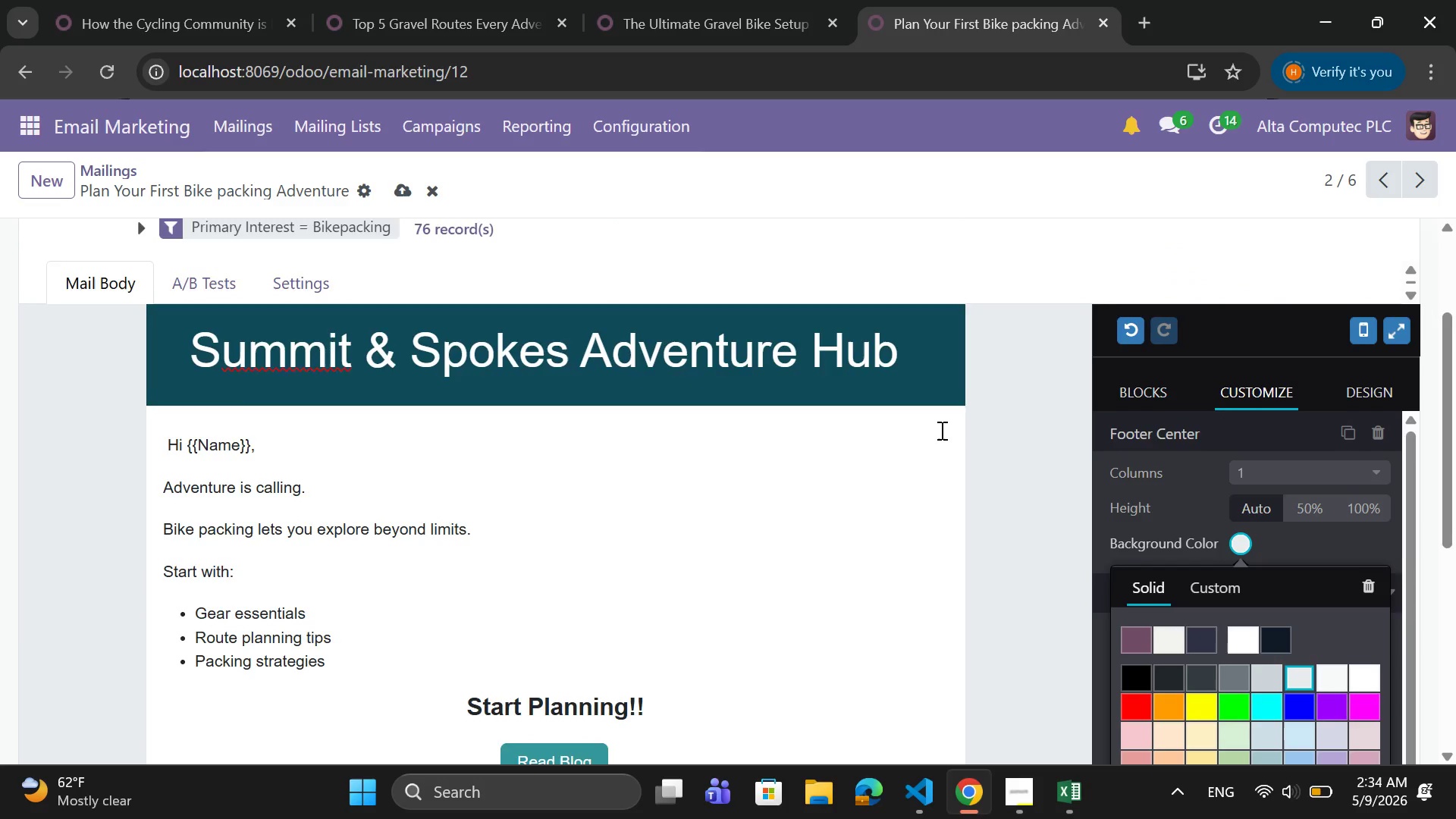 
scroll: coordinate [940, 430], scroll_direction: down, amount: 3.0
 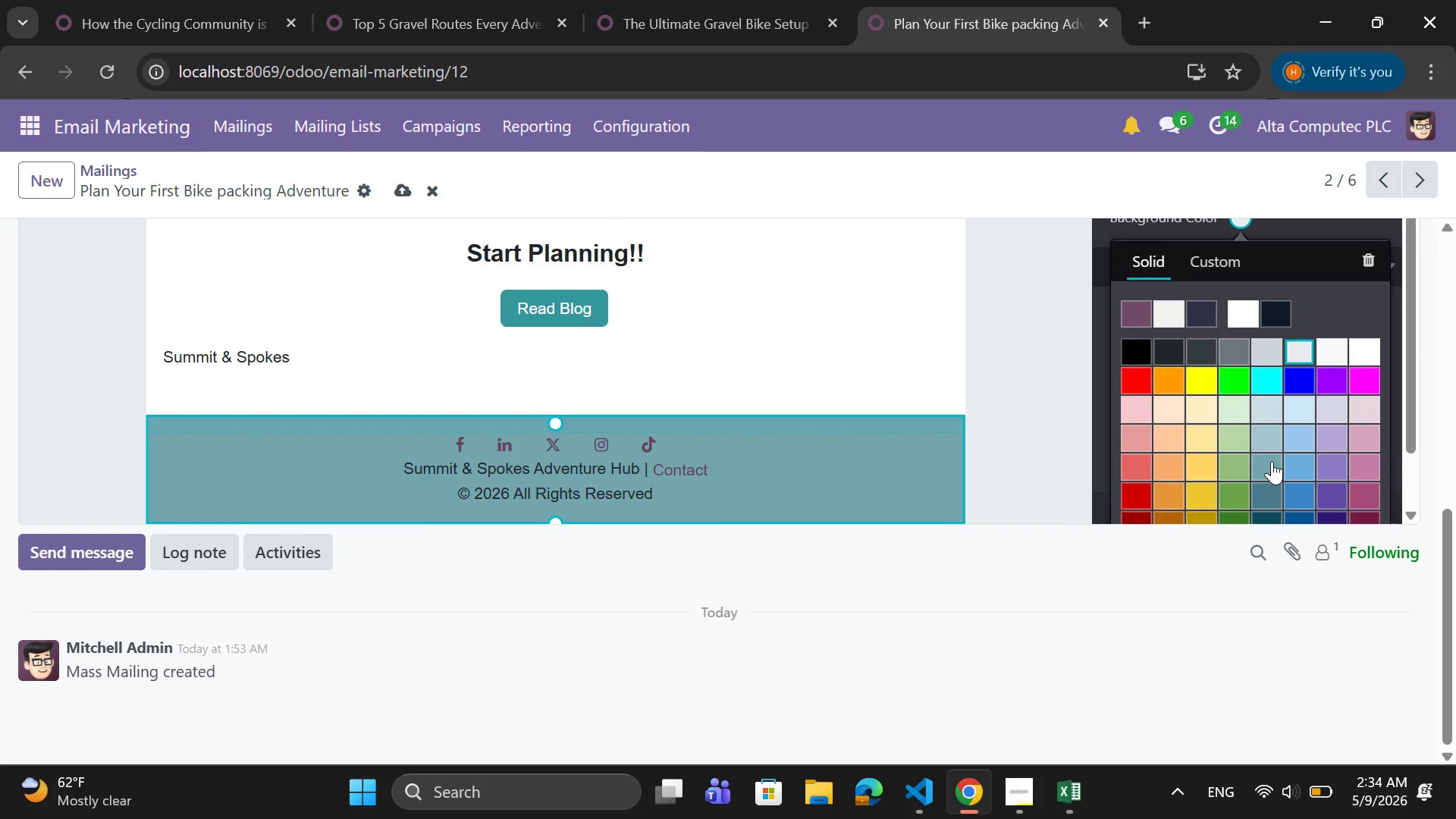 
wait(5.47)
 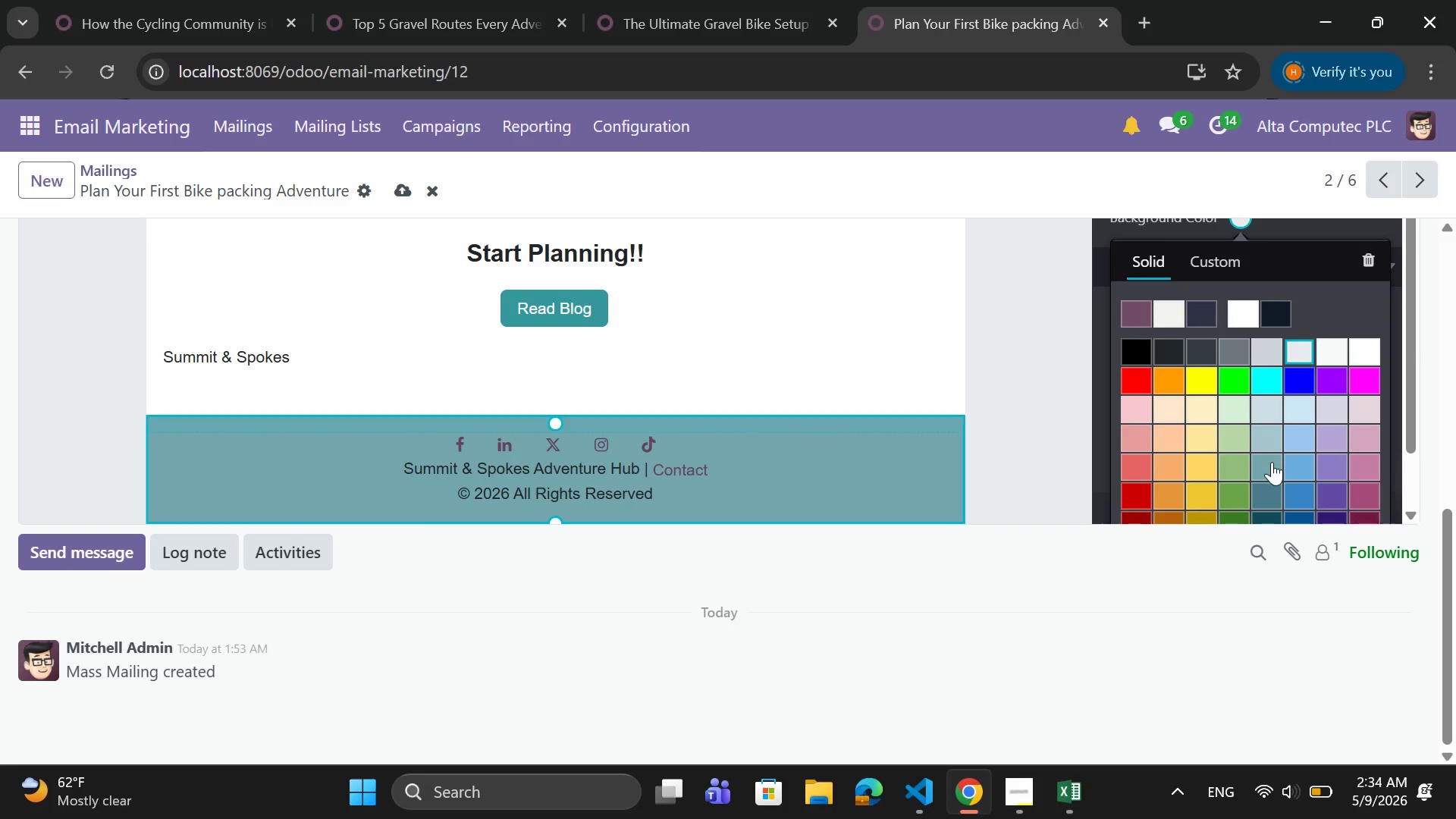 
scroll: coordinate [1272, 456], scroll_direction: down, amount: 1.0
 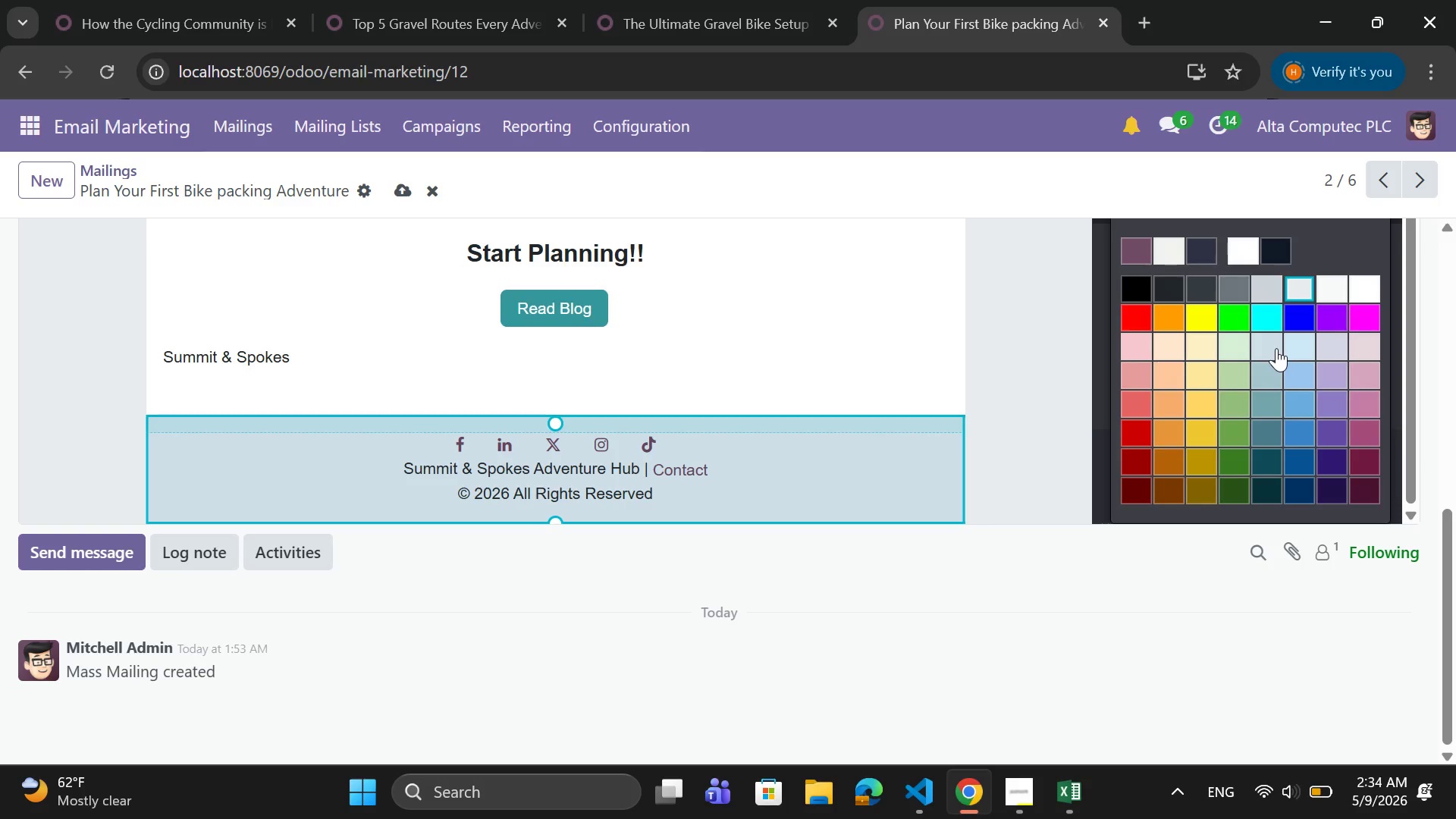 
wait(12.37)
 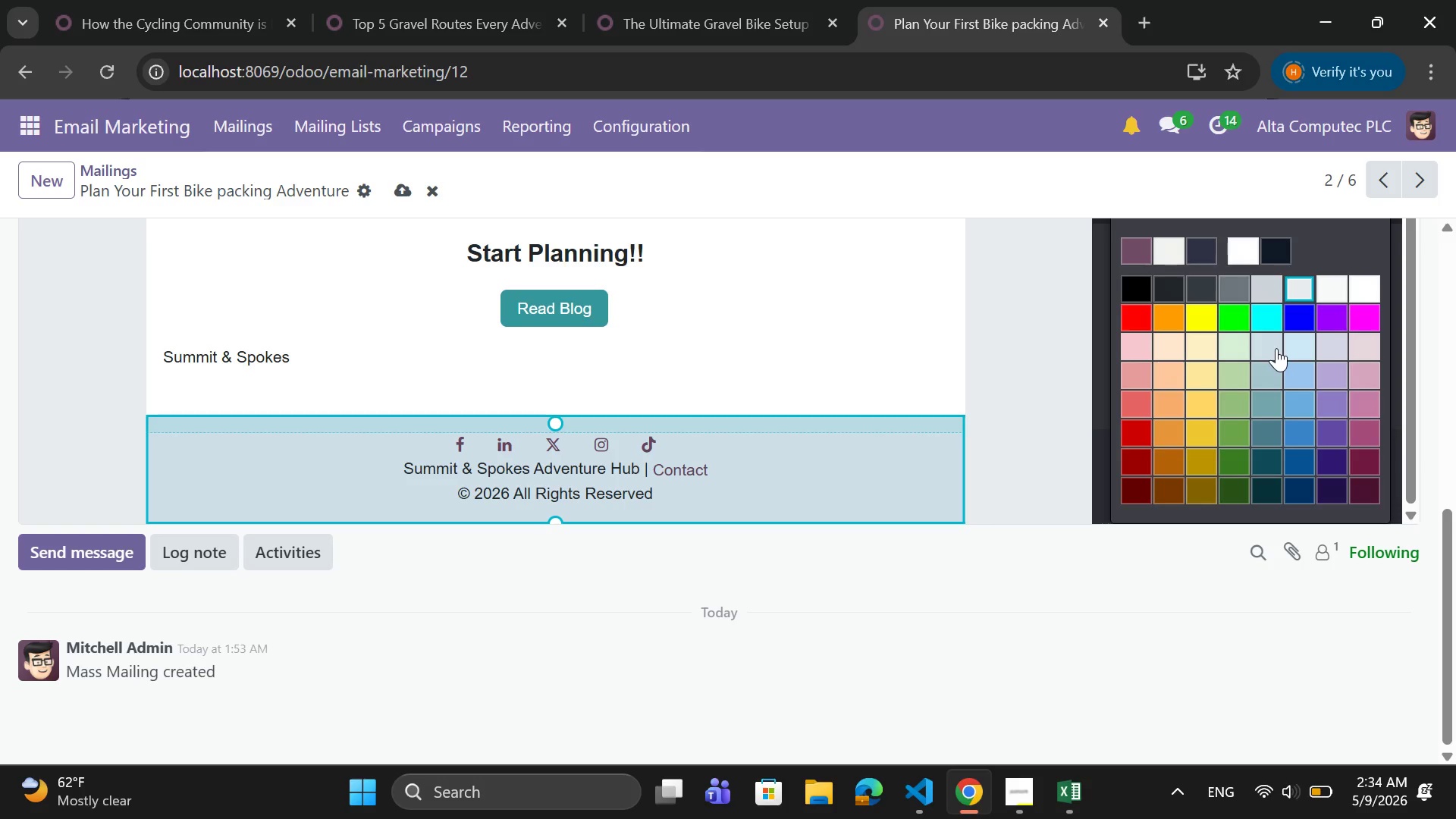 
left_click([1266, 281])
 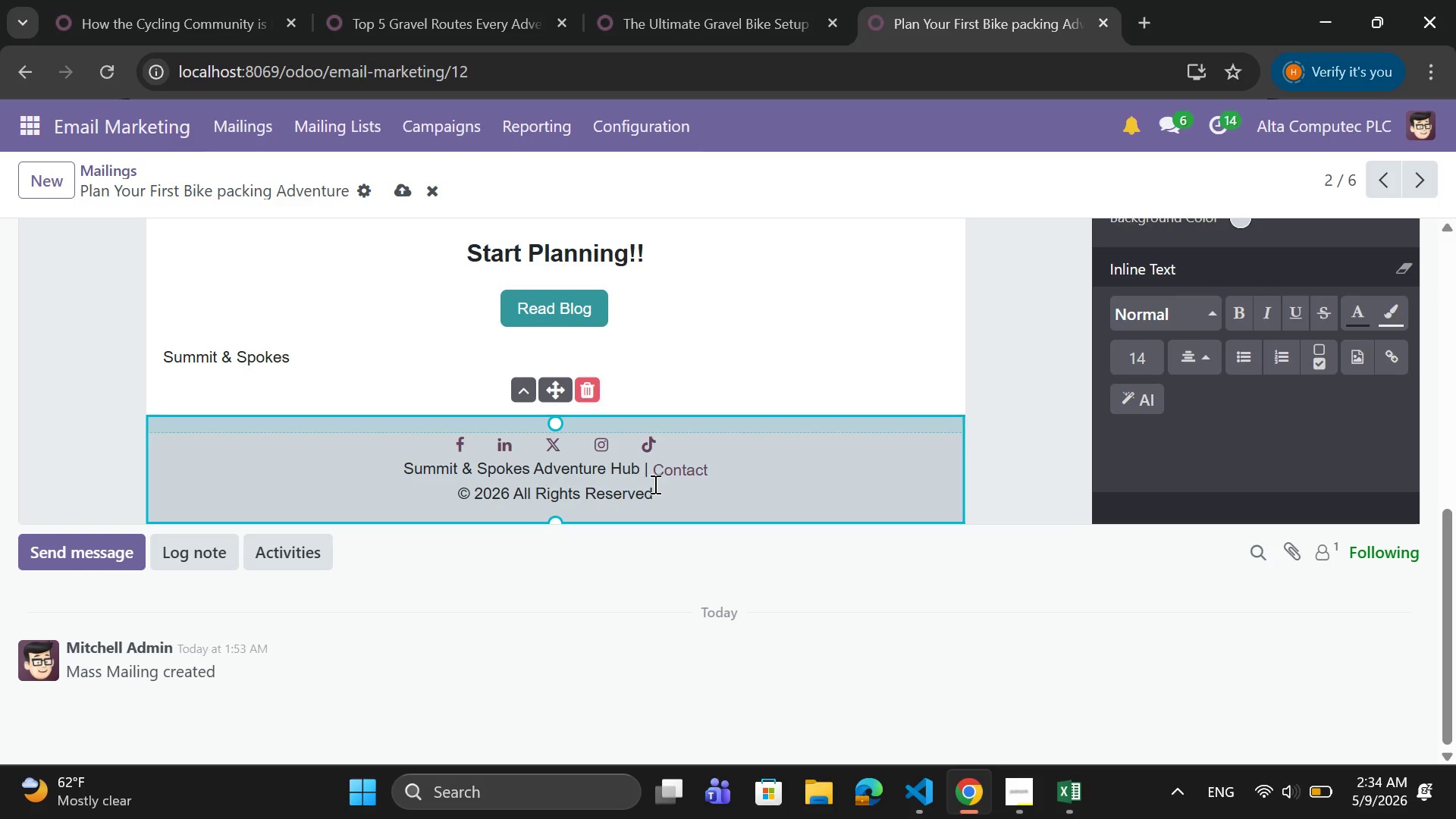 
left_click_drag(start_coordinate=[657, 483], to_coordinate=[403, 476])
 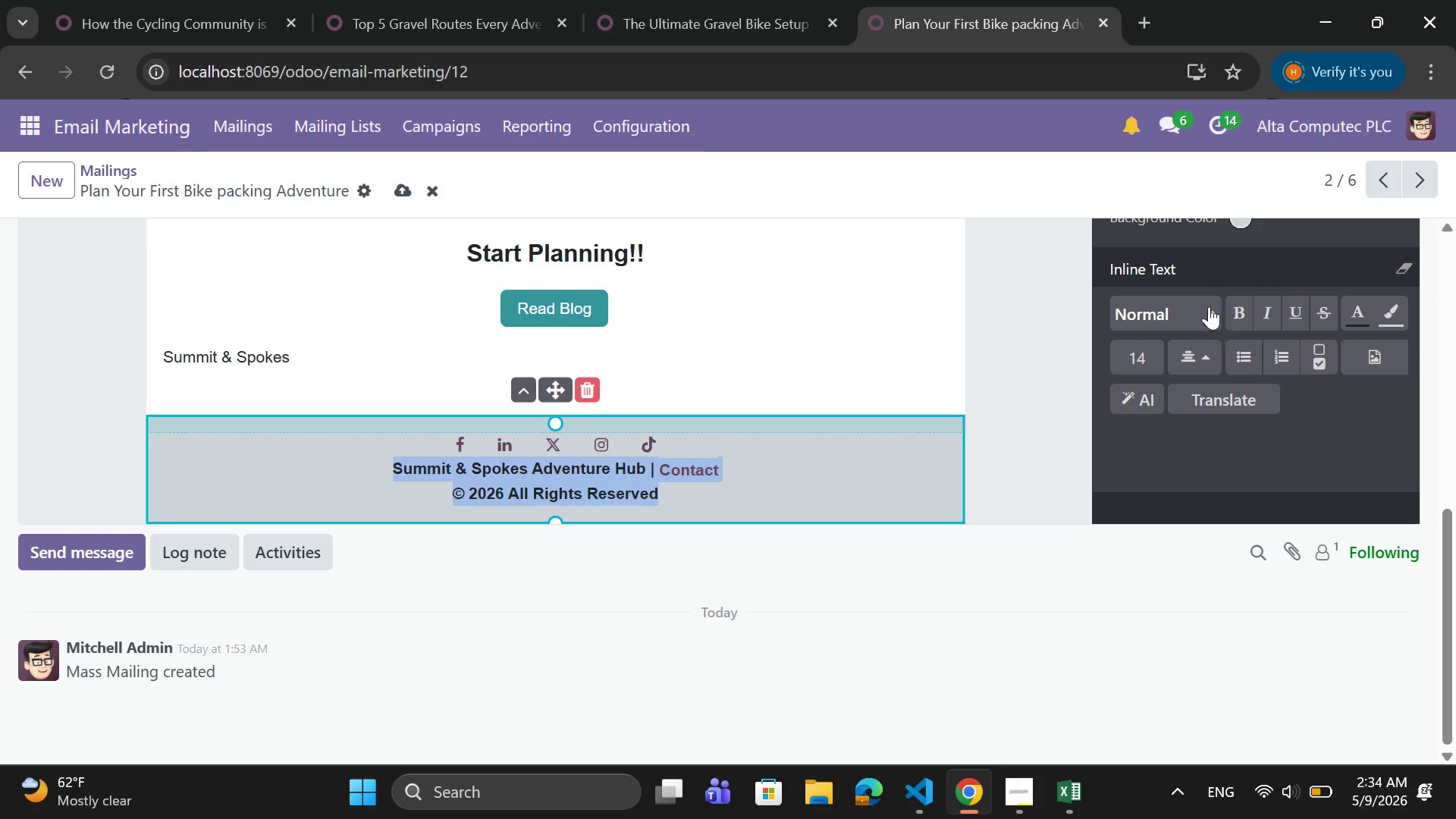 
scroll: coordinate [1244, 269], scroll_direction: none, amount: 0.0
 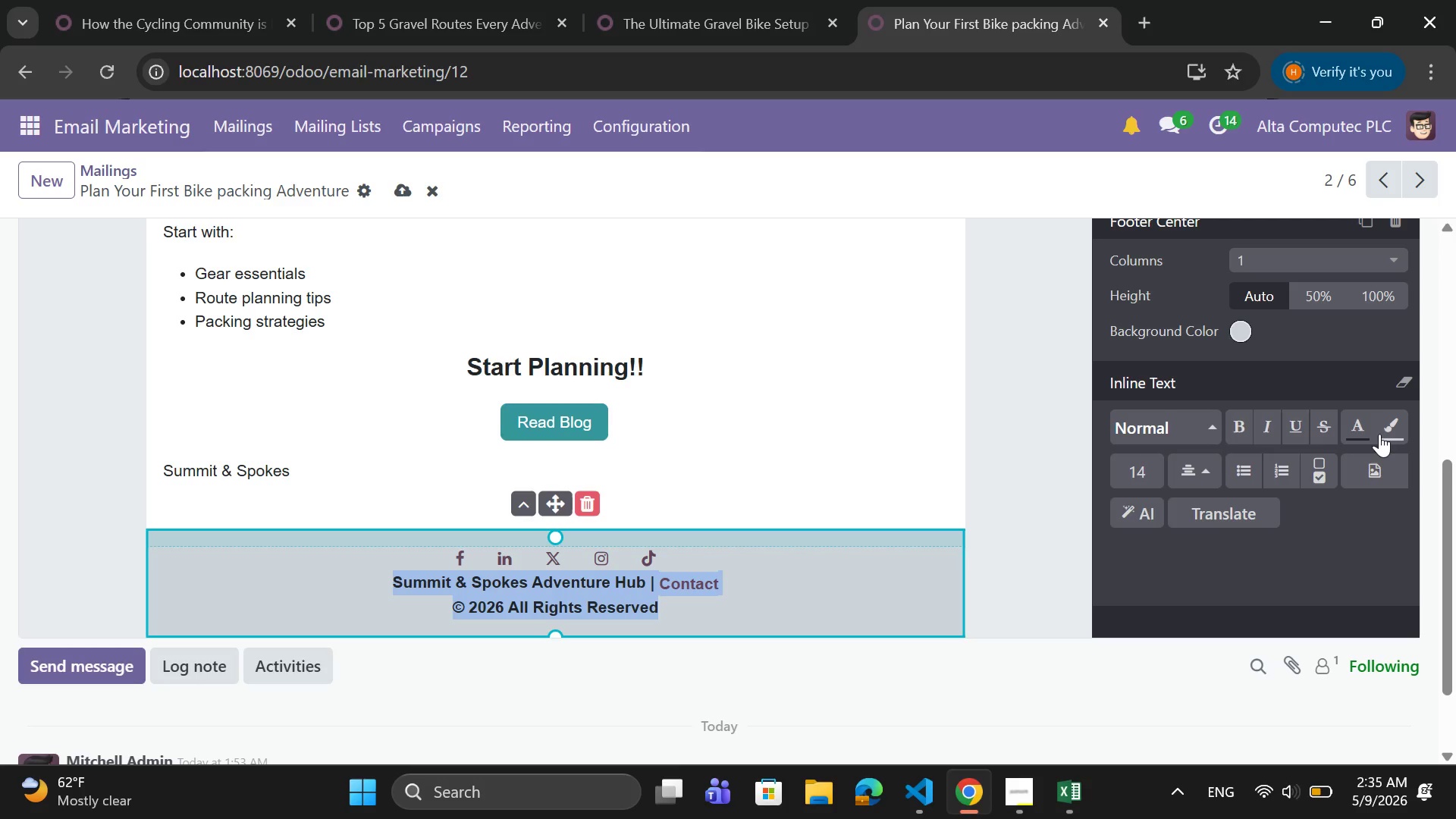 
left_click([1354, 430])
 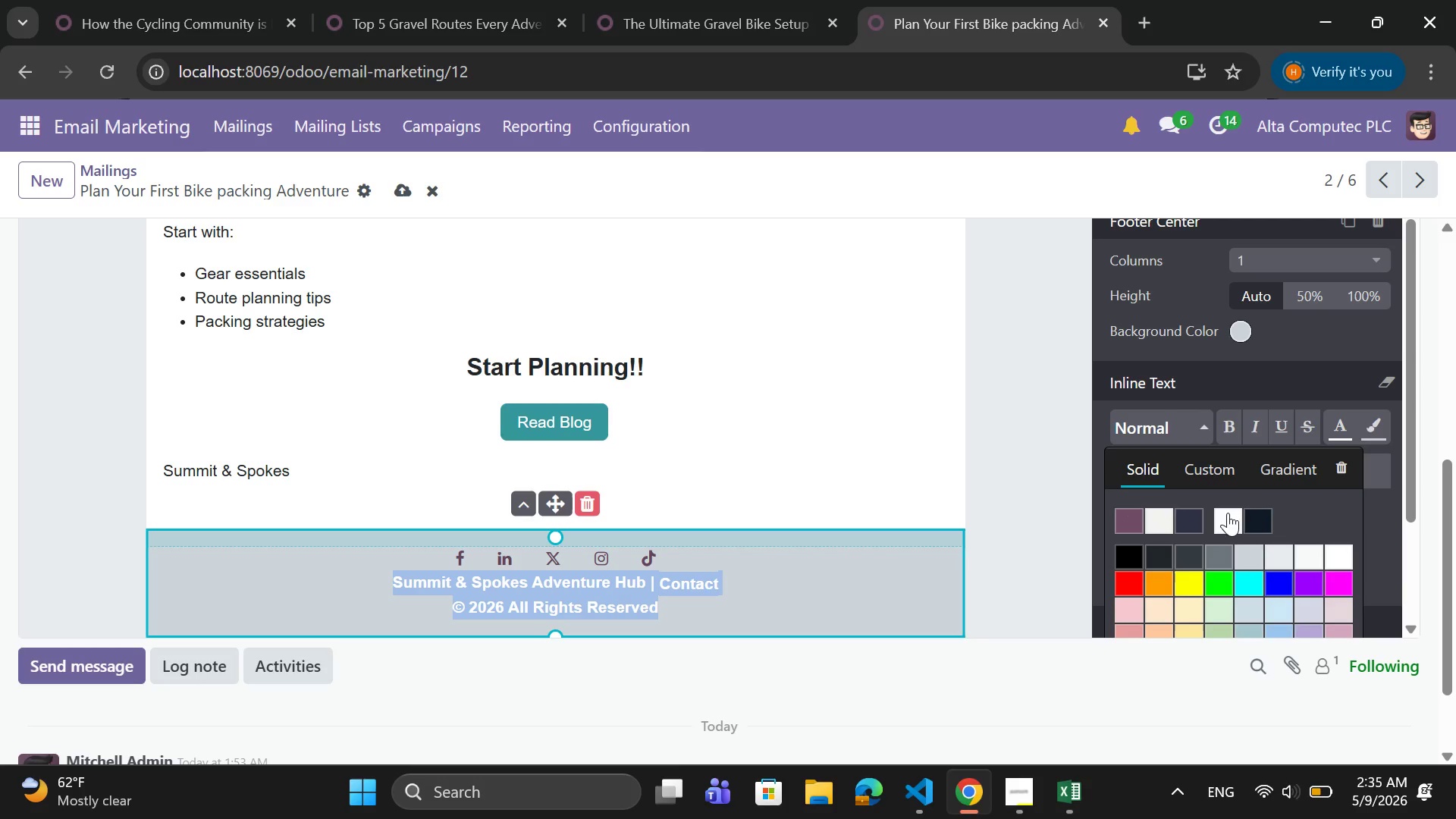 
left_click([1223, 521])
 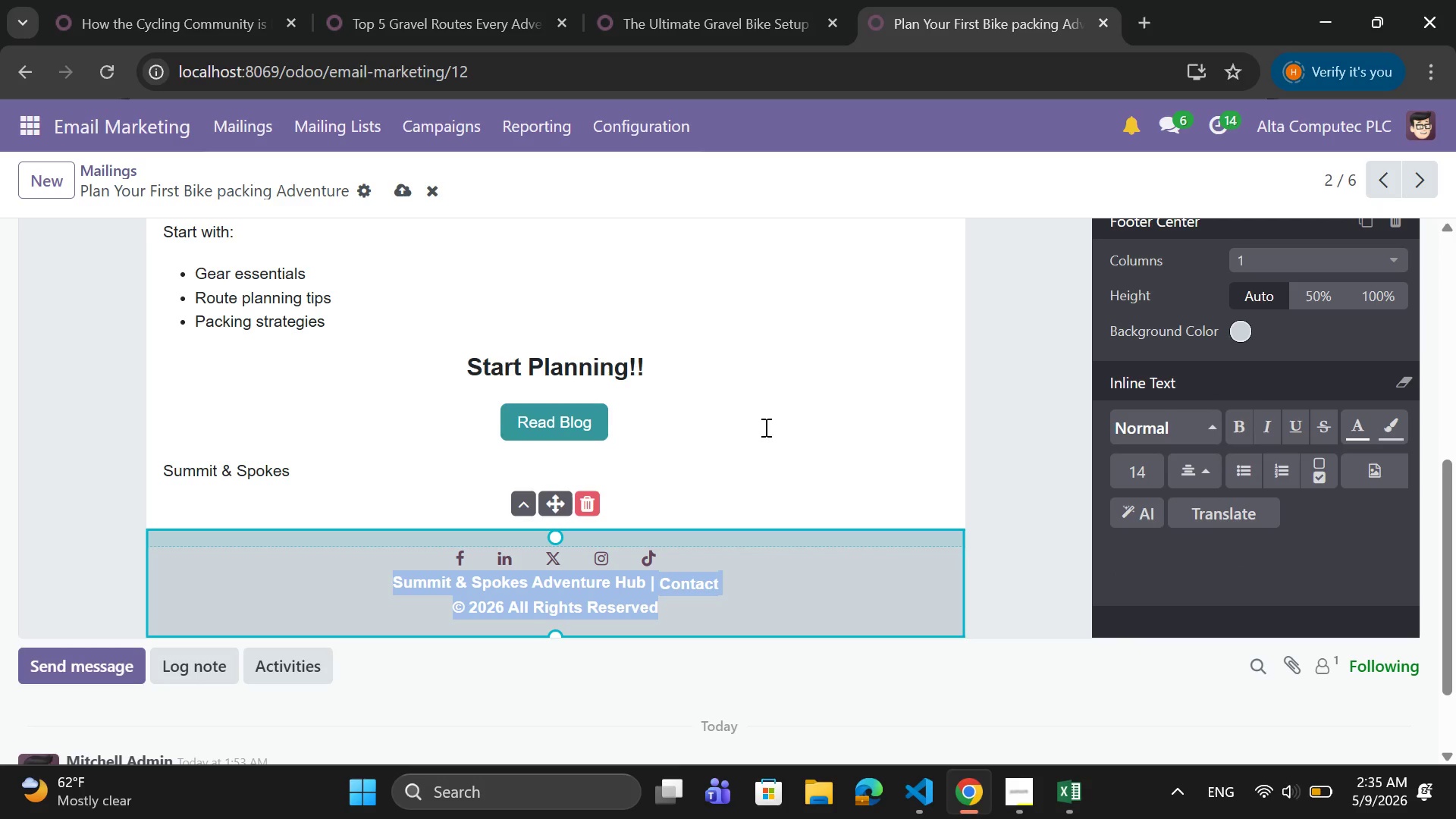 
left_click([772, 424])
 